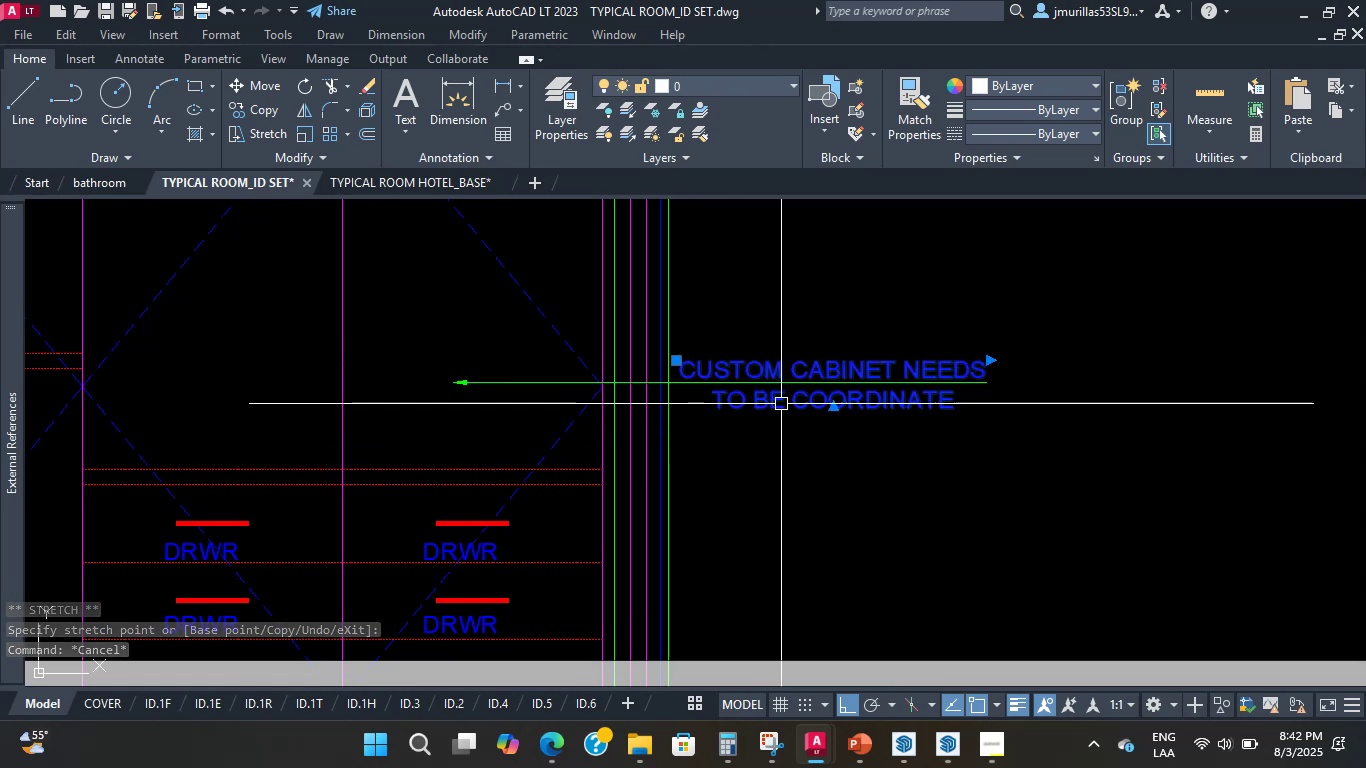 
left_click([781, 404])
 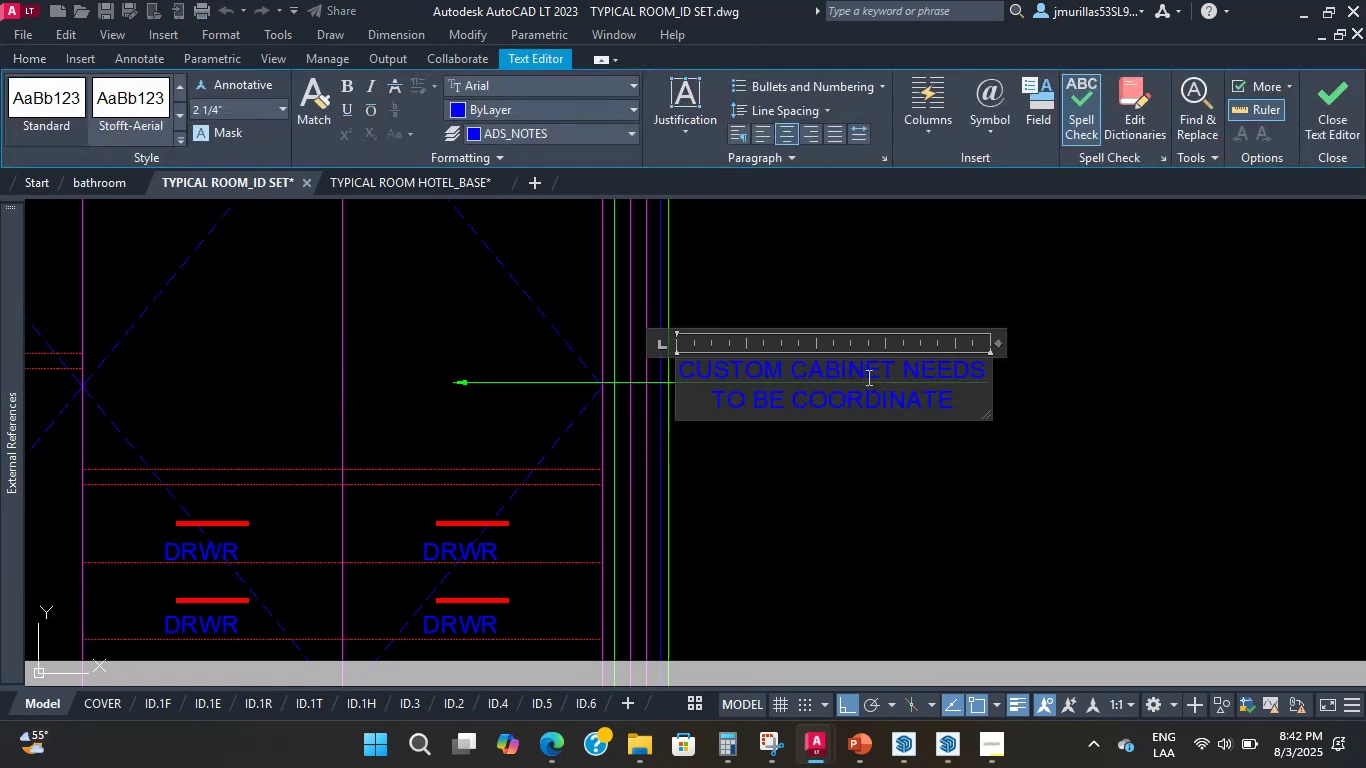 
left_click_drag(start_coordinate=[904, 368], to_coordinate=[665, 345])
 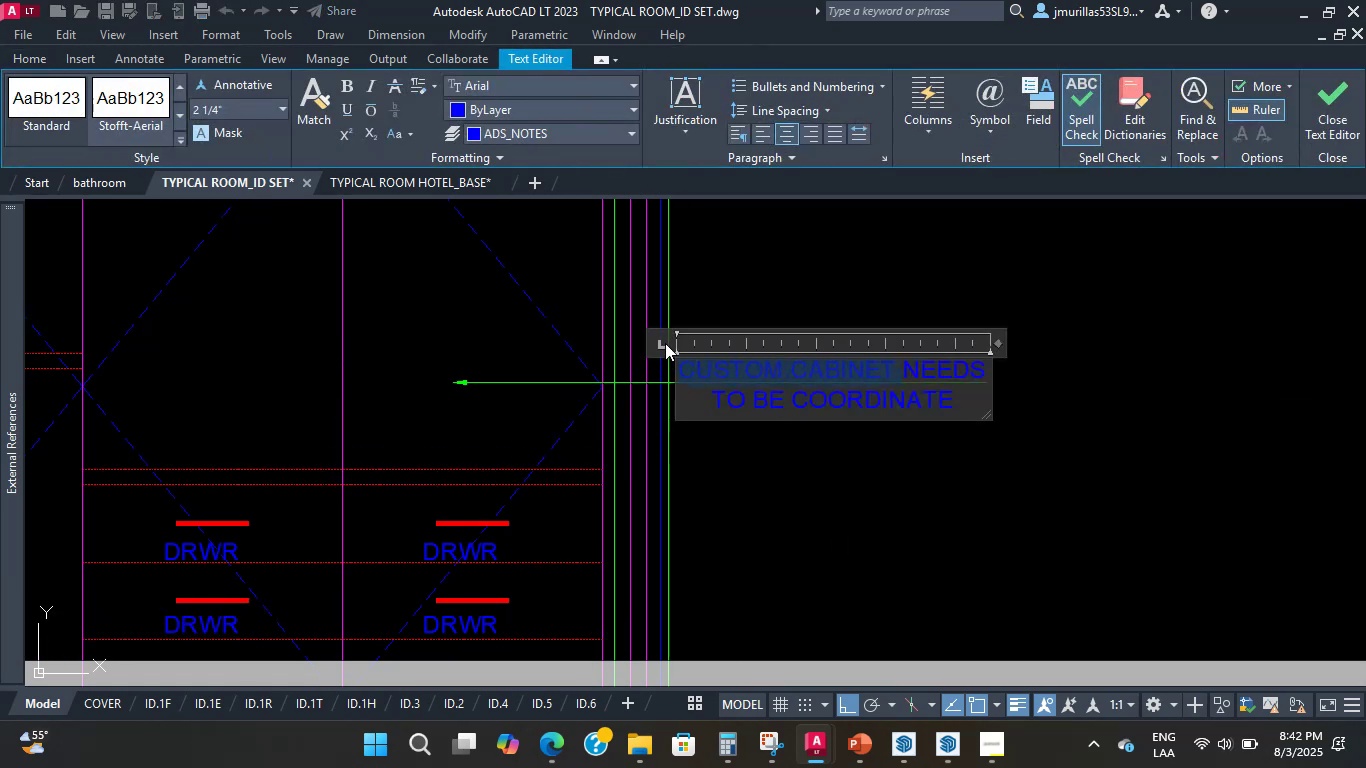 
type(CLOSE )
key(Backspace)
type(T )
key(Escape)
 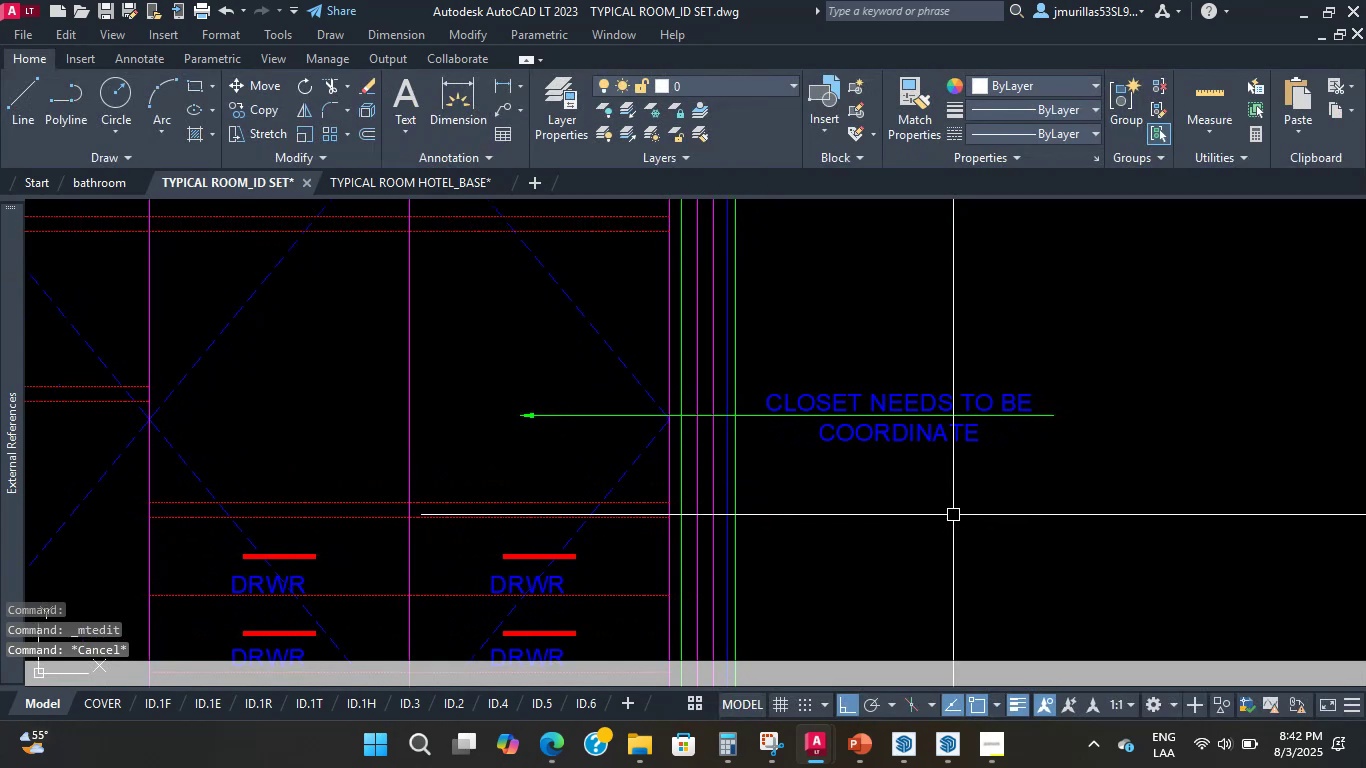 
scroll: coordinate [926, 525], scroll_direction: down, amount: 1.0
 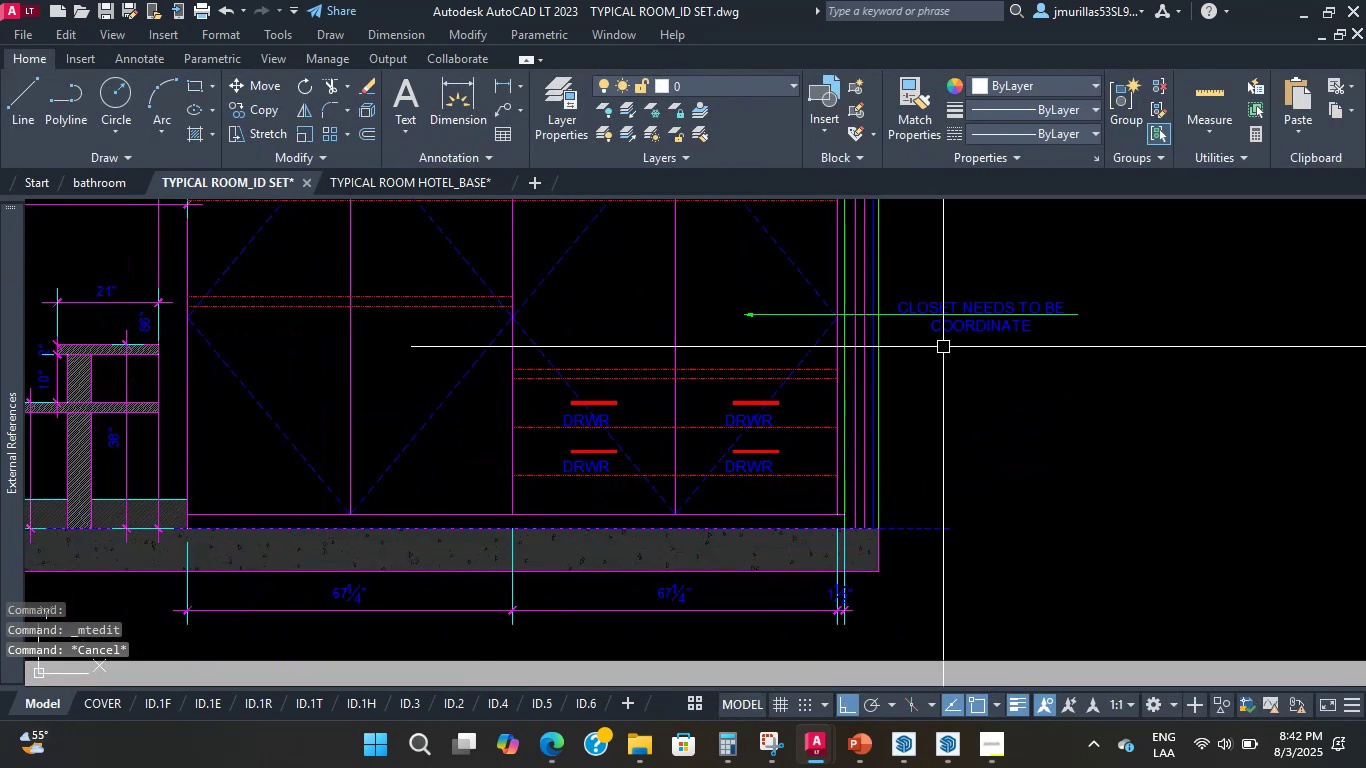 
left_click([1009, 330])
 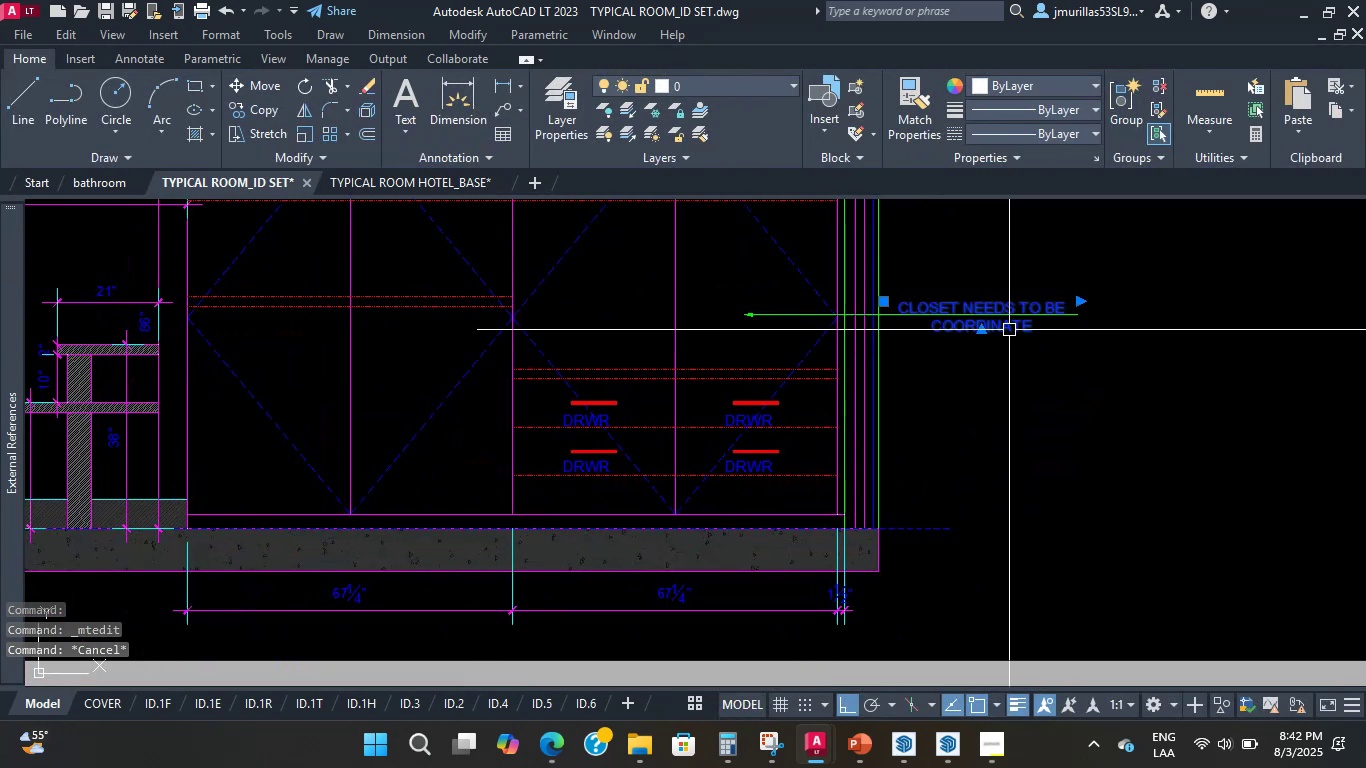 
left_click_drag(start_coordinate=[998, 376], to_coordinate=[969, 354])
 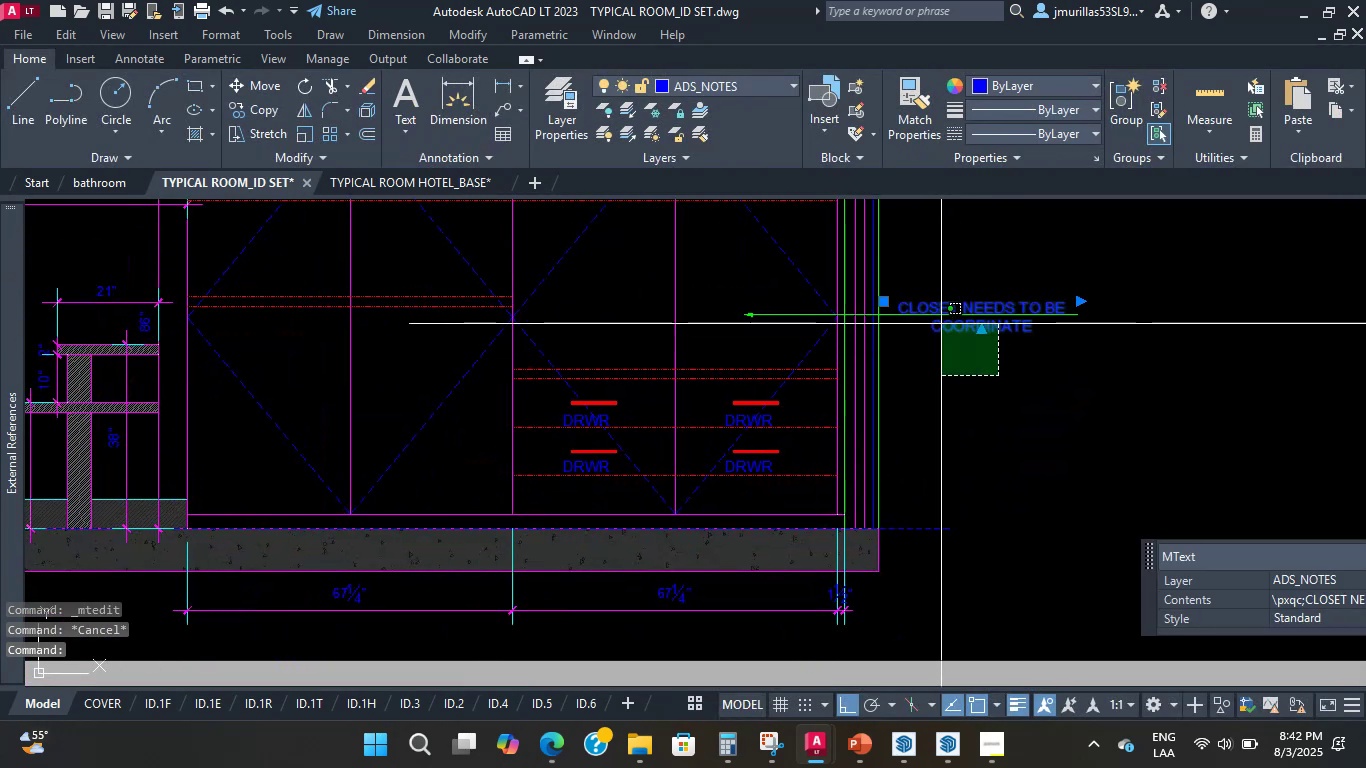 
triple_click([932, 275])
 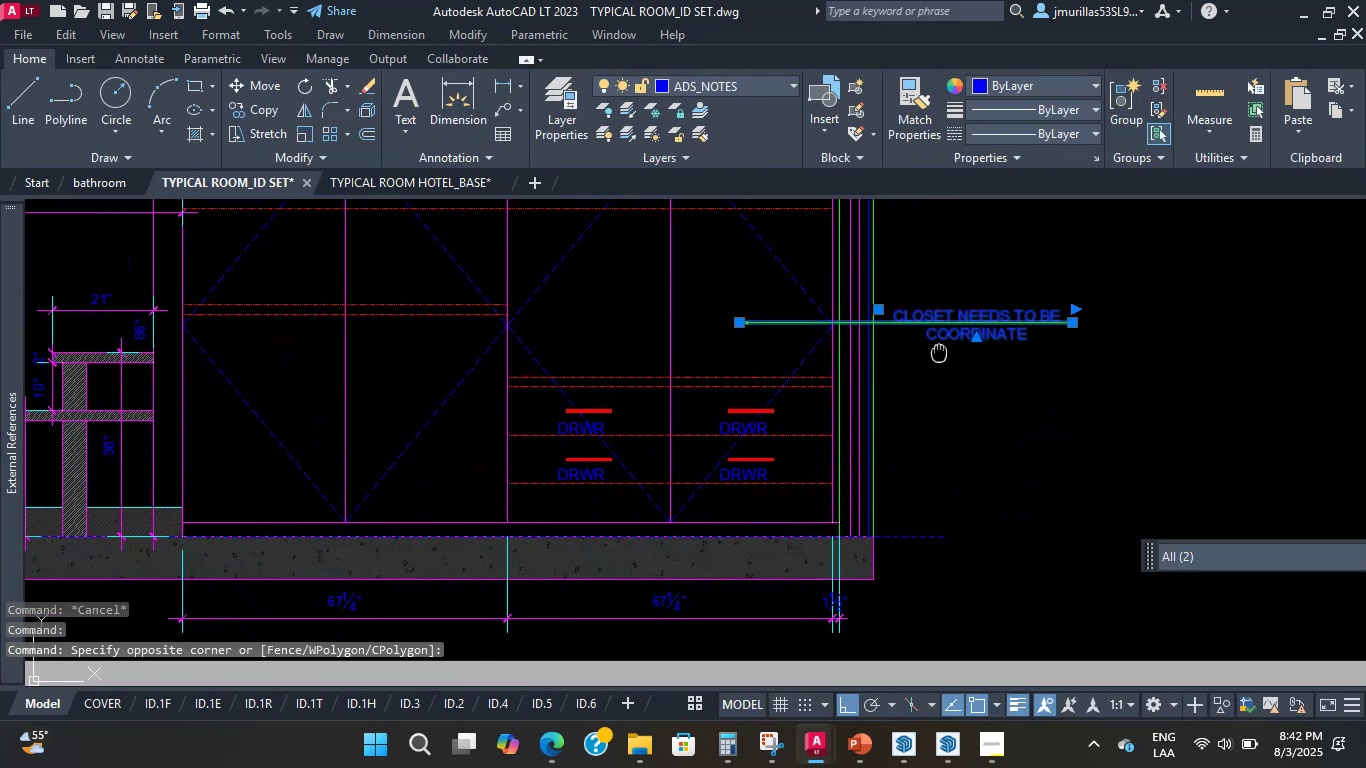 
type(CO )
 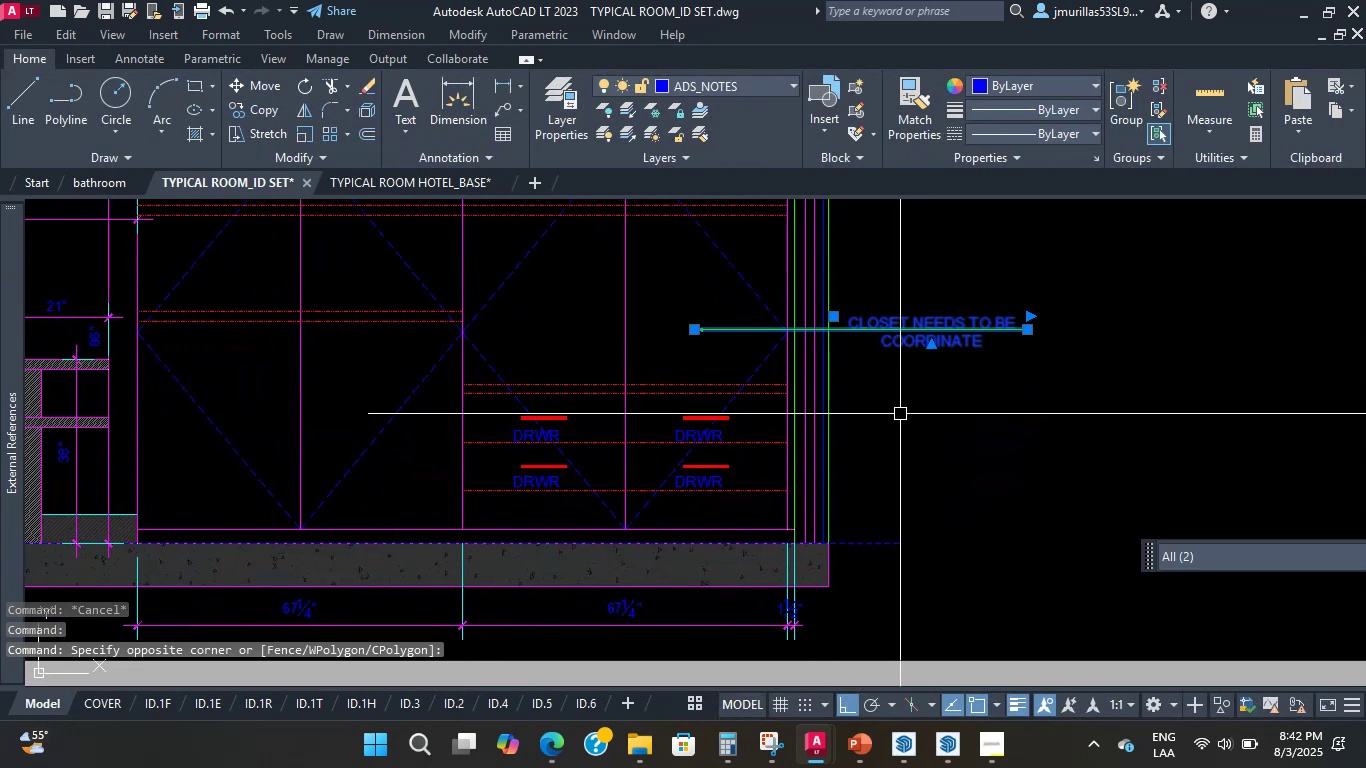 
left_click_drag(start_coordinate=[894, 383], to_coordinate=[898, 394])
 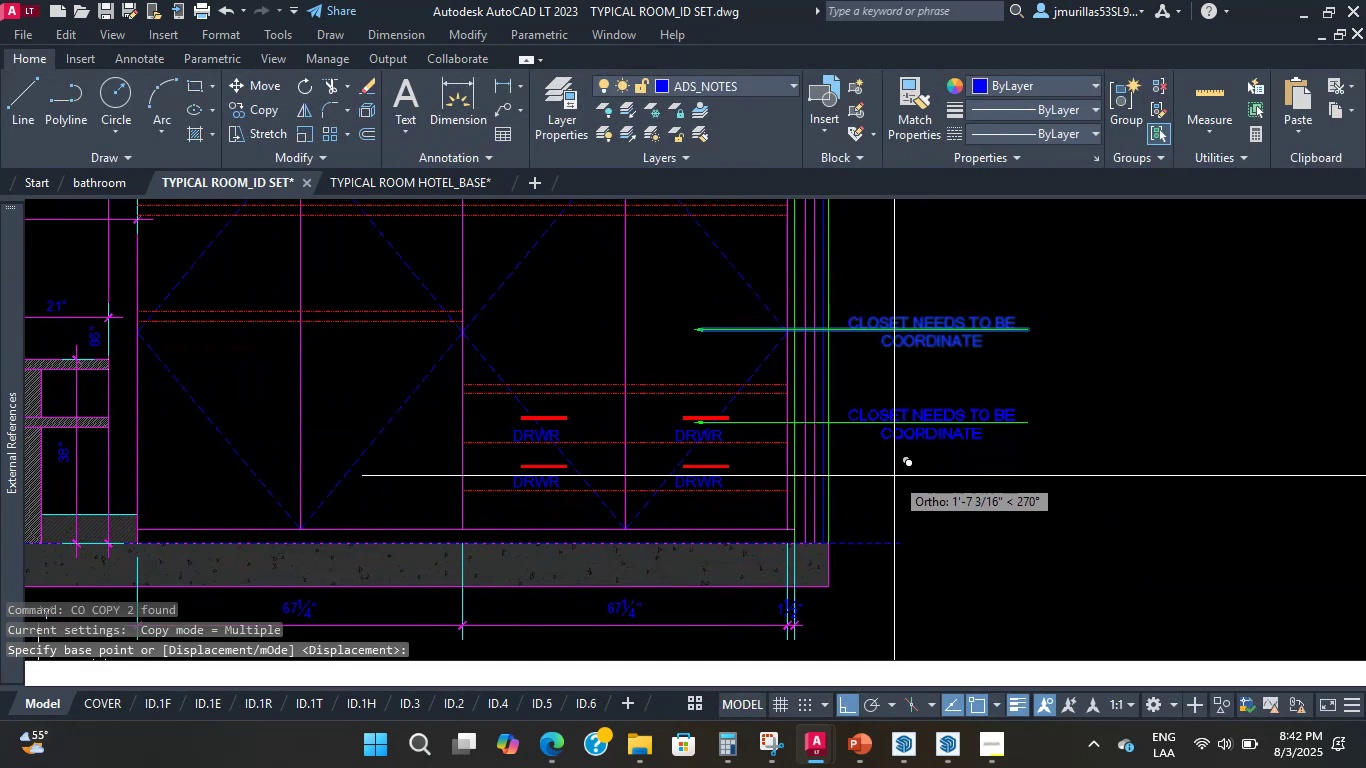 
left_click([897, 471])
 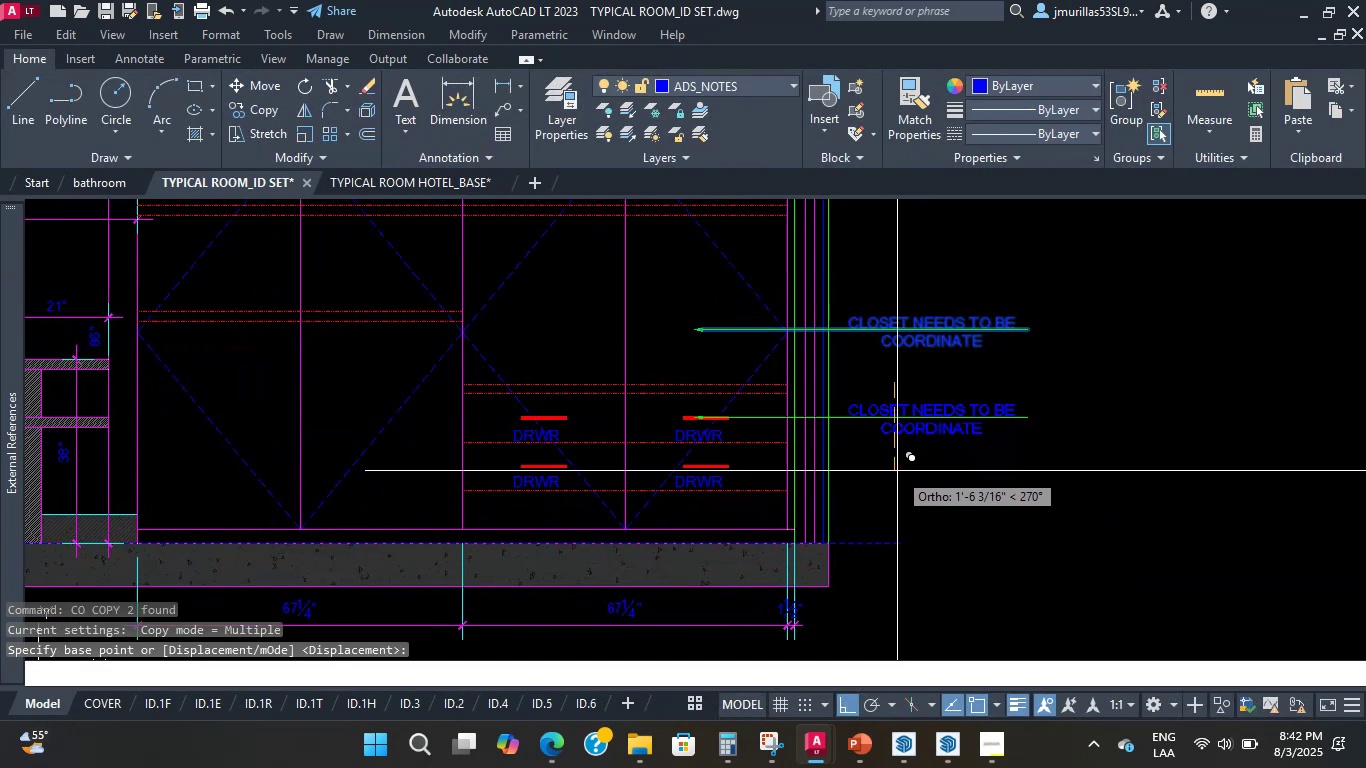 
key(Escape)
 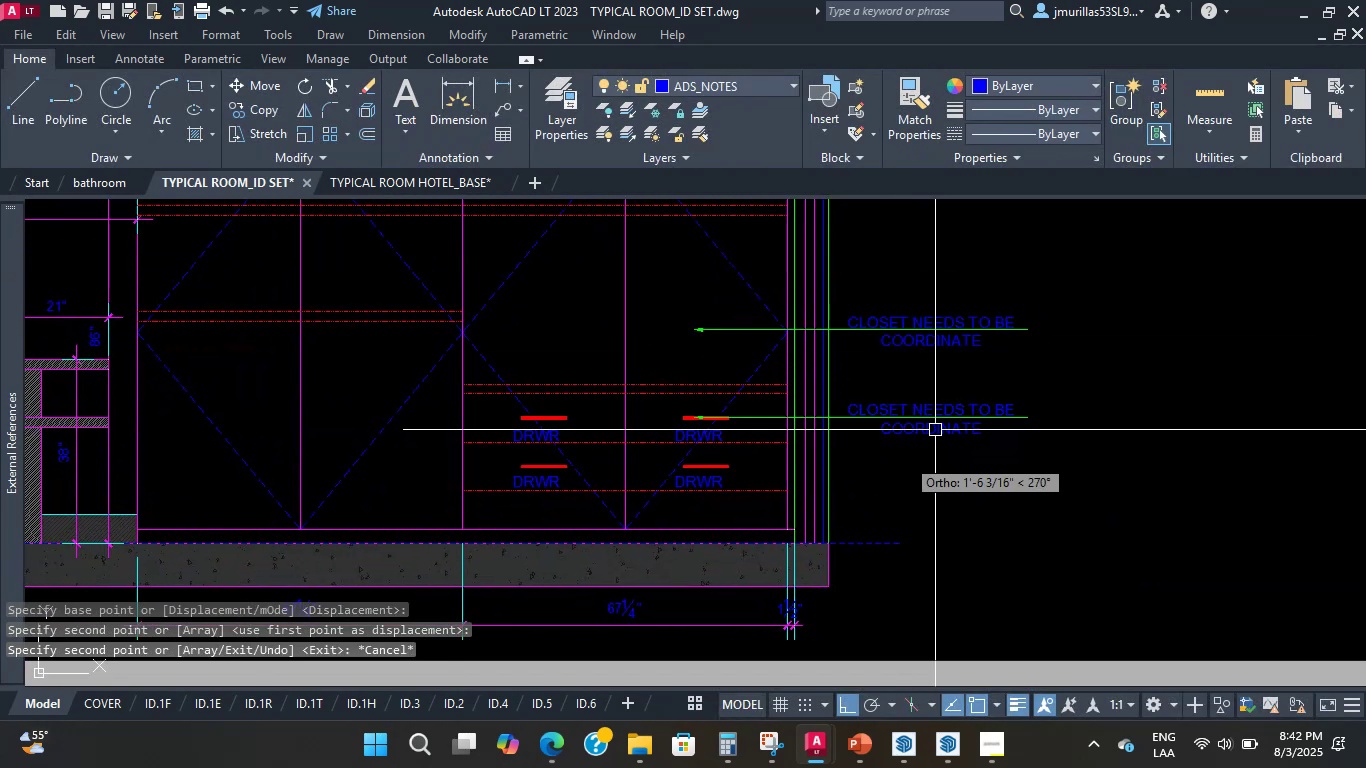 
left_click([943, 419])
 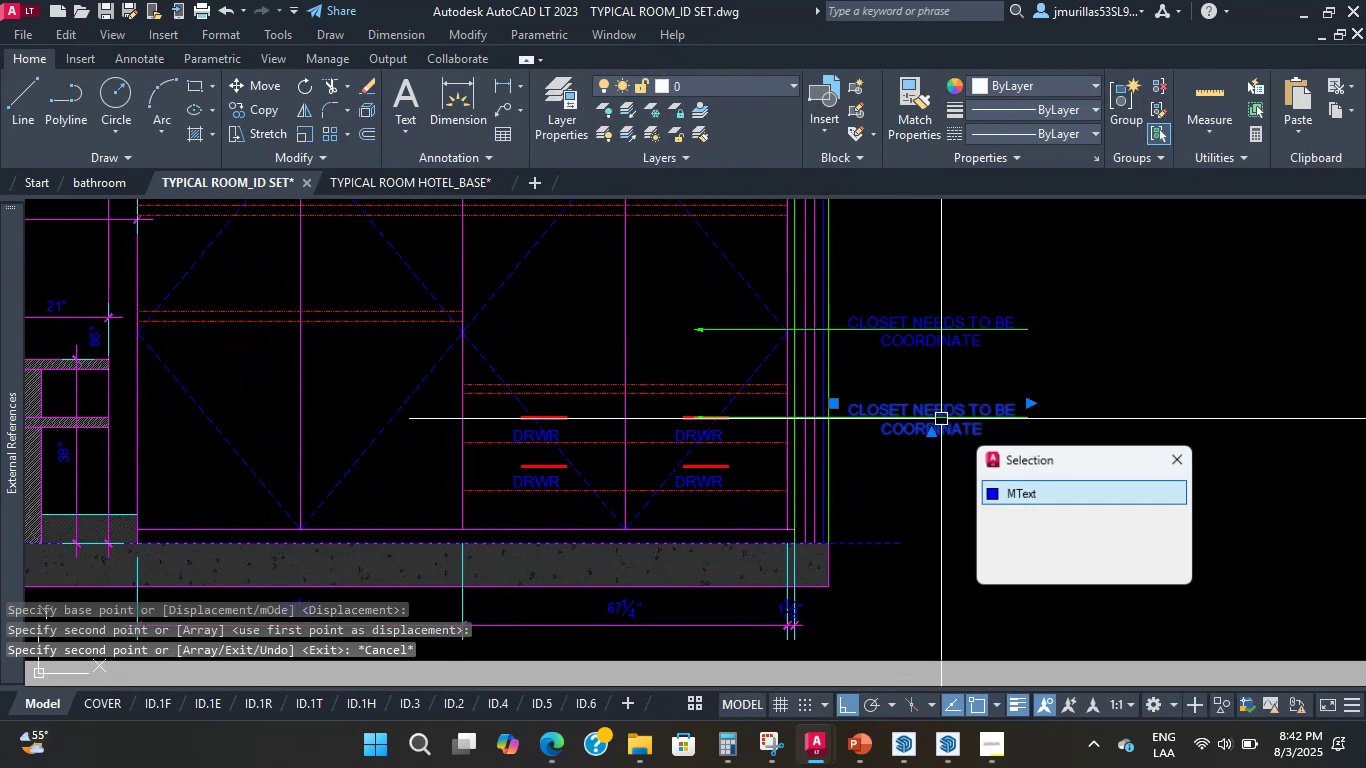 
key(Escape)
 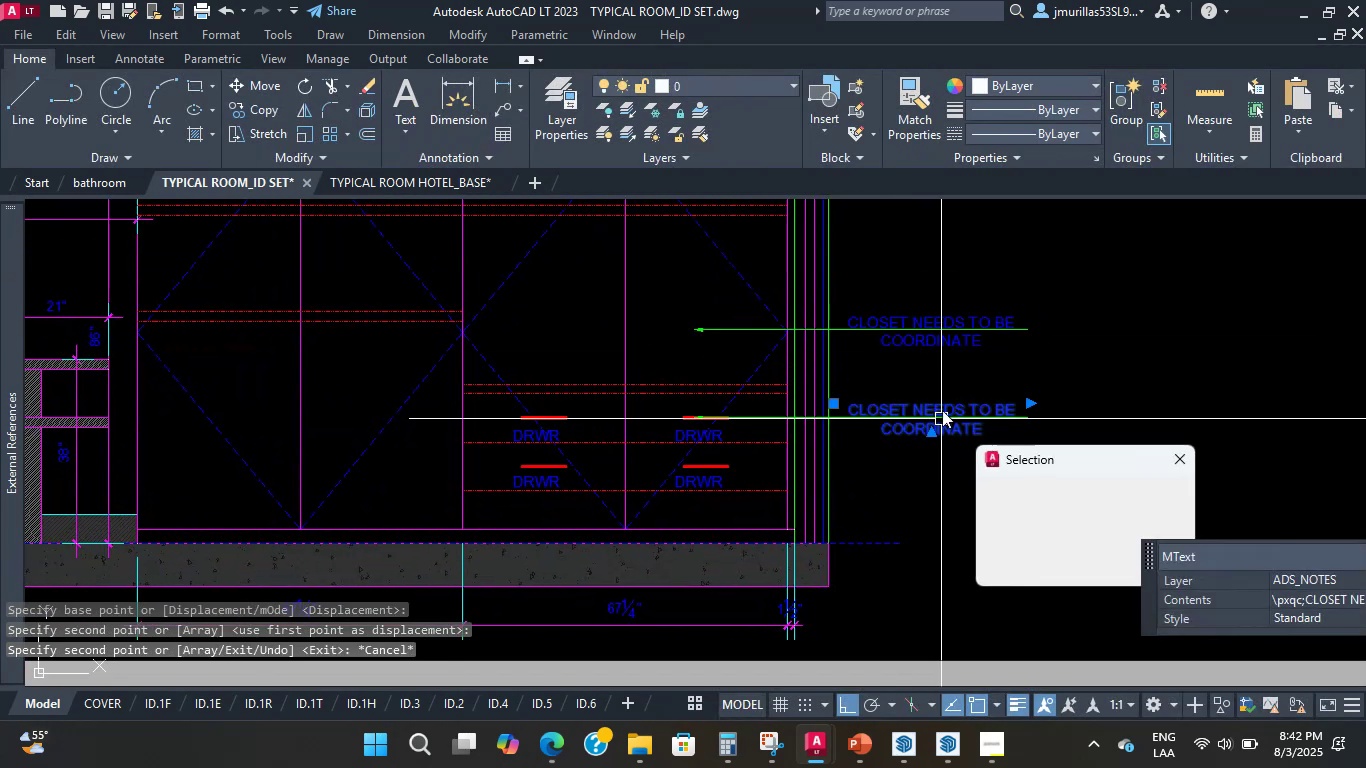 
scroll: coordinate [942, 410], scroll_direction: up, amount: 1.0
 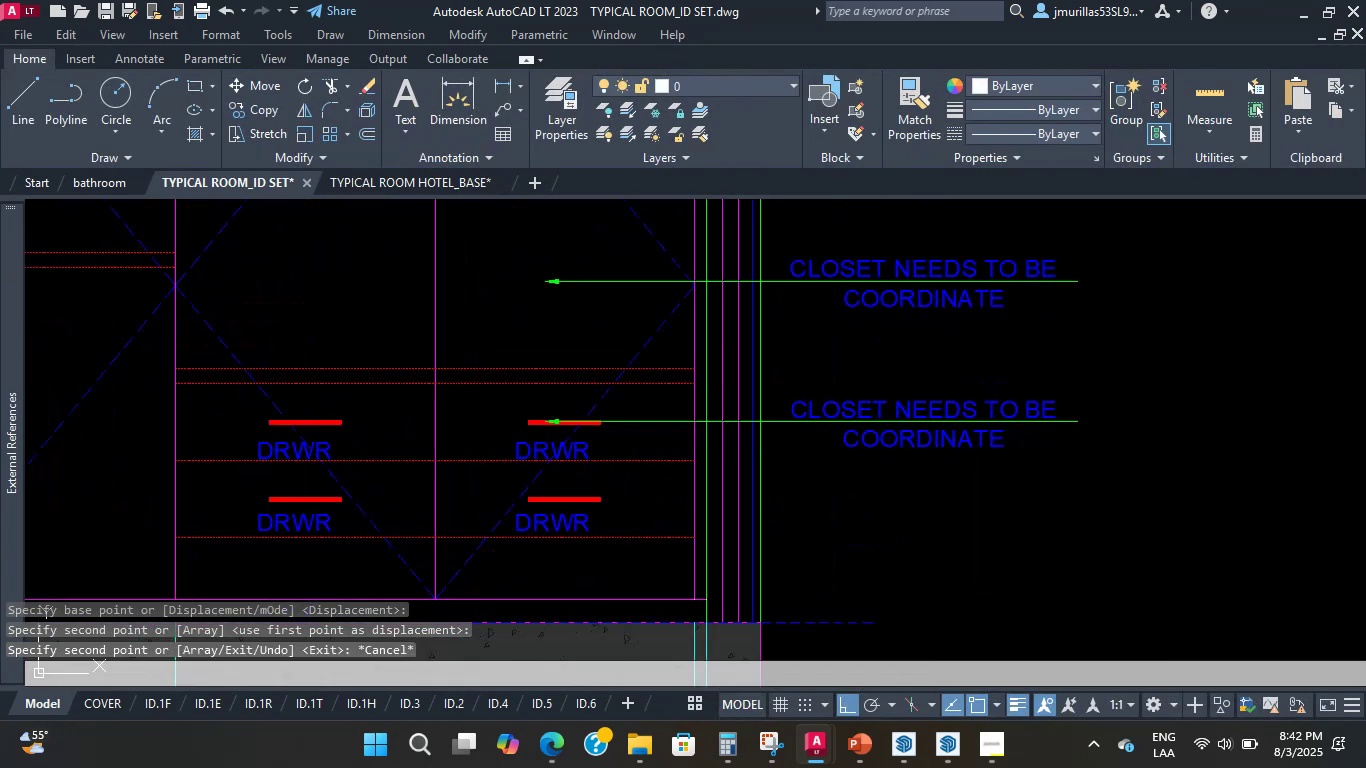 
double_click([942, 410])
 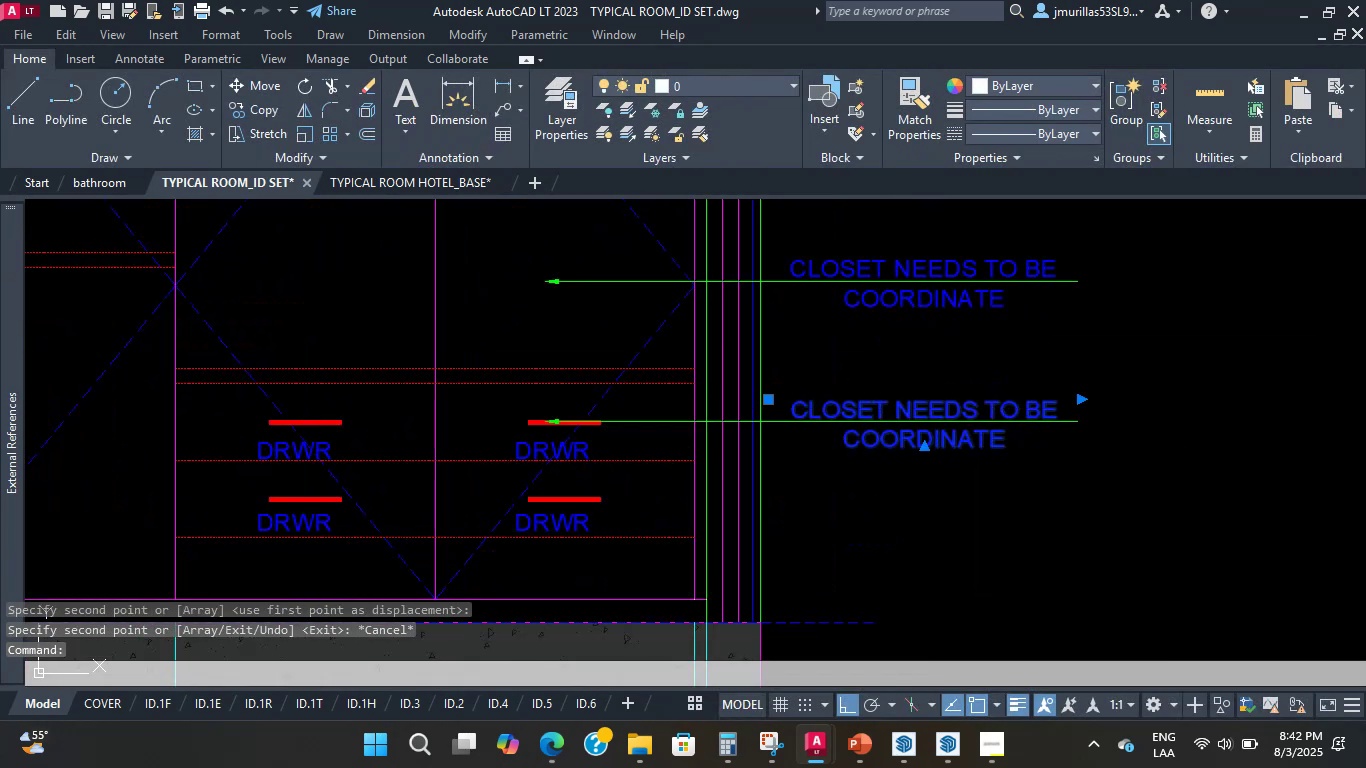 
triple_click([942, 410])
 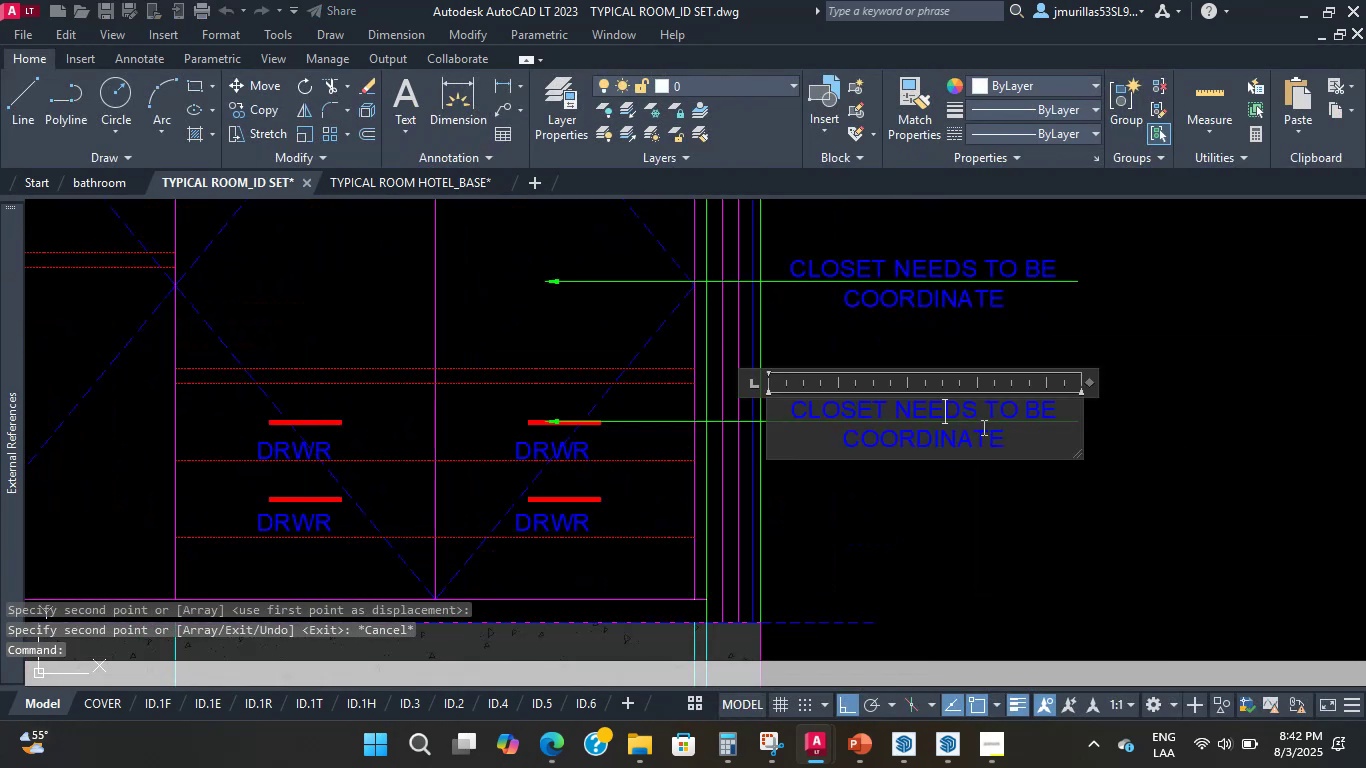 
left_click_drag(start_coordinate=[1003, 435], to_coordinate=[739, 399])
 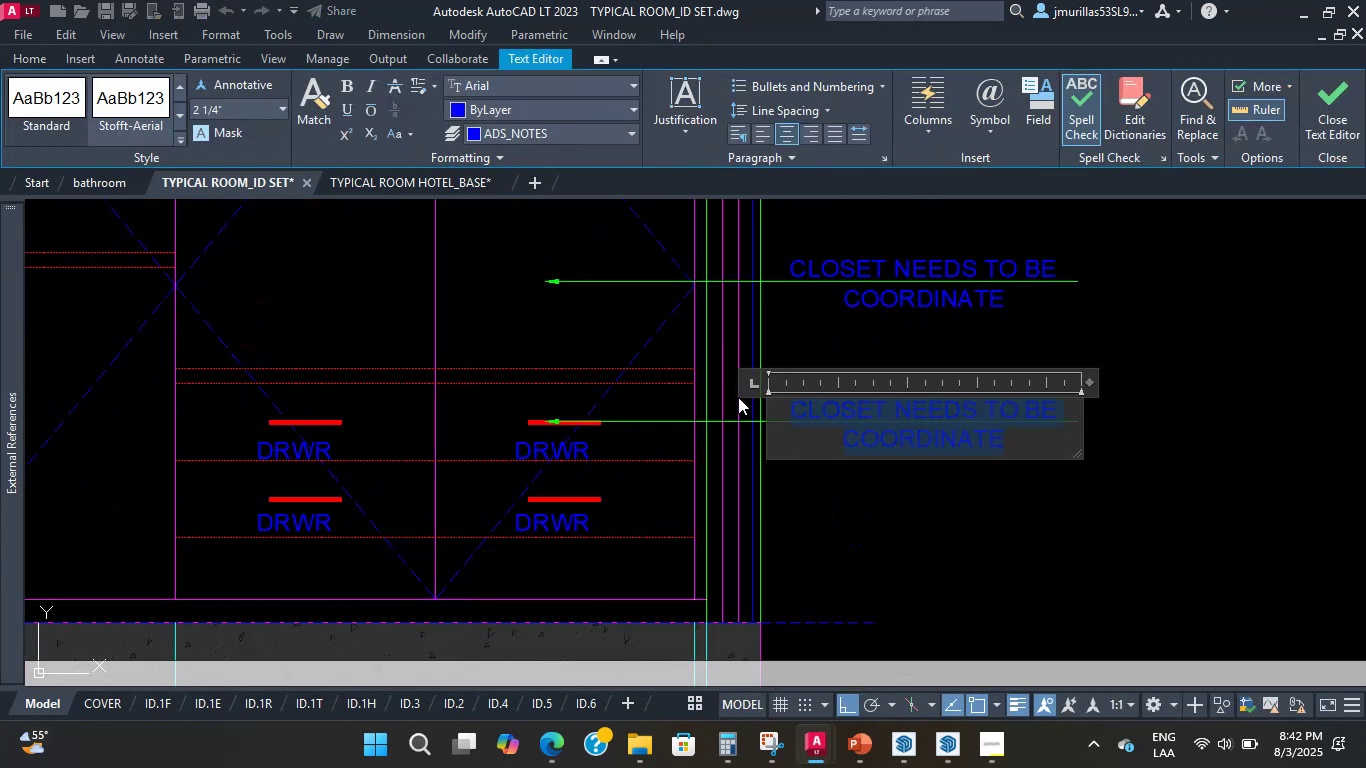 
type(FINISH )
 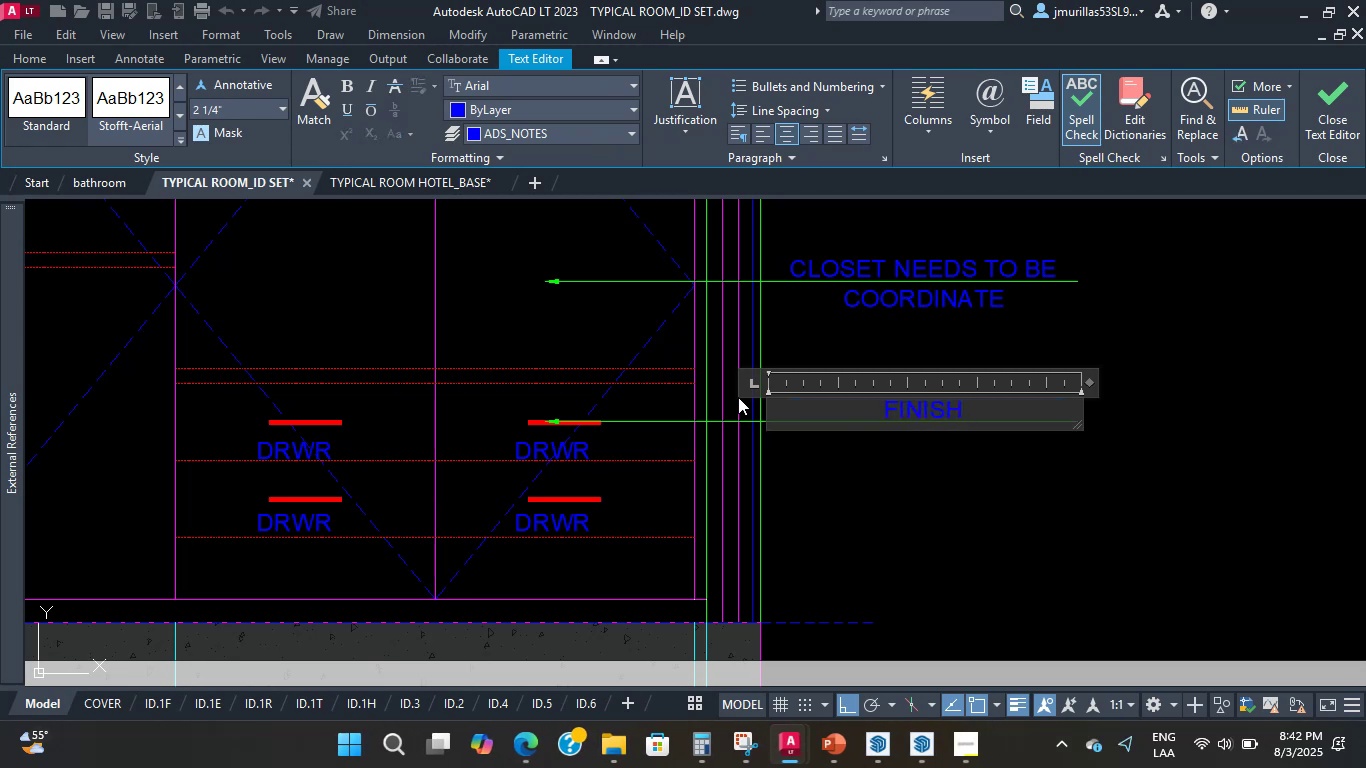 
hold_key(key=Backspace, duration=0.71)
 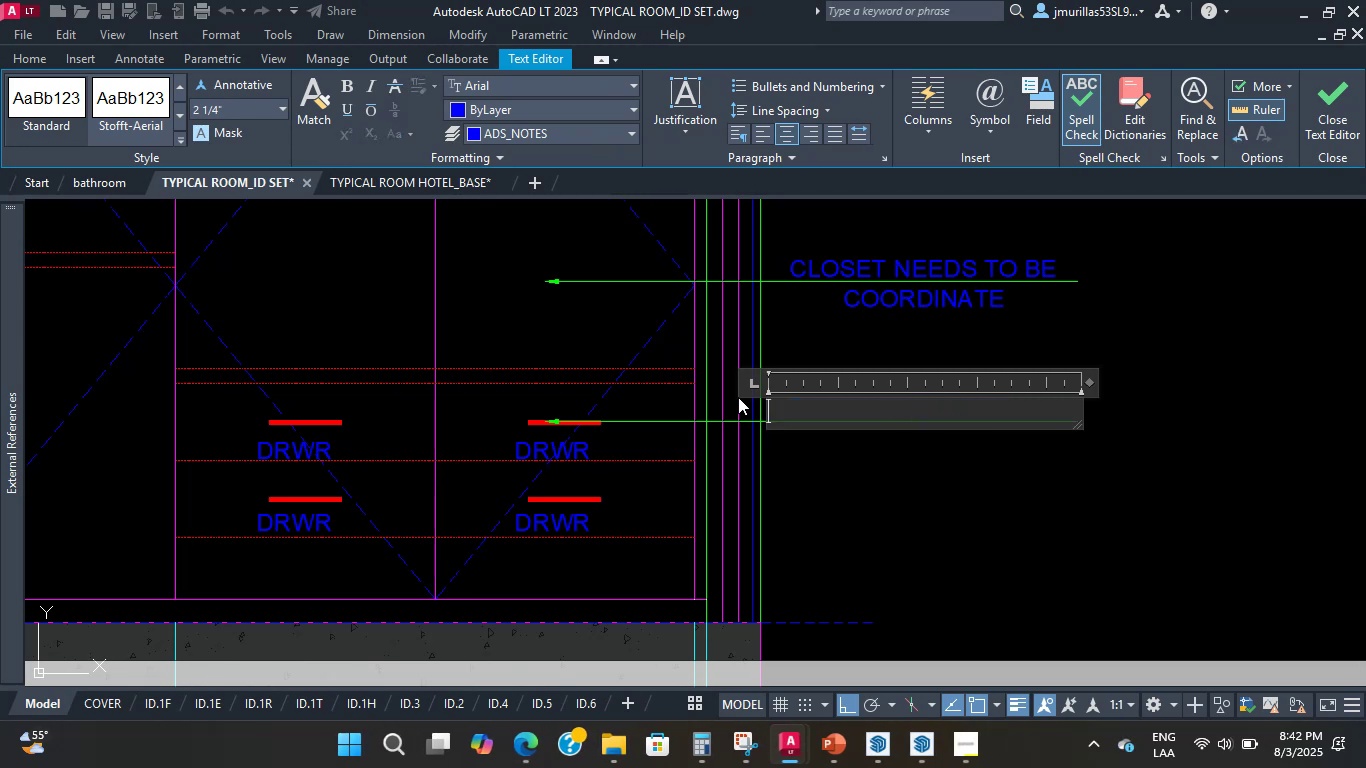 
type(PLEASE CHECK THE CHART WITH DIN)
key(Backspace)
key(Backspace)
key(Backspace)
type(FNISHIE)
key(Backspace)
key(Backspace)
key(Backspace)
key(Backspace)
type(SHES FO)
key(Backspace)
key(Backspace)
key(Backspace)
key(Backspace)
key(Backspace)
key(Backspace)
key(Backspace)
key(Backspace)
key(Backspace)
key(Backspace)
type(CABINET CU])
key(Backspace)
key(Backspace)
key(Backspace)
key(Backspace)
key(Backspace)
type(F *CABINET FINISH -9)
key(Backspace)
key(Backspace)
key(Backspace)
type(()
 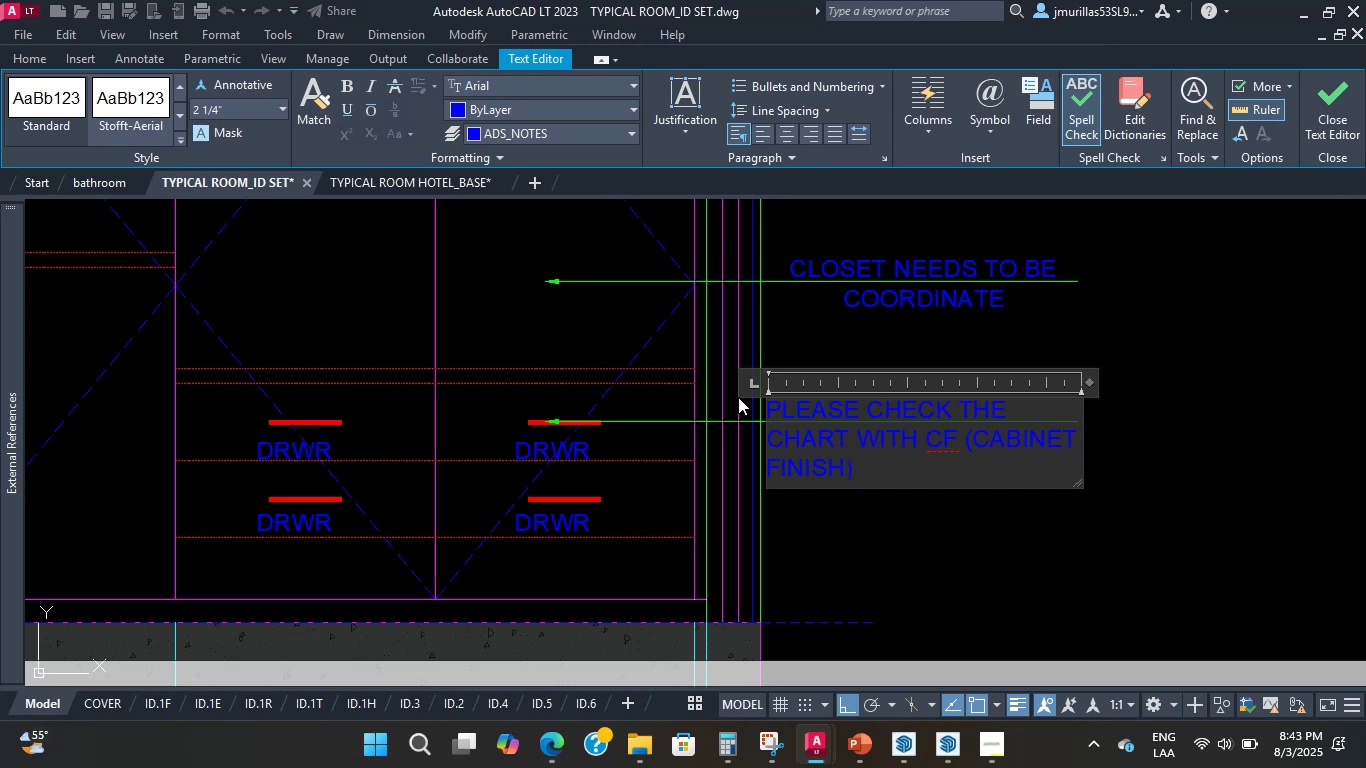 
double_click([846, 377])
 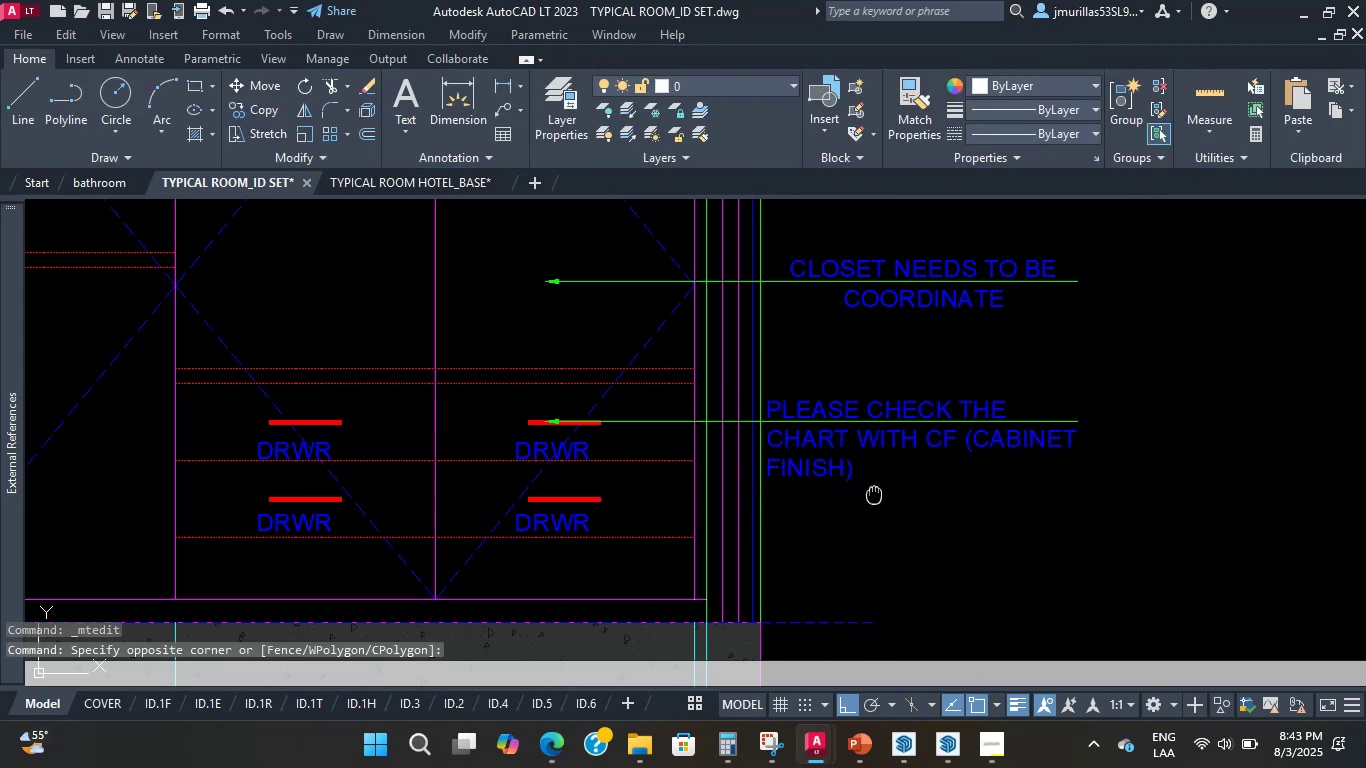 
left_click_drag(start_coordinate=[913, 506], to_coordinate=[896, 498])
 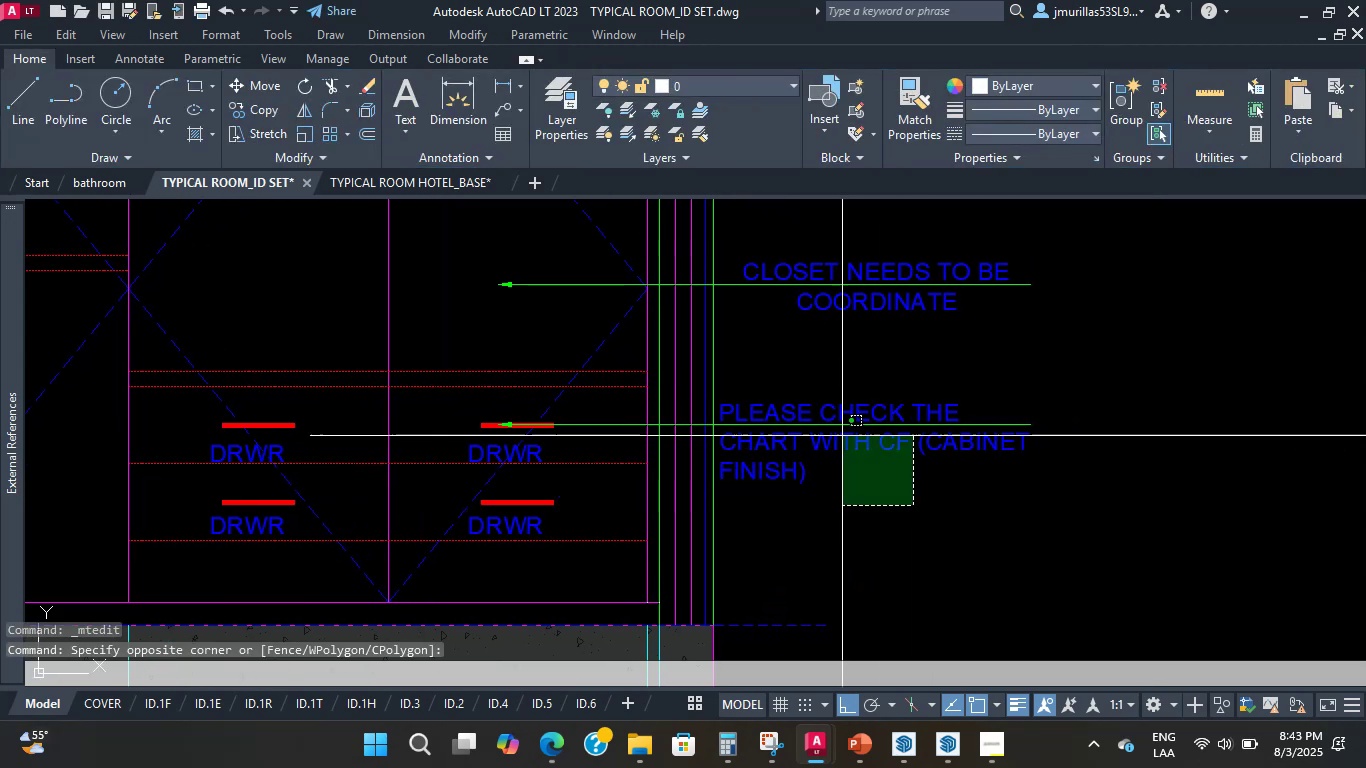 
double_click([839, 411])
 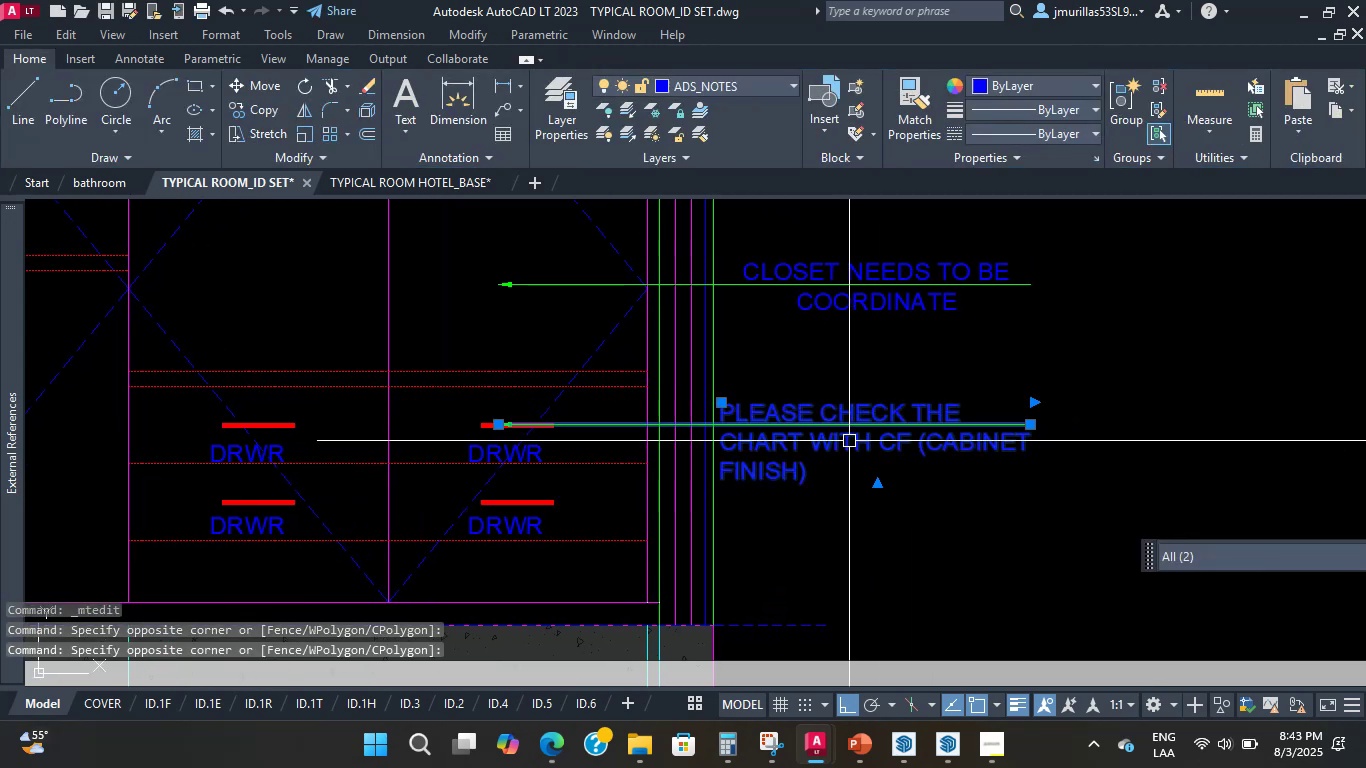 
key(M)
 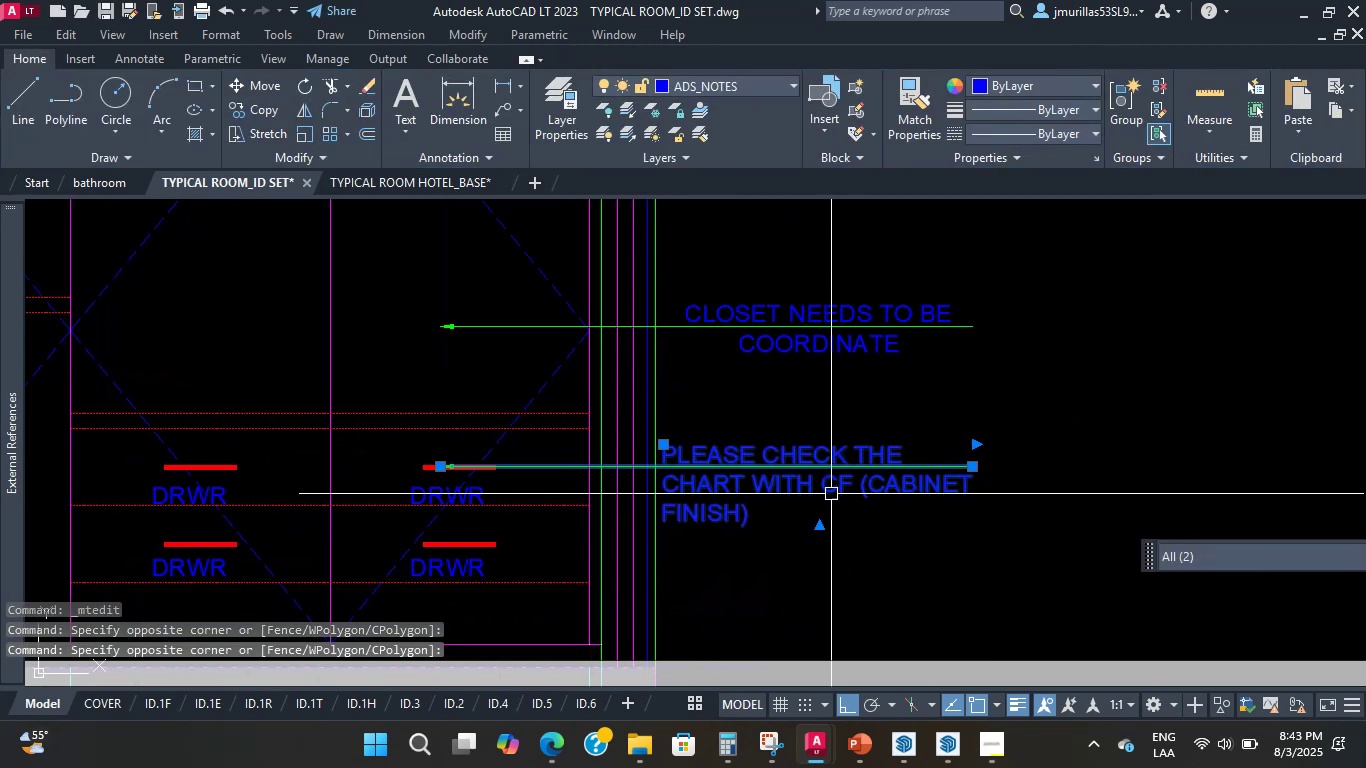 
key(Space)
 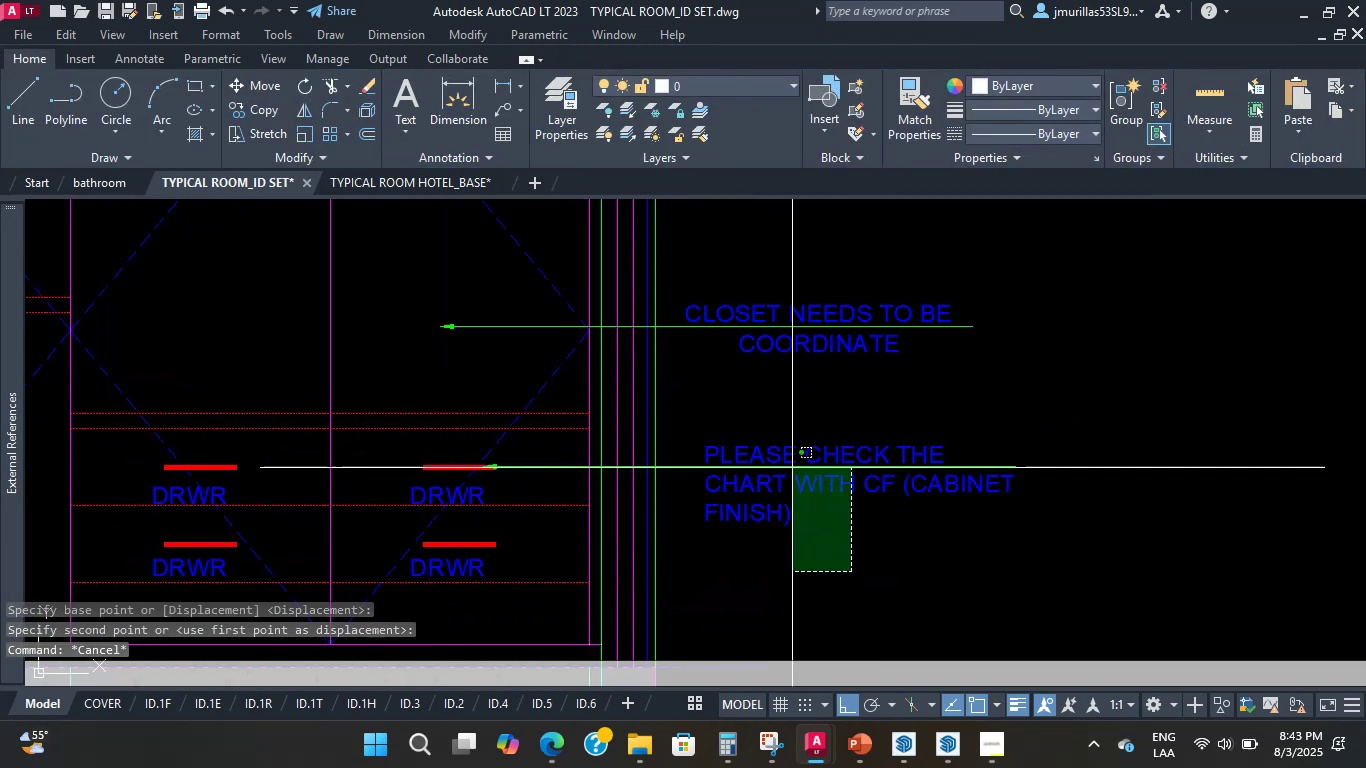 
key(M)
 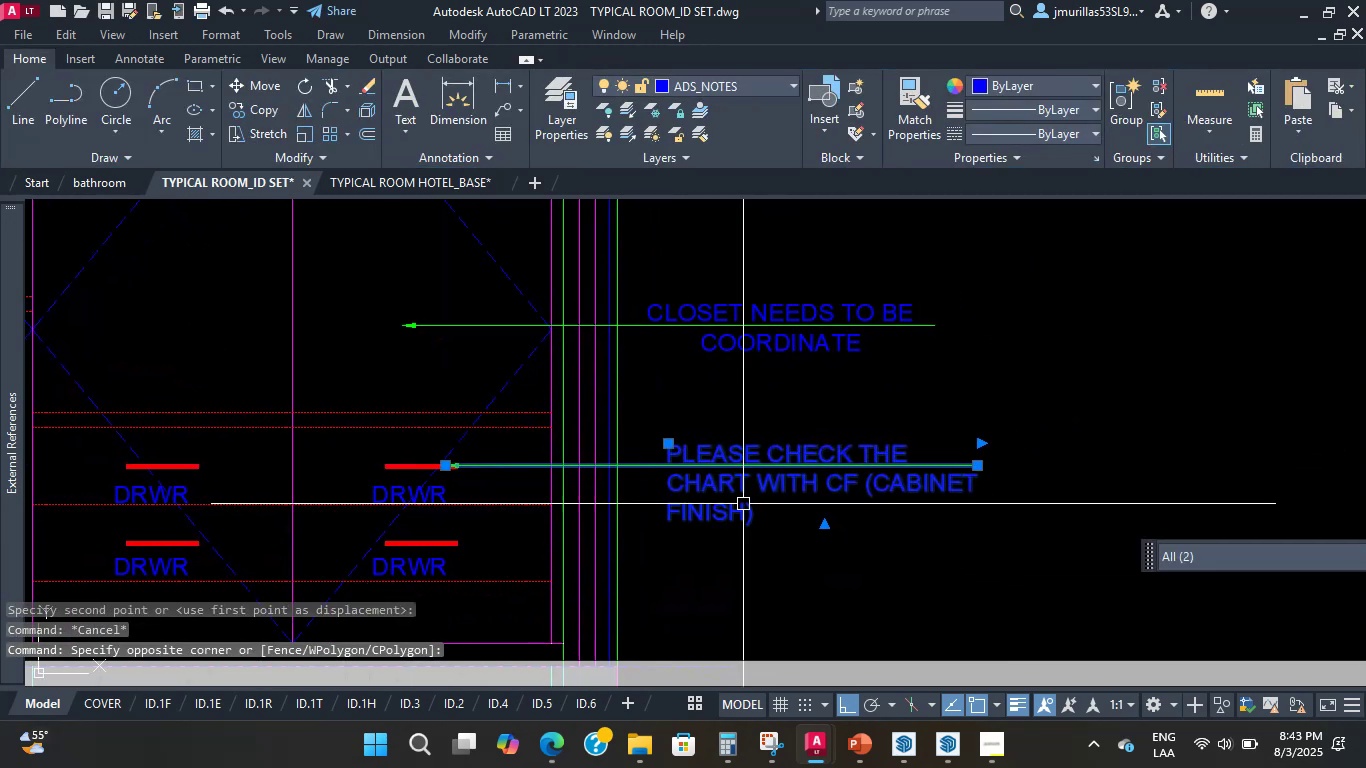 
key(Space)
 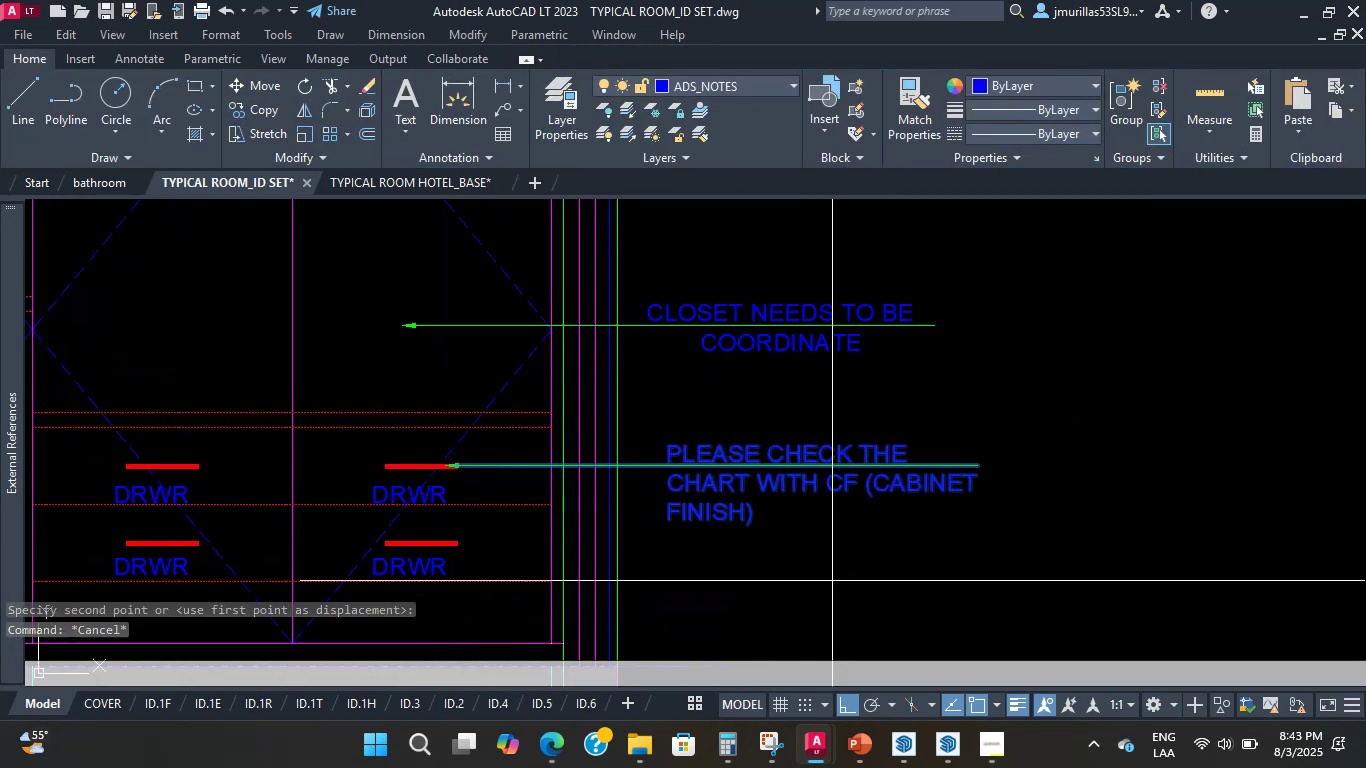 
left_click_drag(start_coordinate=[834, 581], to_coordinate=[832, 572])
 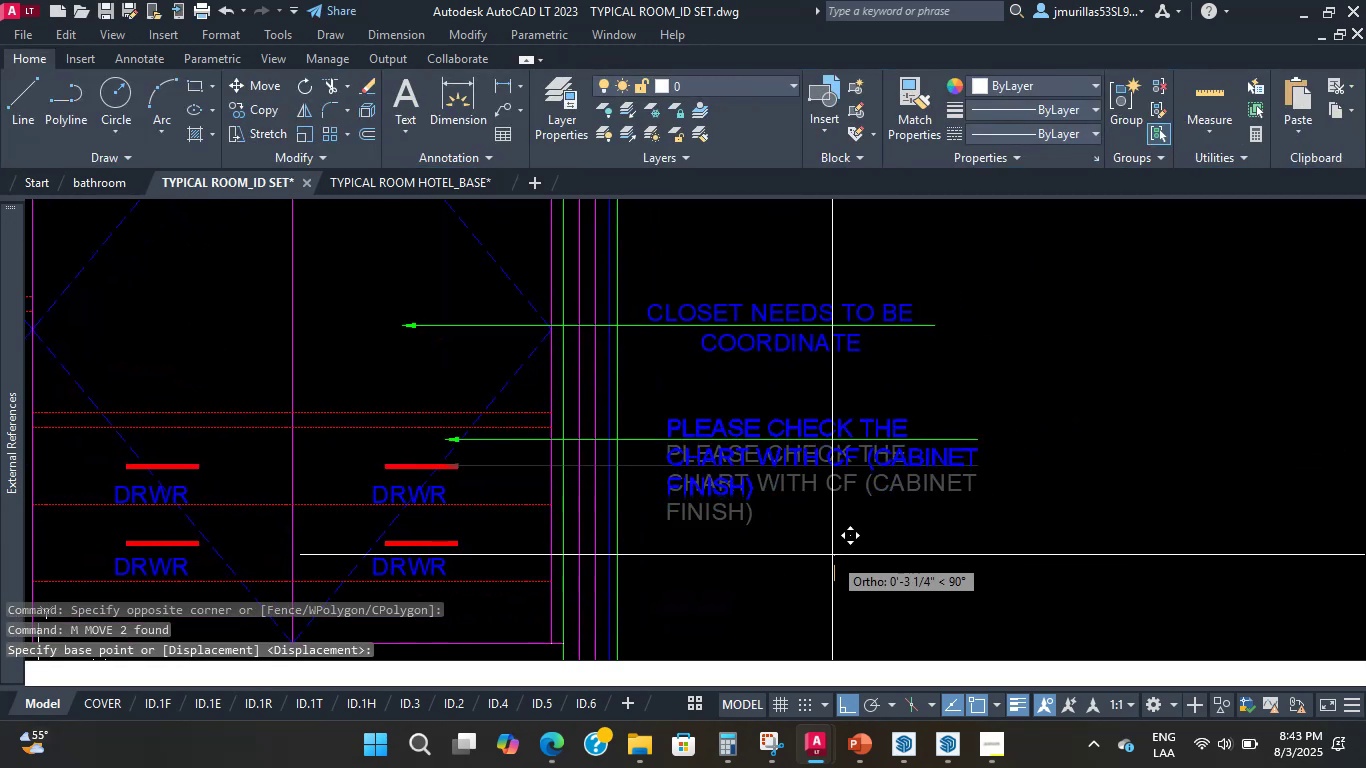 
key(Escape)
 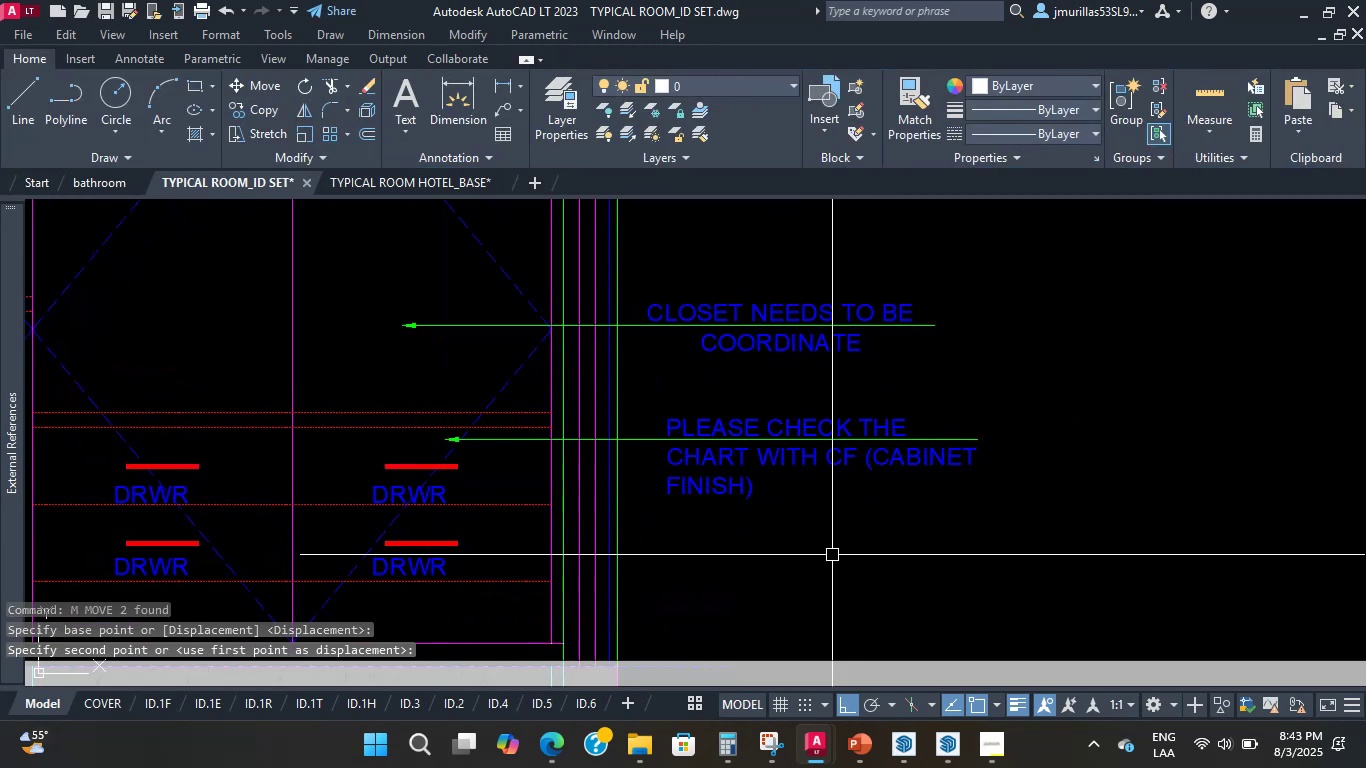 
scroll: coordinate [789, 534], scroll_direction: down, amount: 9.0
 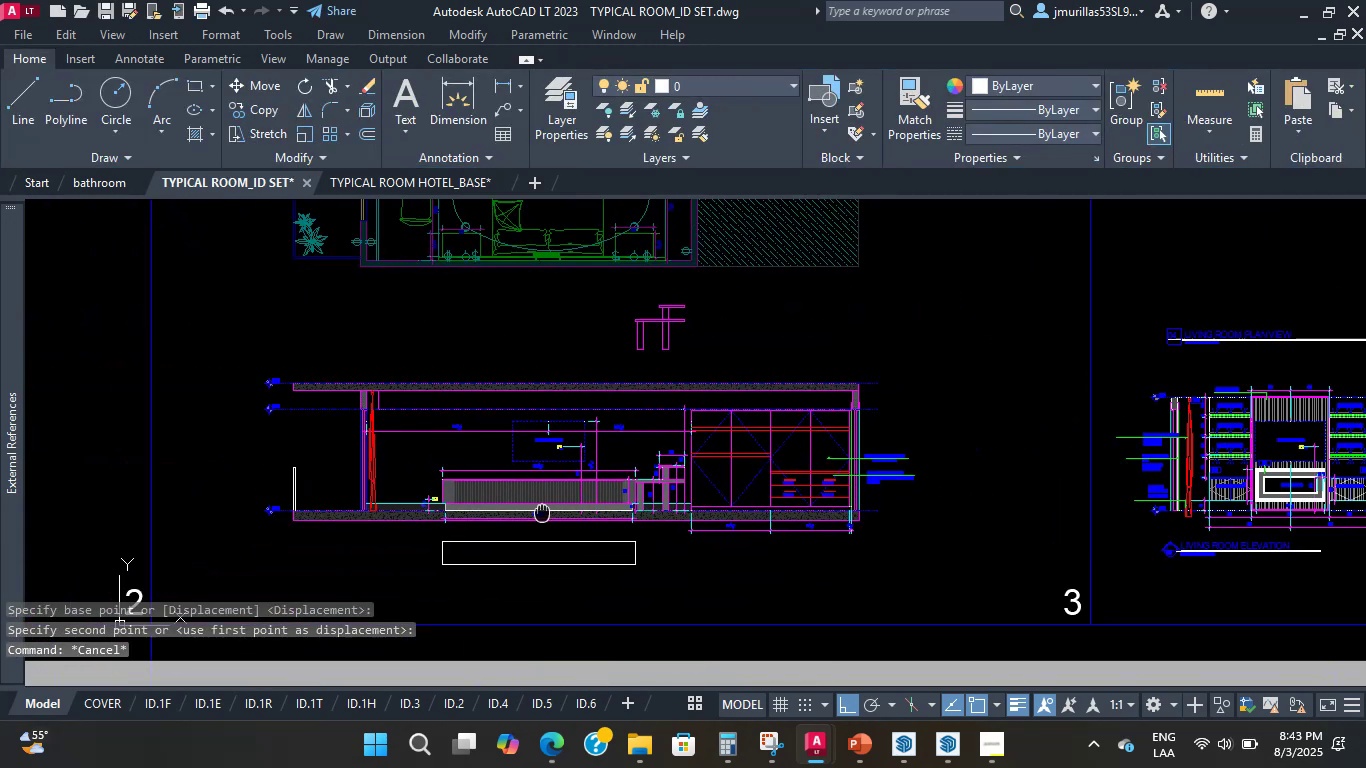 
scroll: coordinate [644, 449], scroll_direction: up, amount: 3.0
 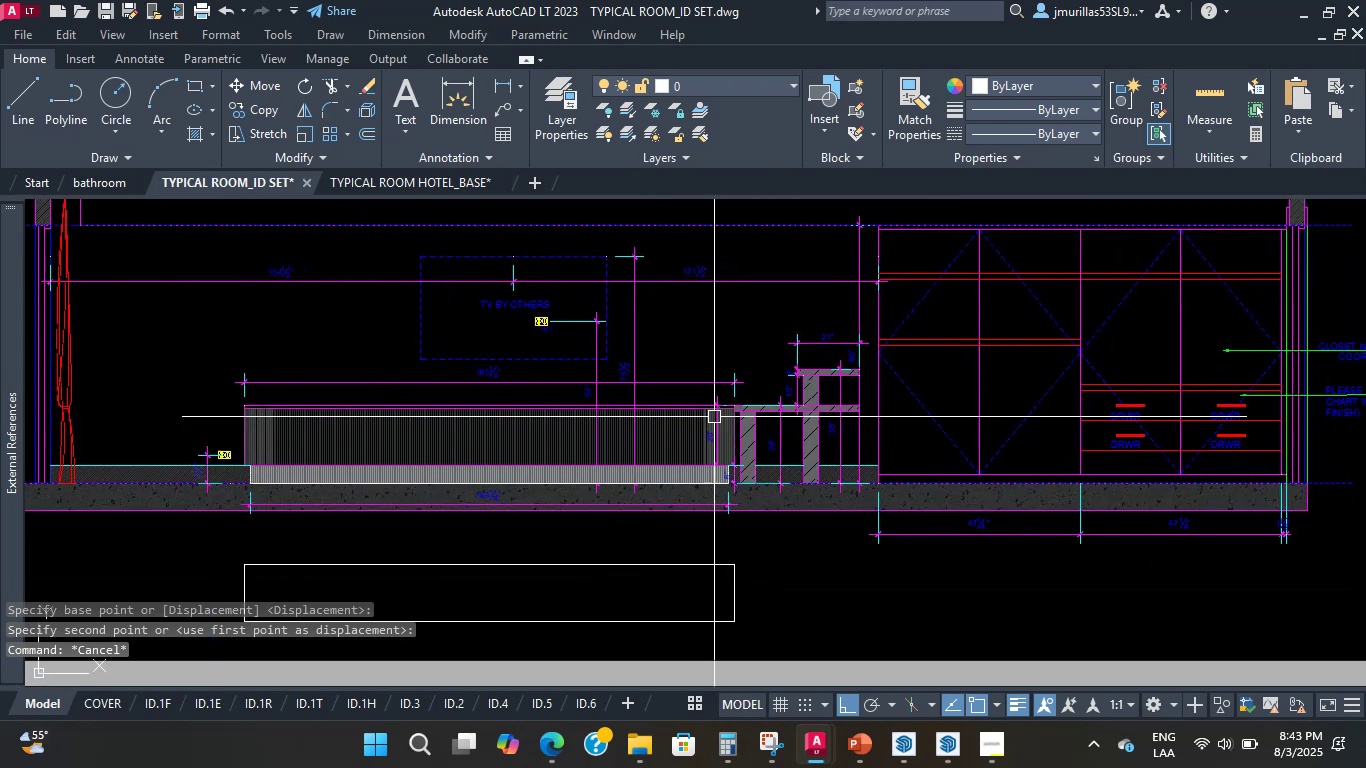 
key(Control+S)
 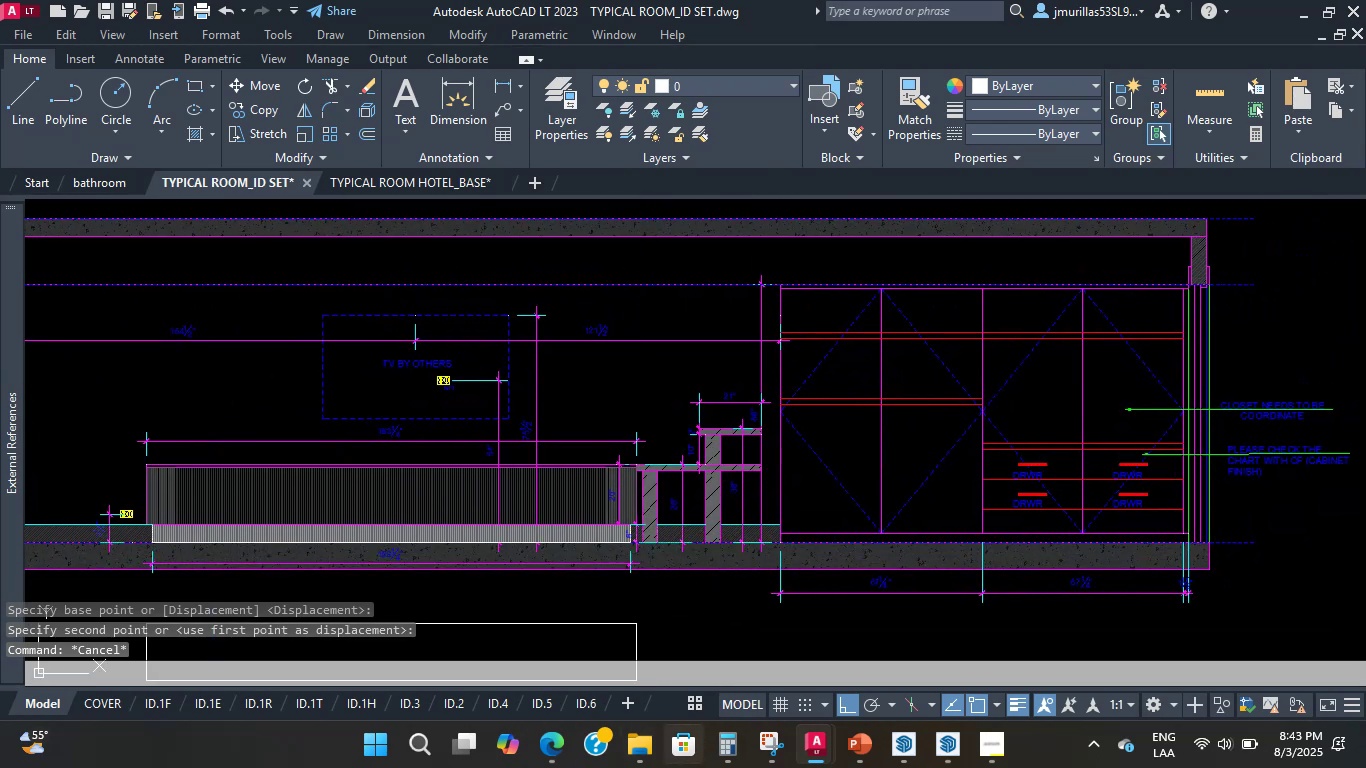 
scroll: coordinate [985, 394], scroll_direction: up, amount: 2.0
 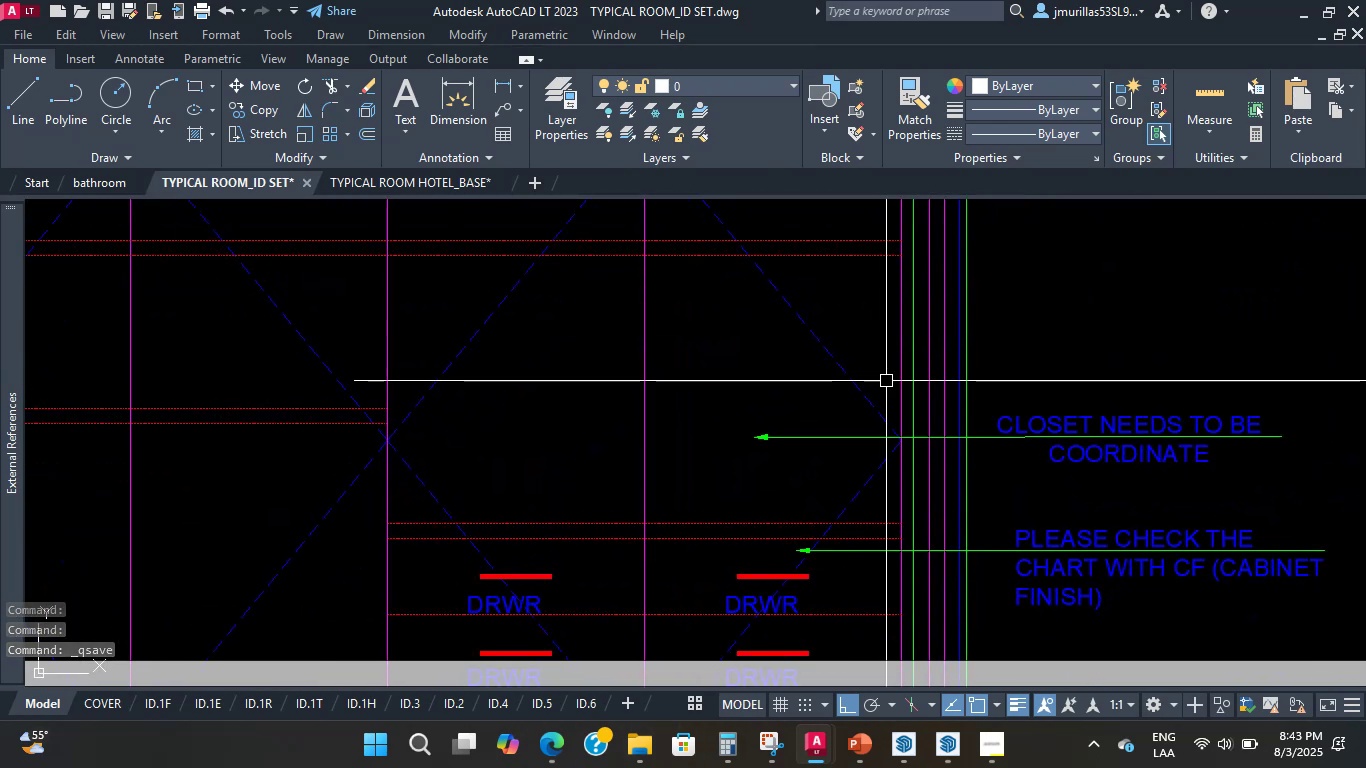 
mouse_move([858, 334])
 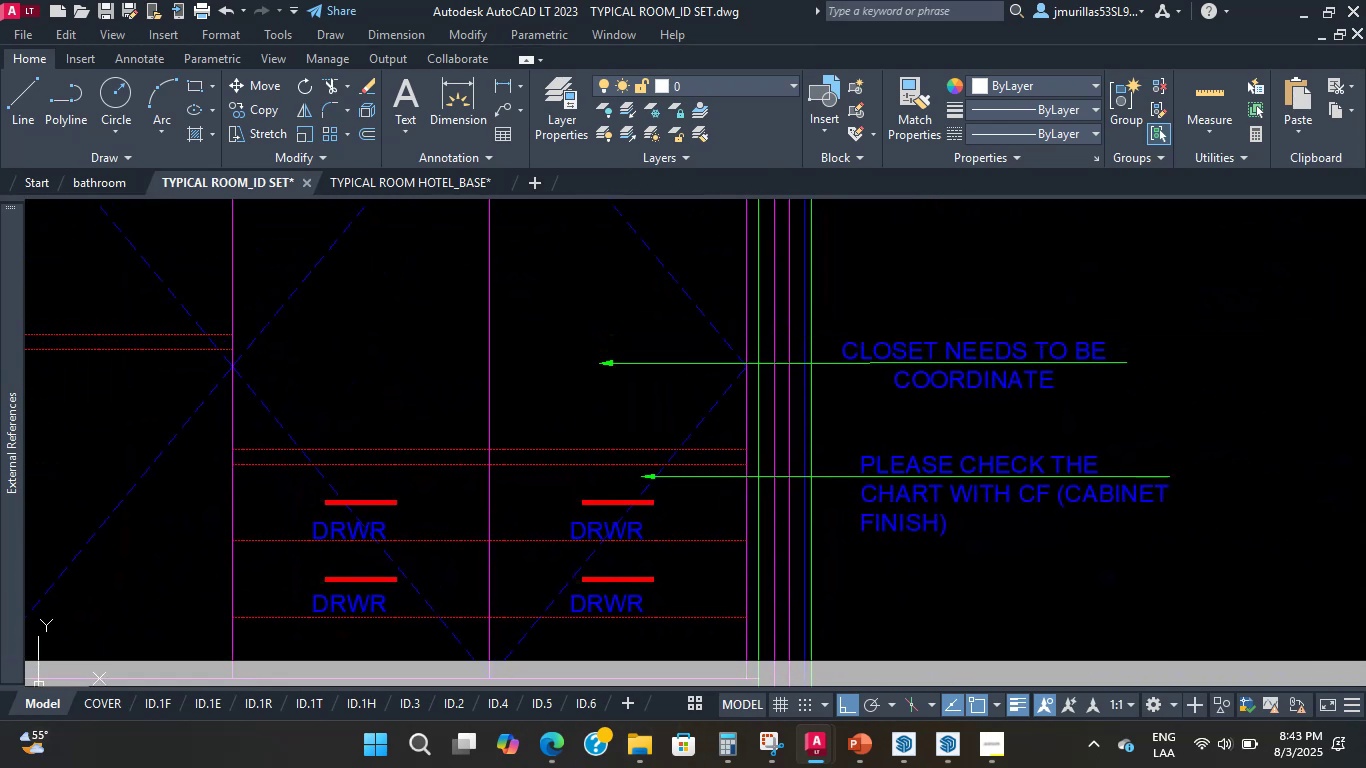 
scroll: coordinate [837, 398], scroll_direction: up, amount: 2.0
 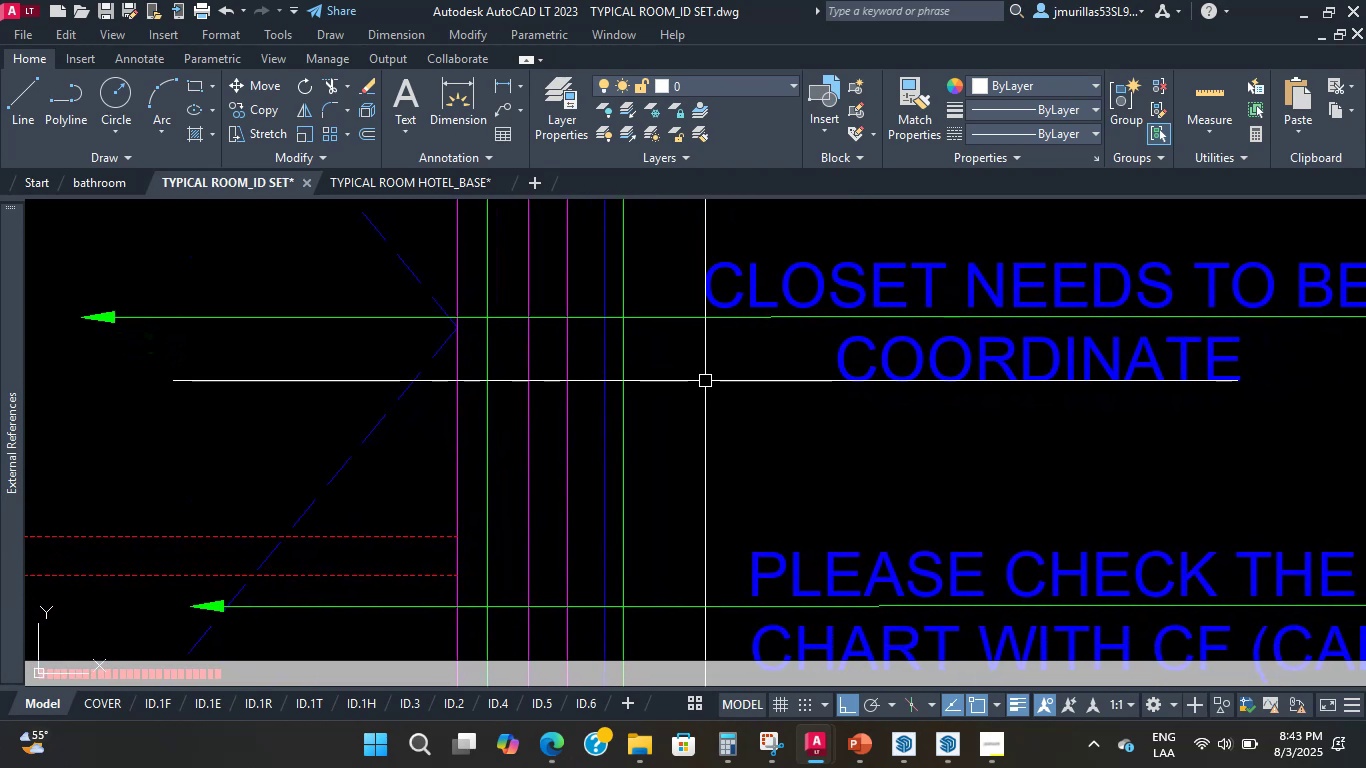 
wait(13.68)
 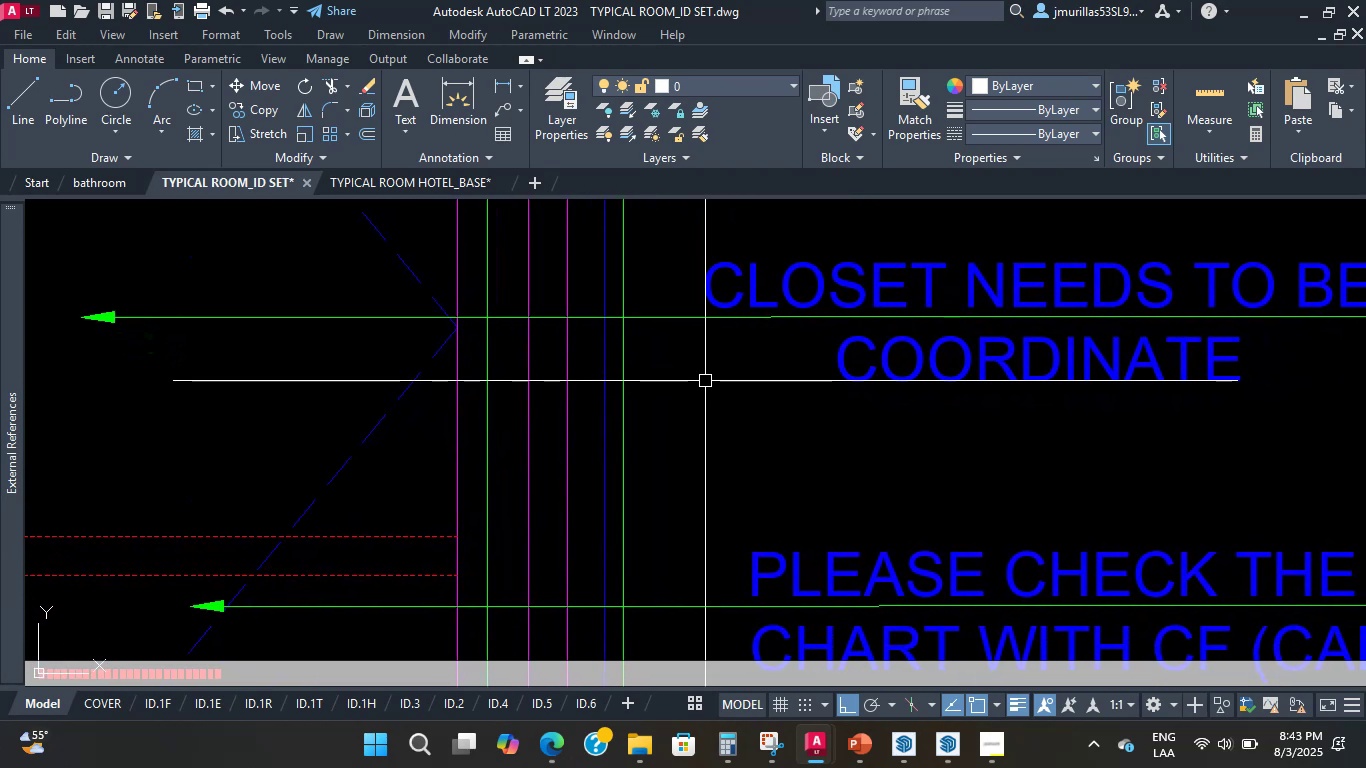 
scroll: coordinate [695, 482], scroll_direction: down, amount: 7.0
 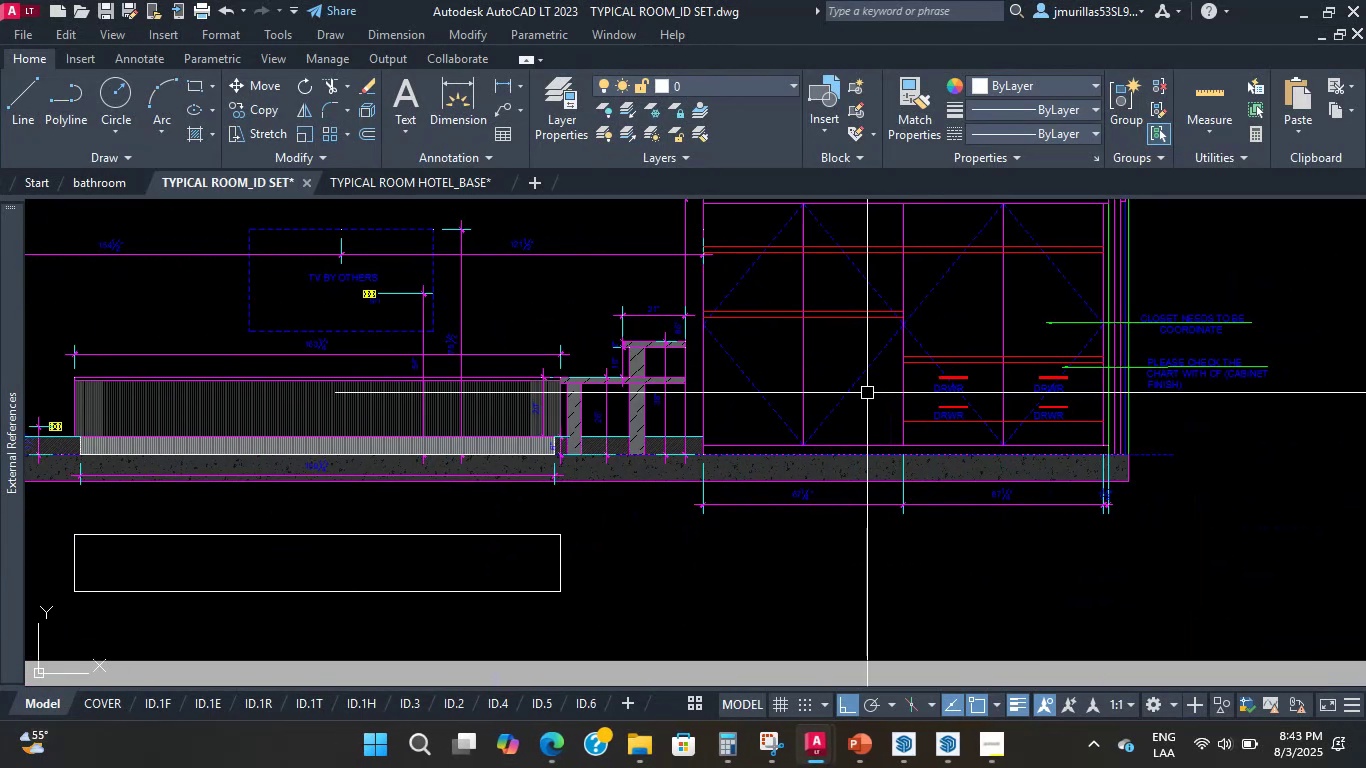 
wait(6.07)
 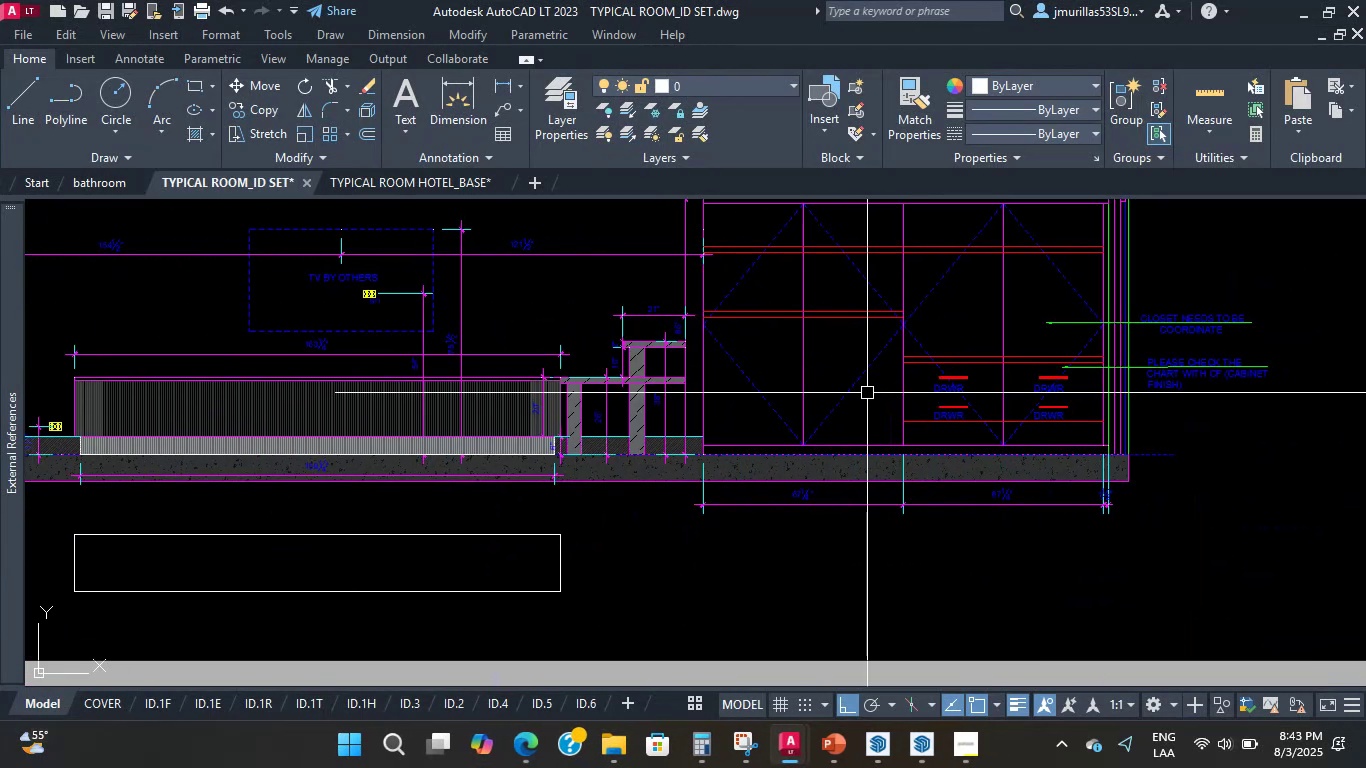 
scroll: coordinate [865, 512], scroll_direction: up, amount: 2.0
 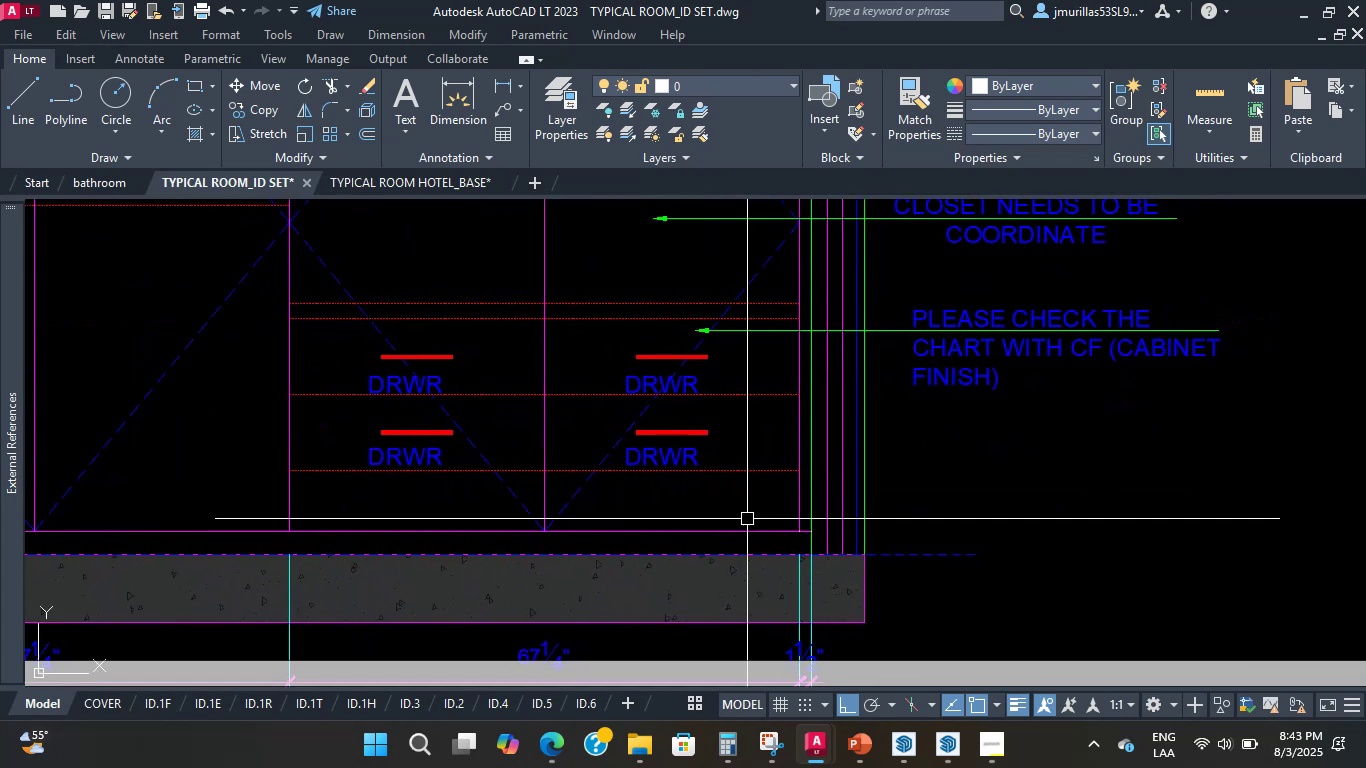 
scroll: coordinate [798, 345], scroll_direction: down, amount: 3.0
 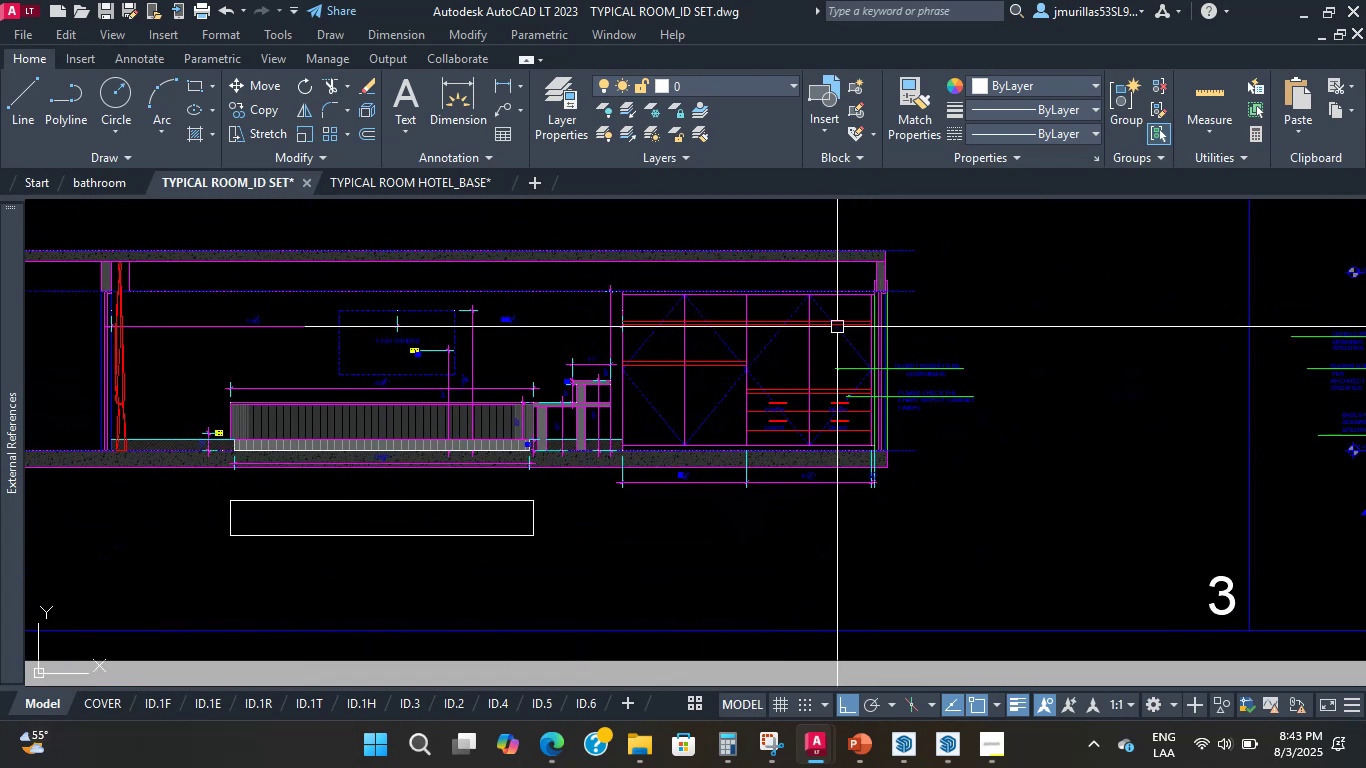 
scroll: coordinate [999, 460], scroll_direction: up, amount: 2.0
 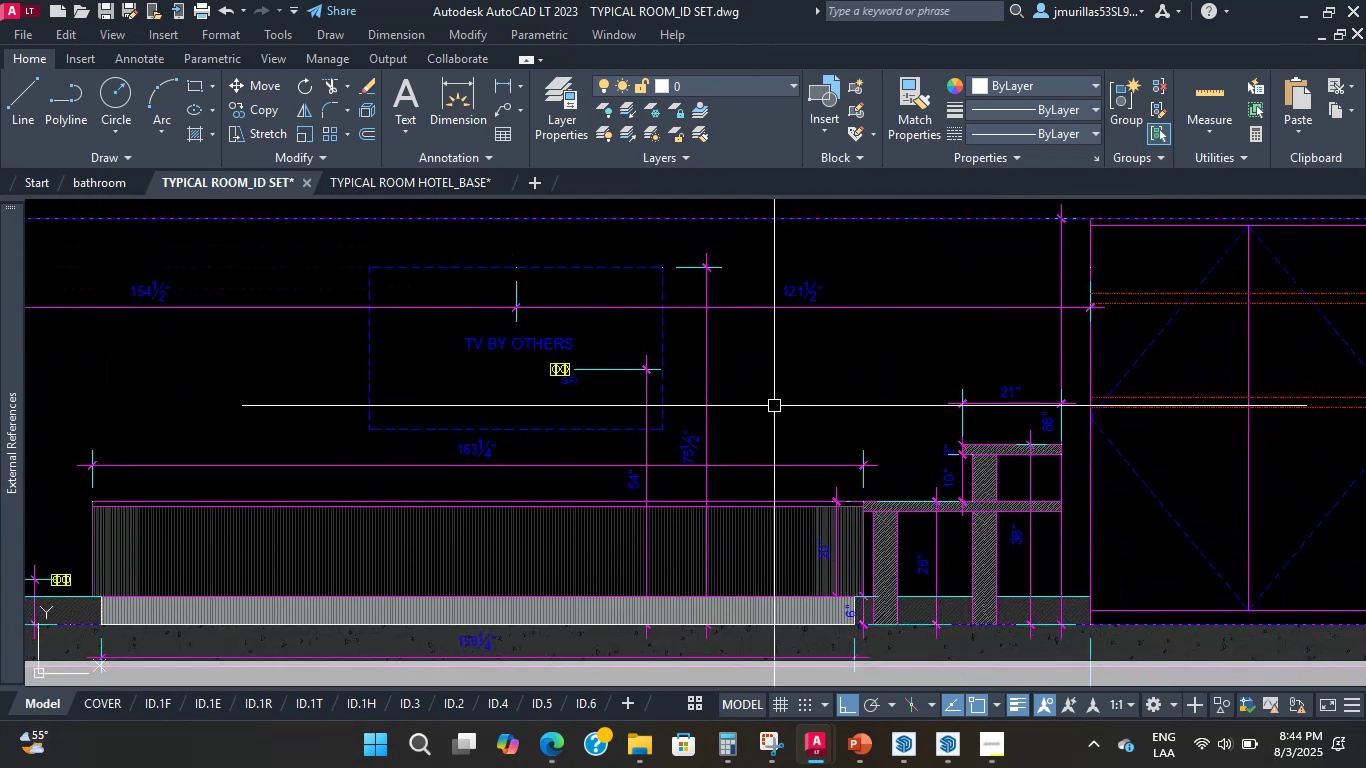 
scroll: coordinate [698, 526], scroll_direction: down, amount: 3.0
 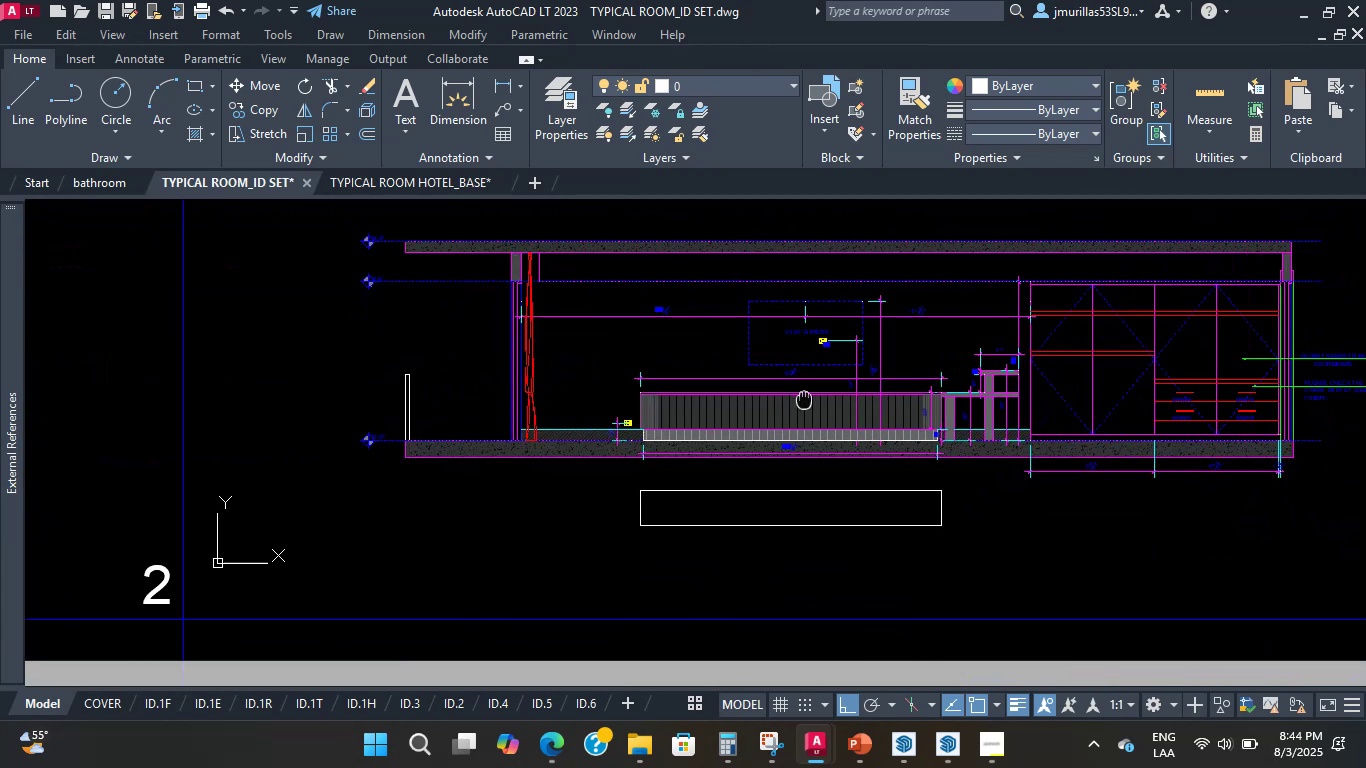 
scroll: coordinate [729, 331], scroll_direction: up, amount: 1.0
 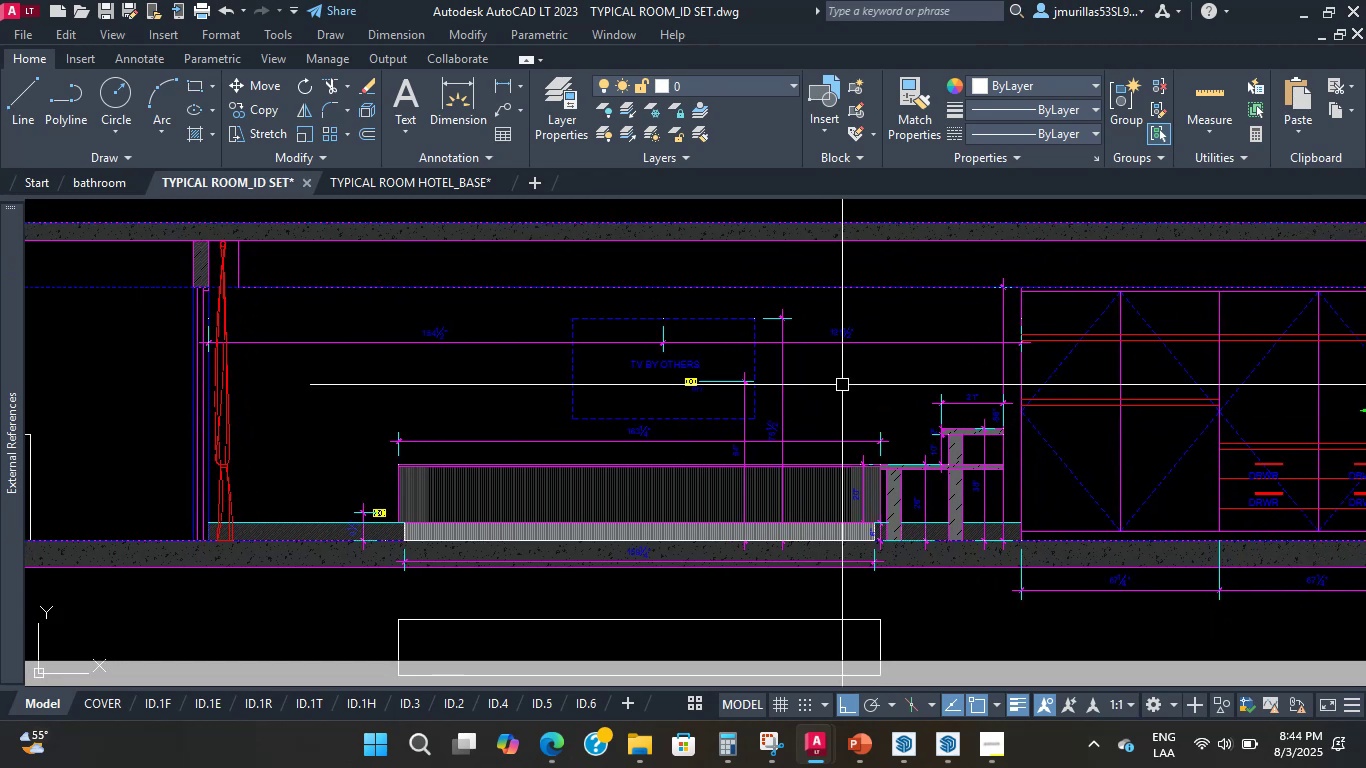 
wait(5.49)
 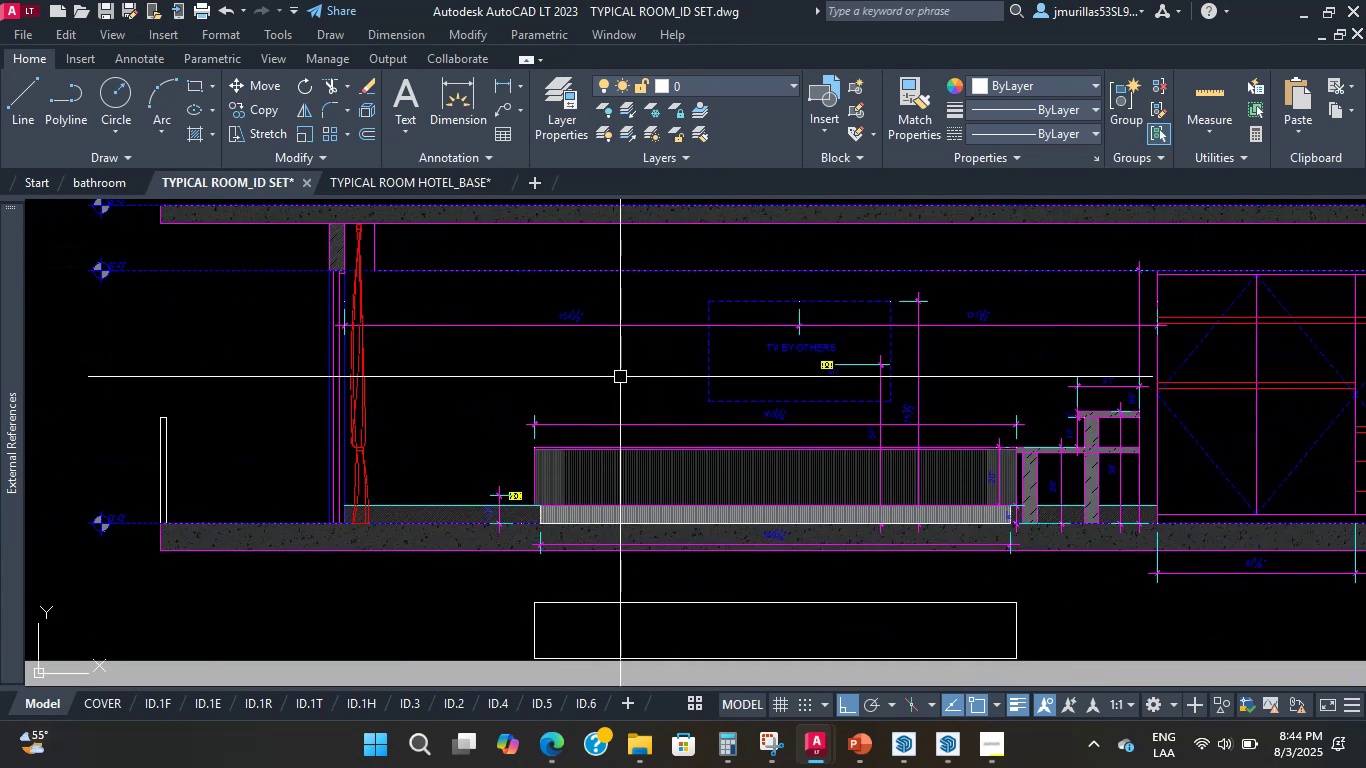 
left_click([563, 753])
 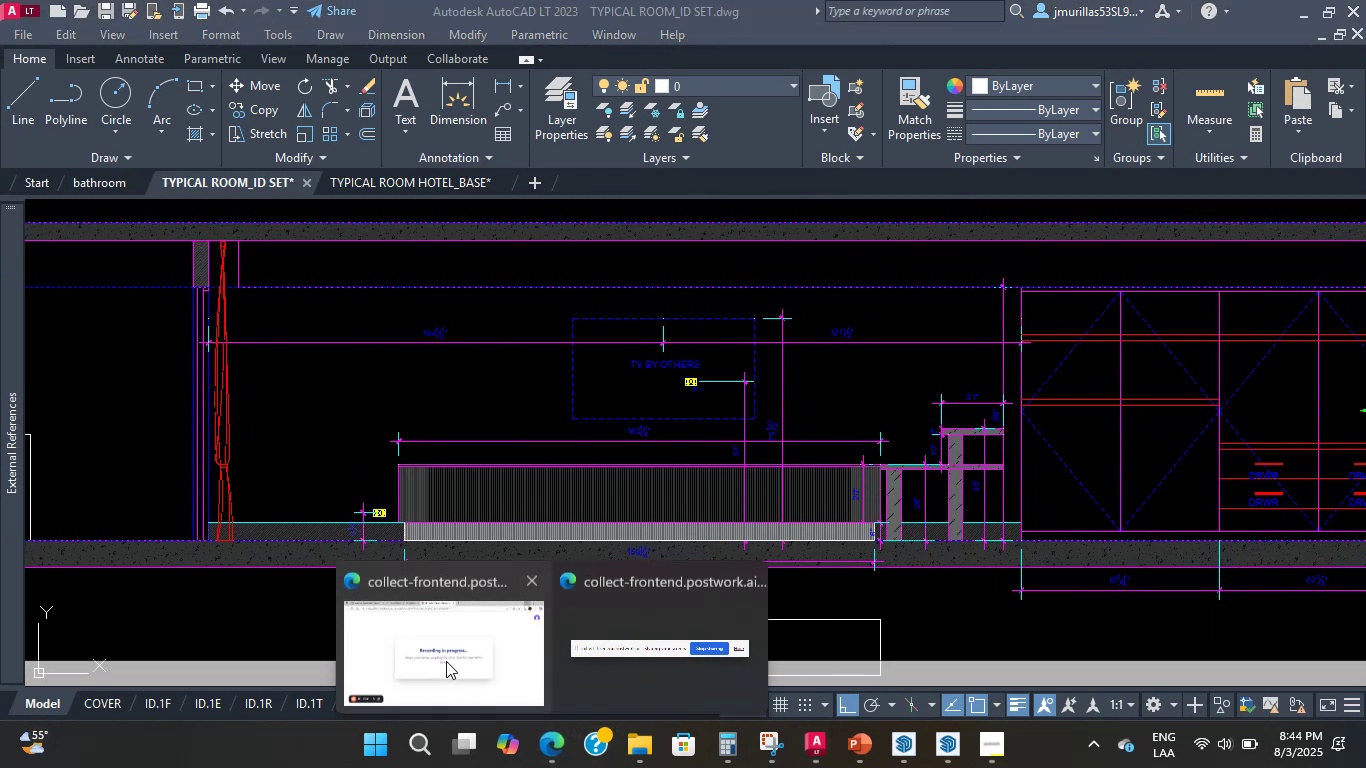 
left_click([445, 661])
 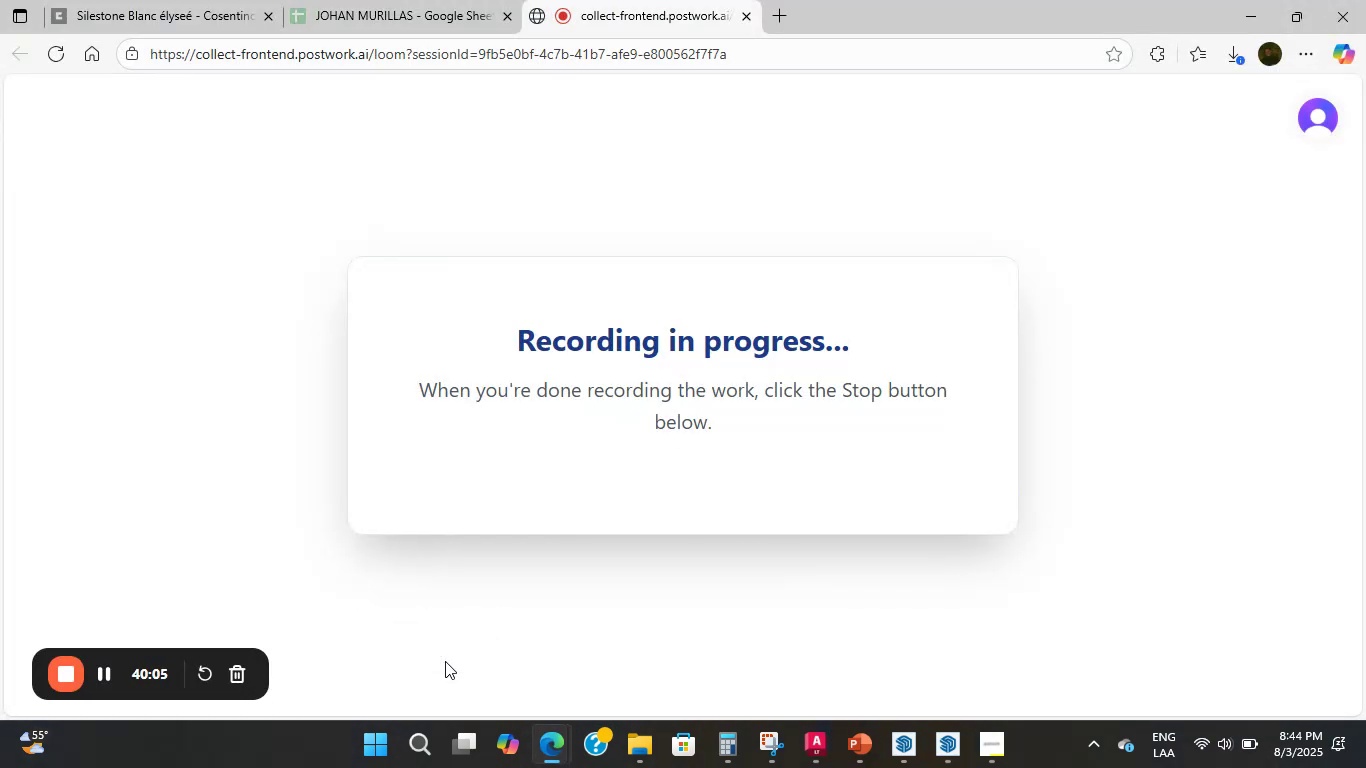 
left_click([418, 0])
 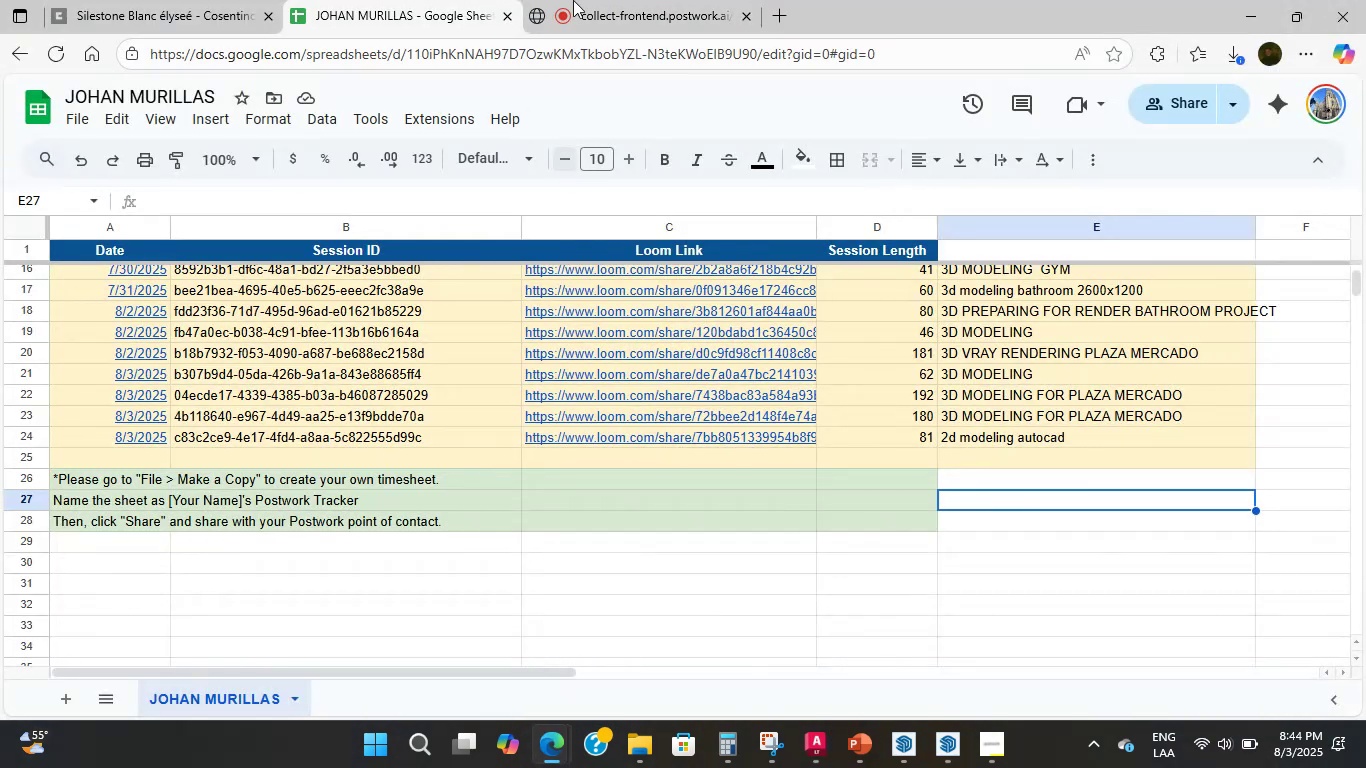 
left_click([638, 0])
 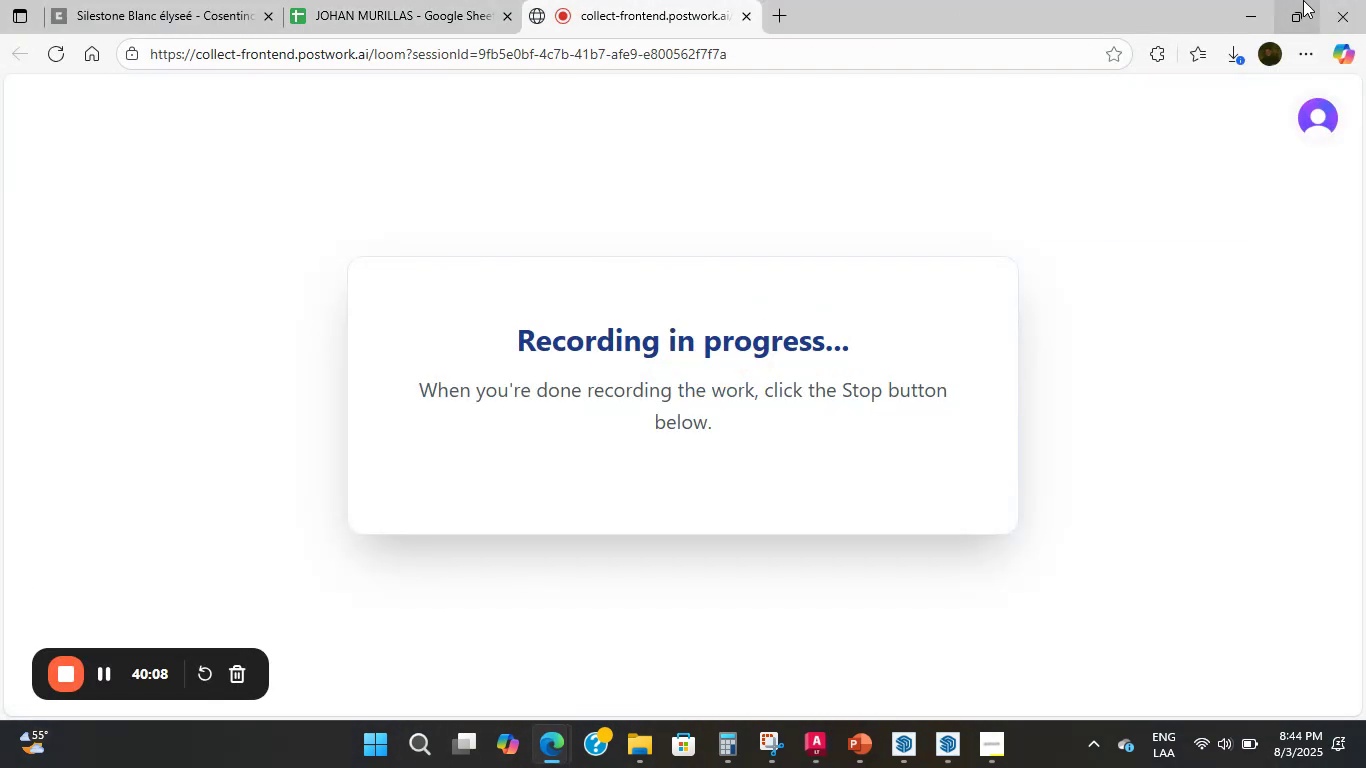 
left_click([1256, 0])
 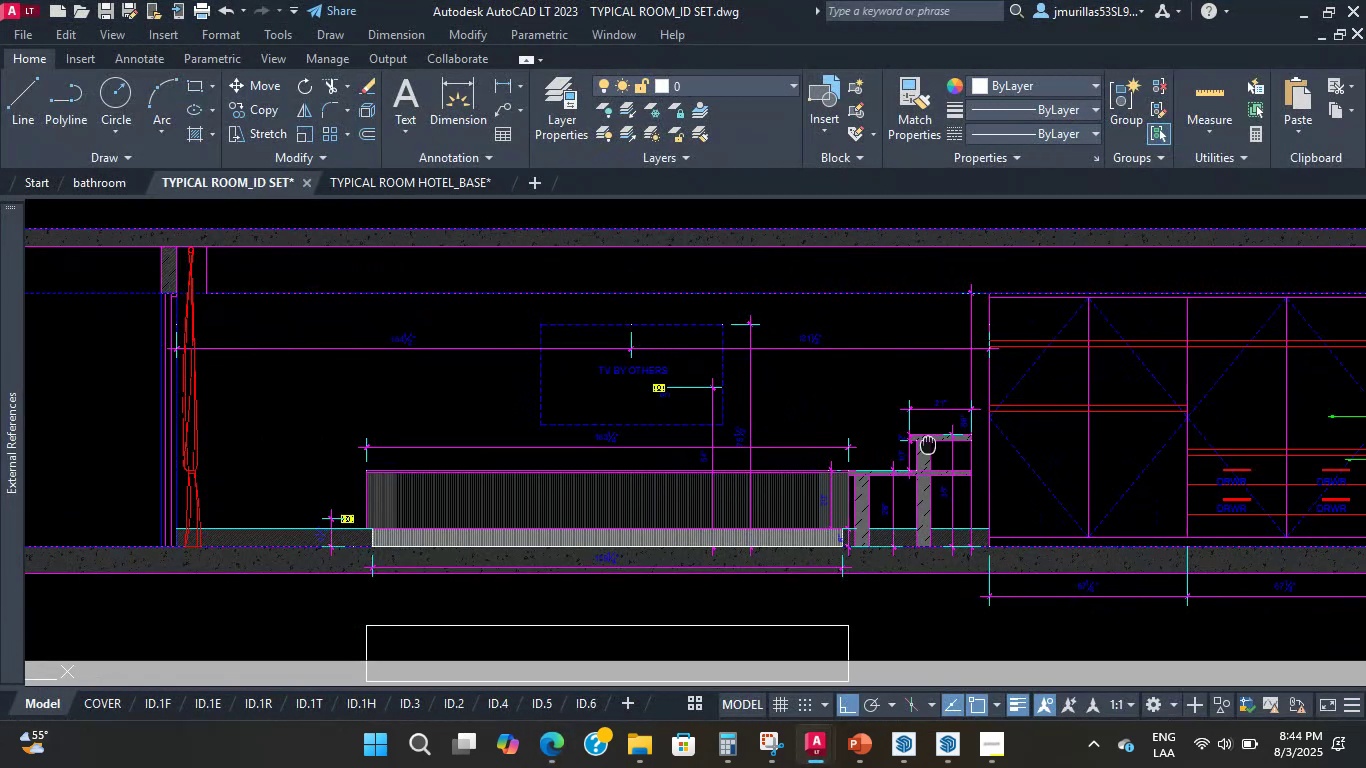 
scroll: coordinate [947, 428], scroll_direction: down, amount: 4.0
 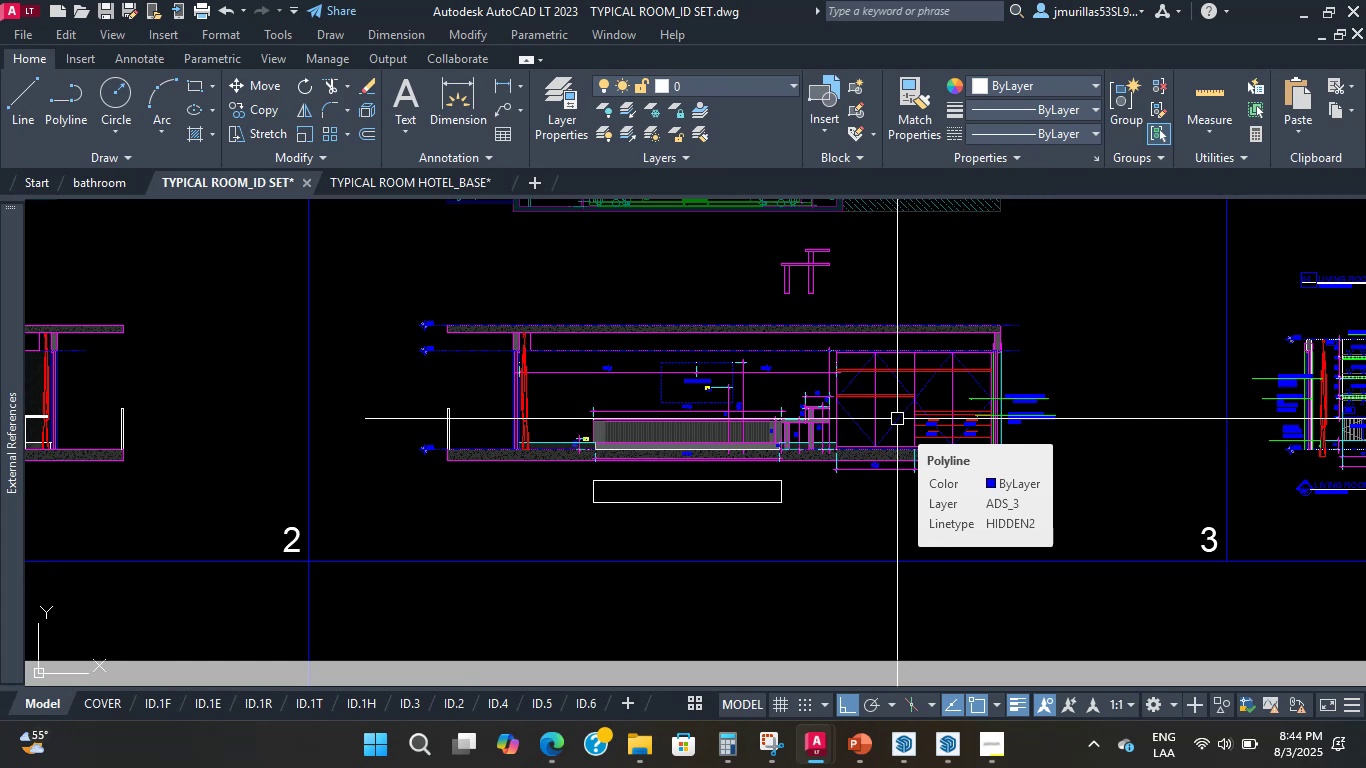 
wait(17.57)
 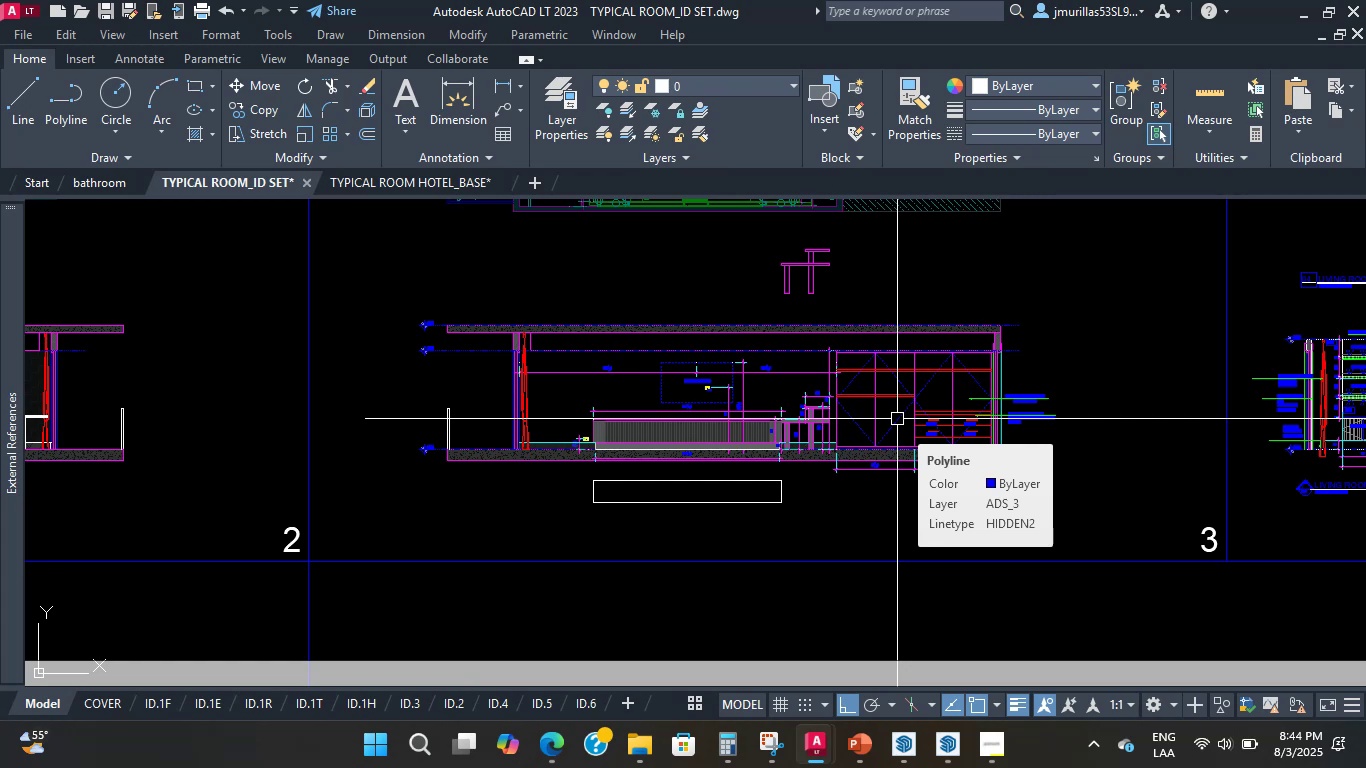 
scroll: coordinate [974, 320], scroll_direction: up, amount: 5.0
 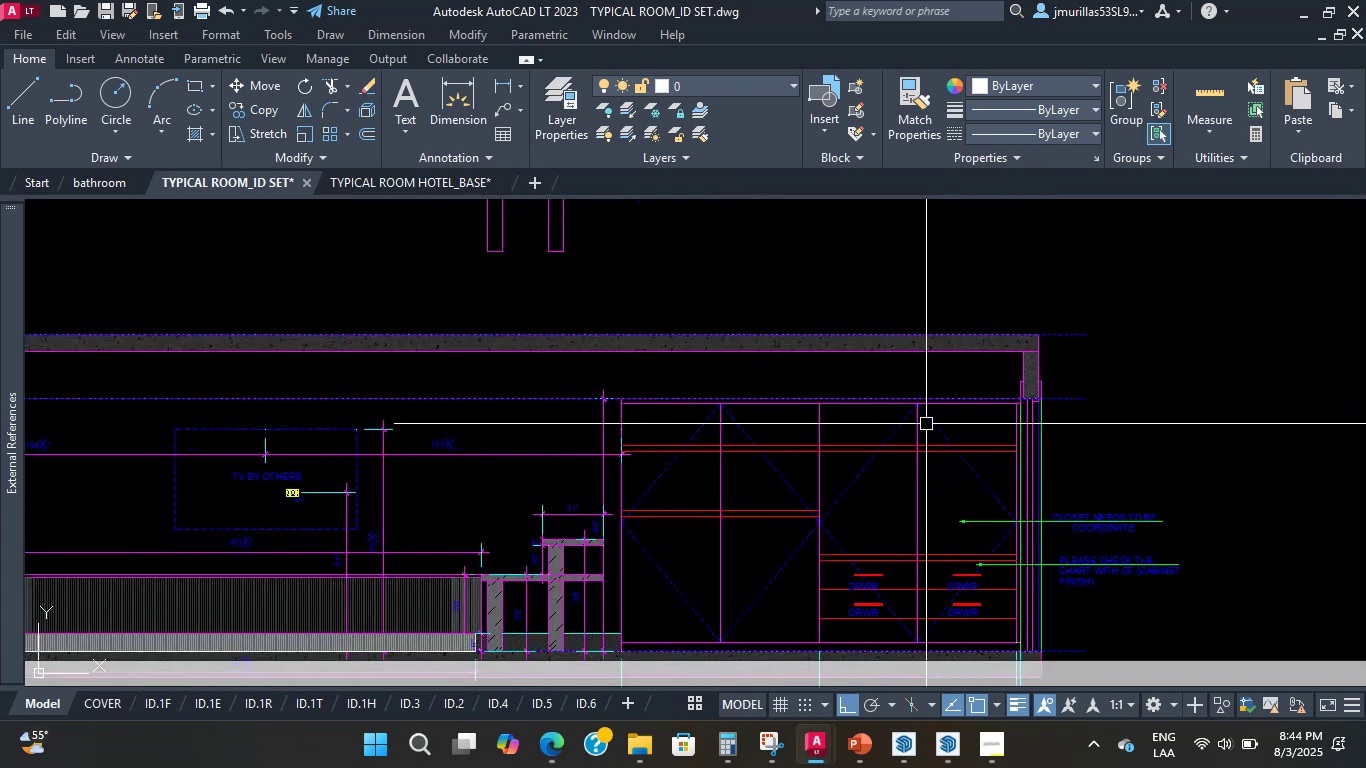 
key(Escape)
 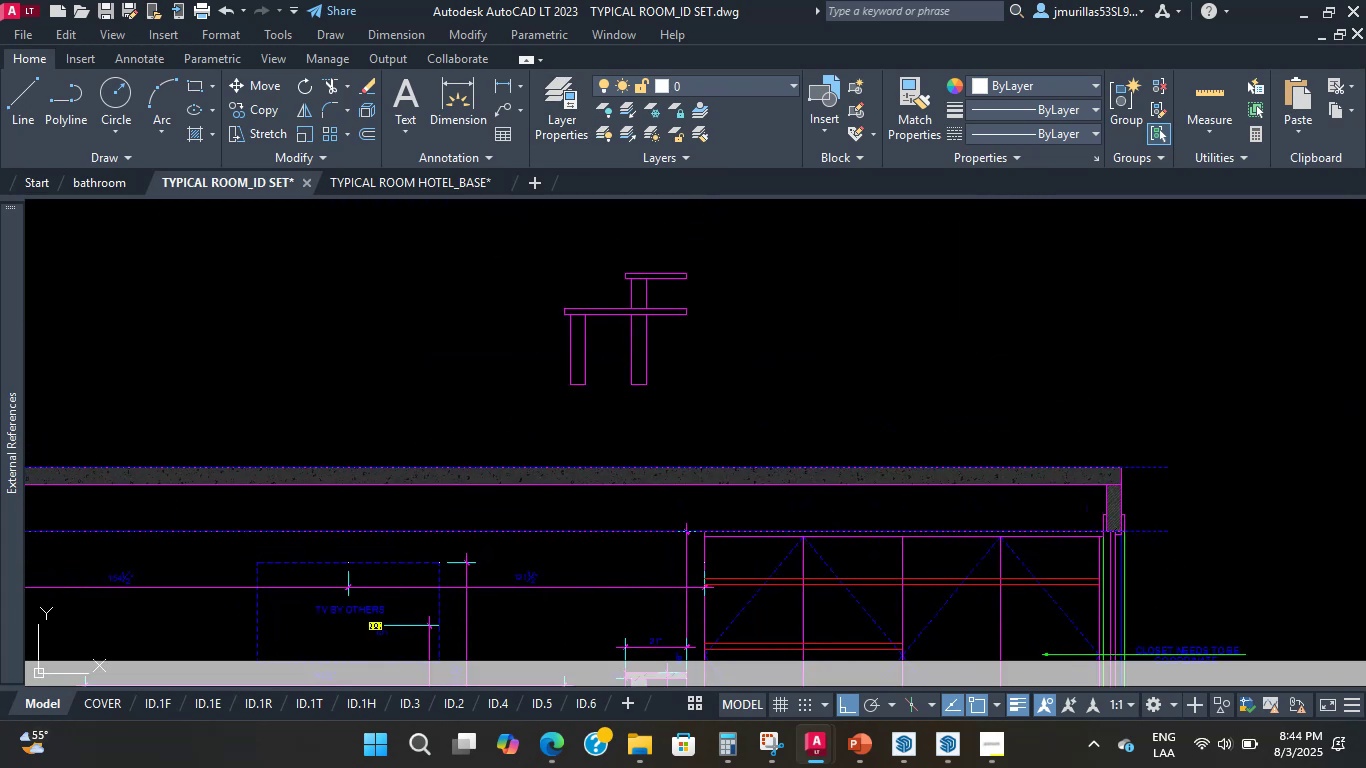 
scroll: coordinate [628, 470], scroll_direction: up, amount: 2.0
 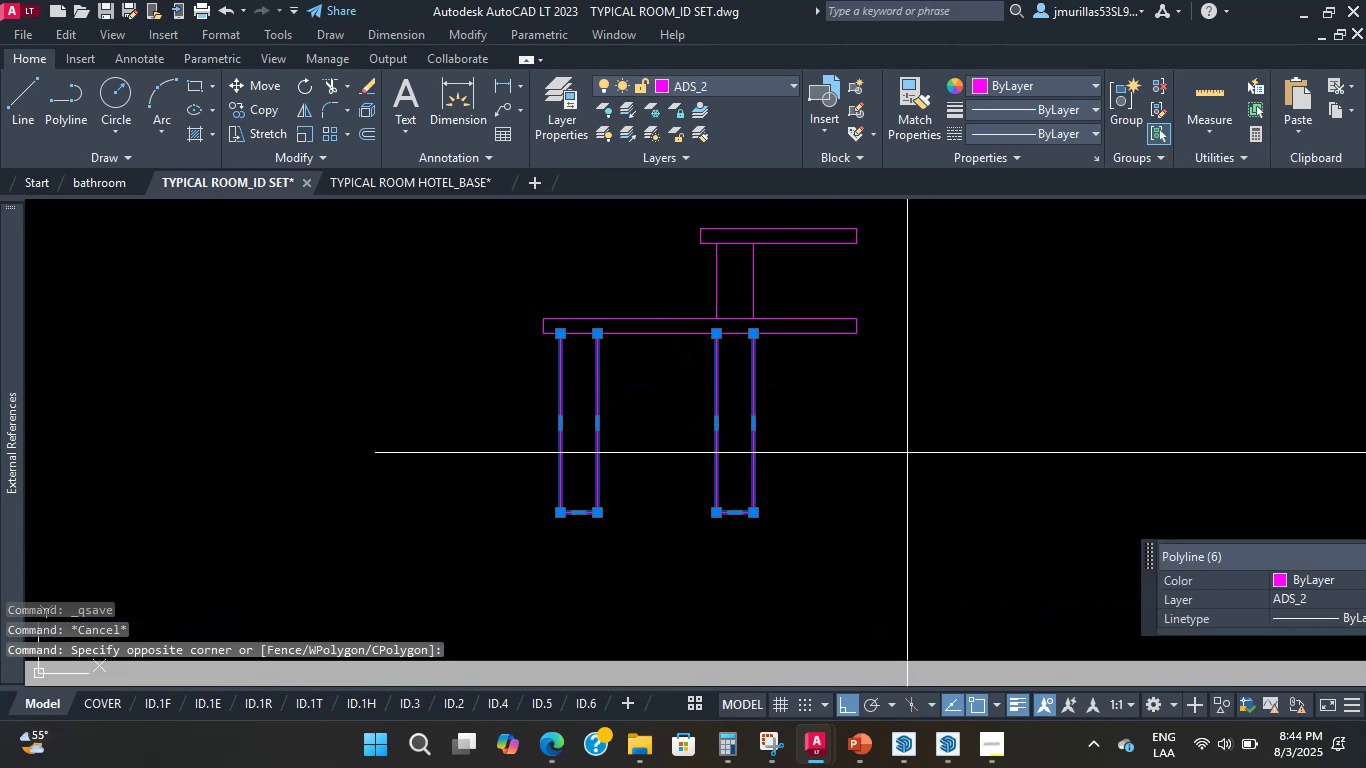 
double_click([694, 310])
 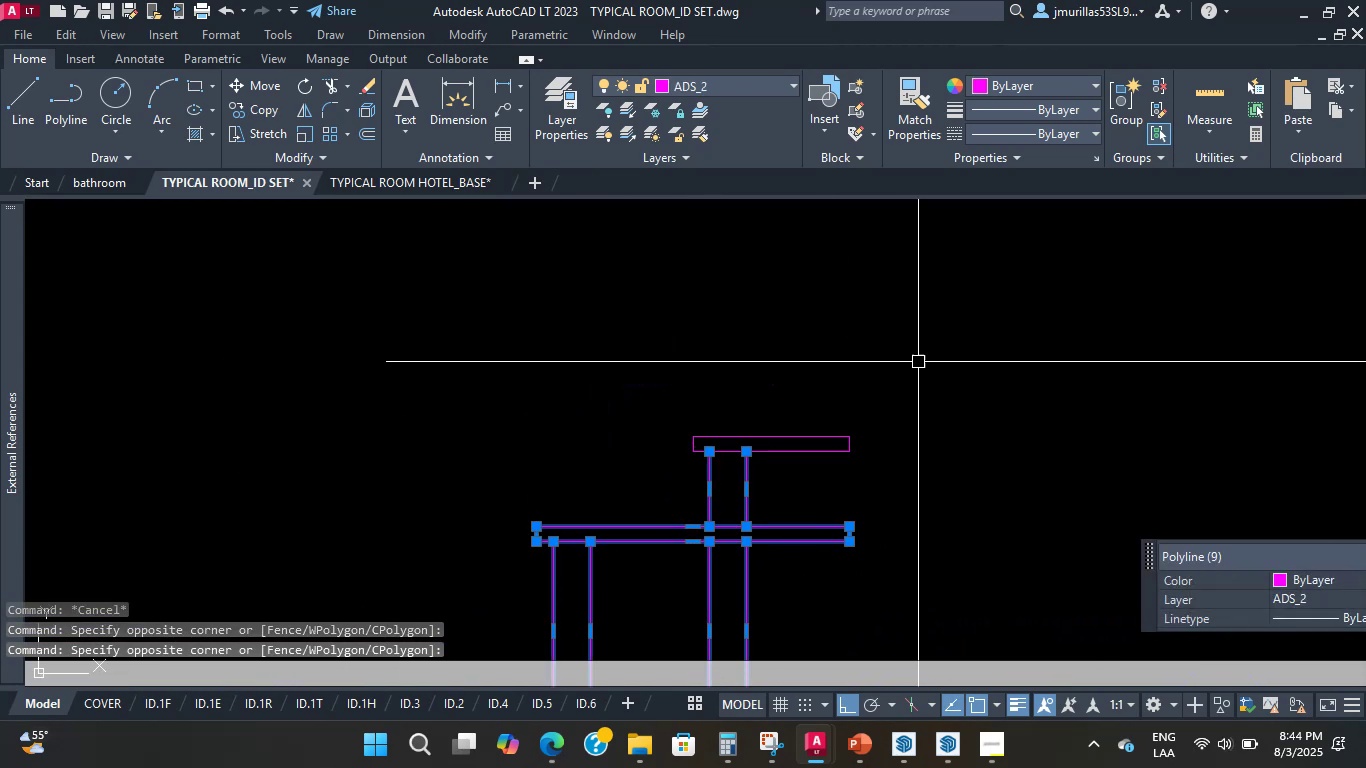 
double_click([652, 508])
 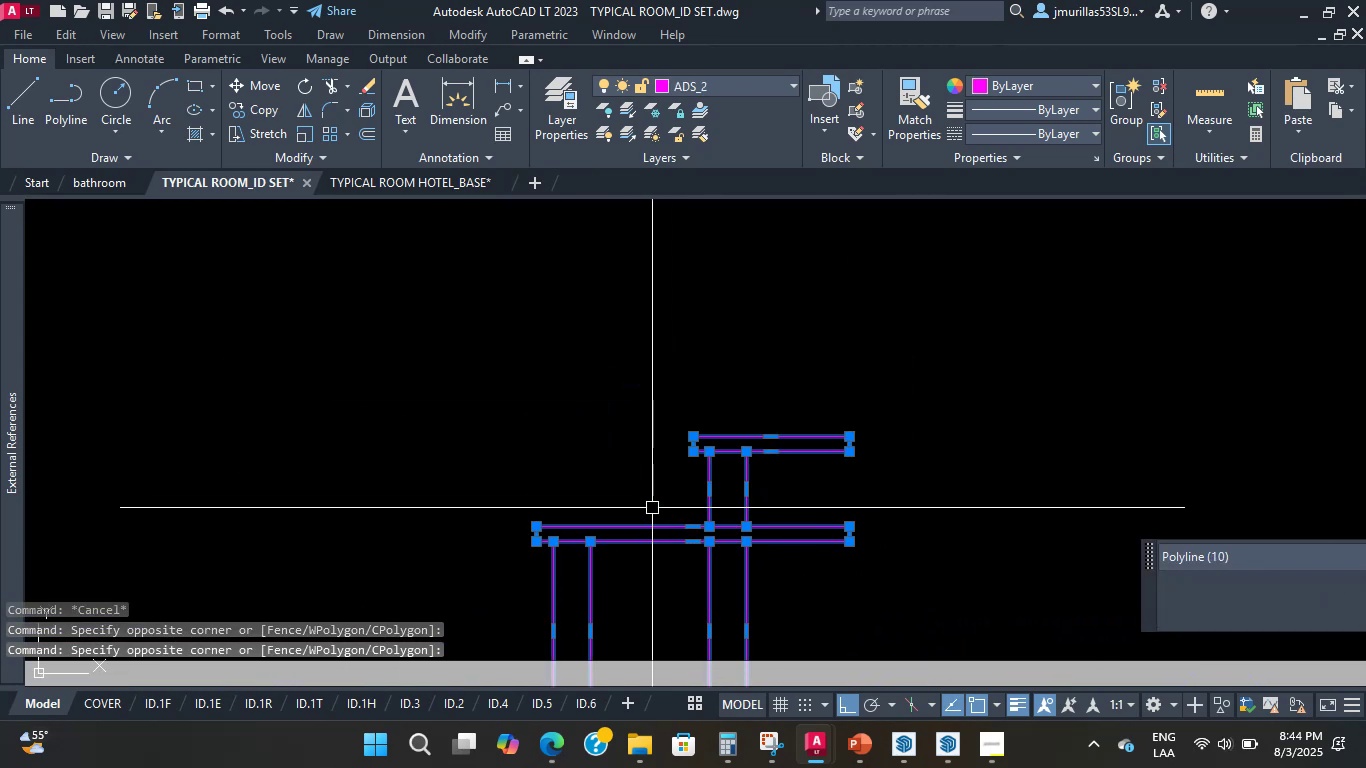 
scroll: coordinate [727, 544], scroll_direction: down, amount: 7.0
 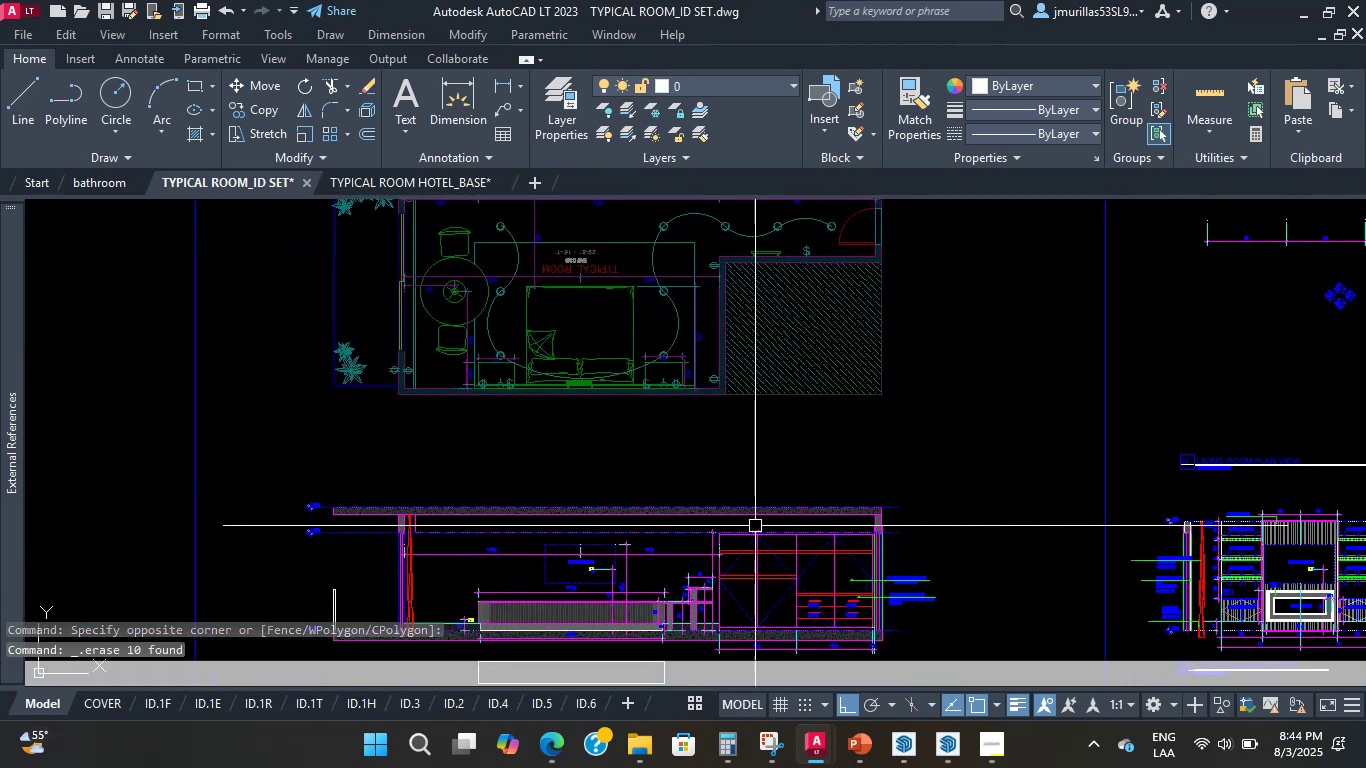 
key(Delete)
 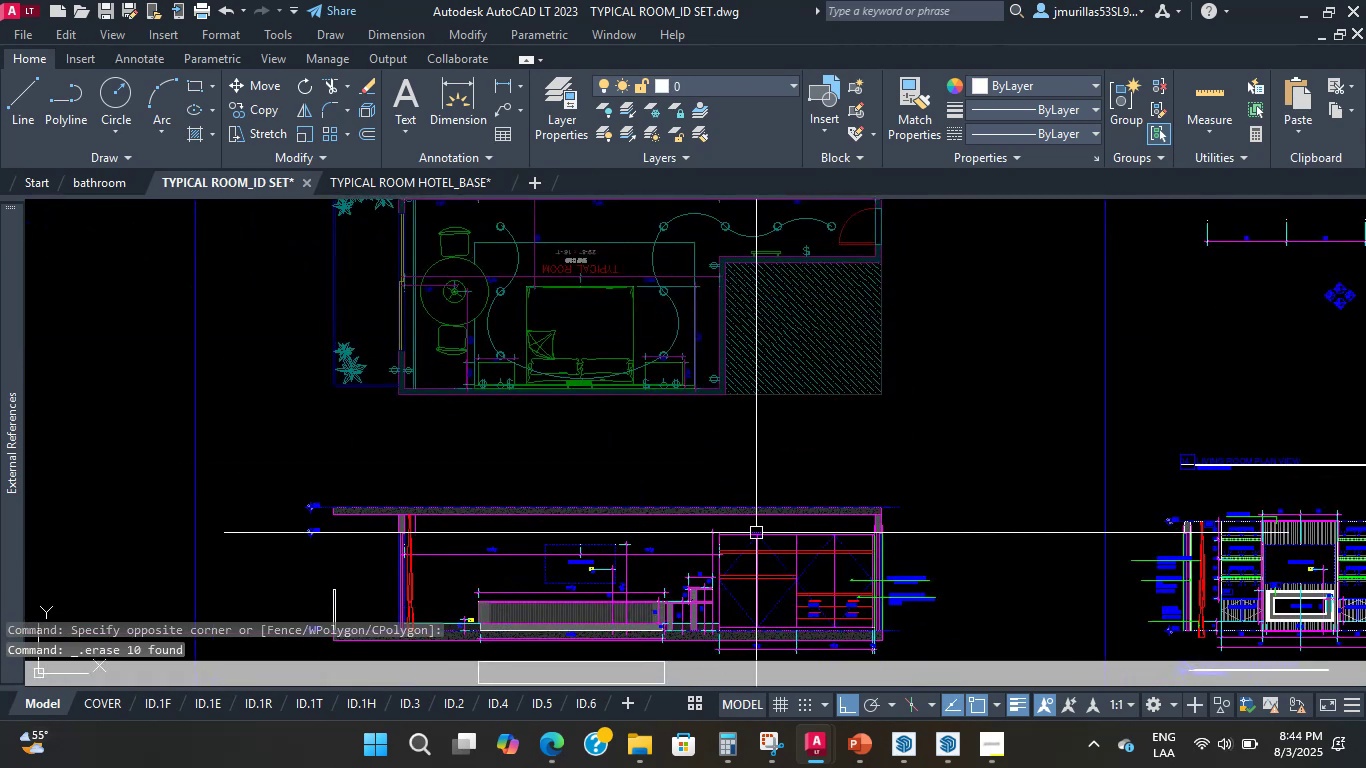 
scroll: coordinate [917, 488], scroll_direction: up, amount: 6.0
 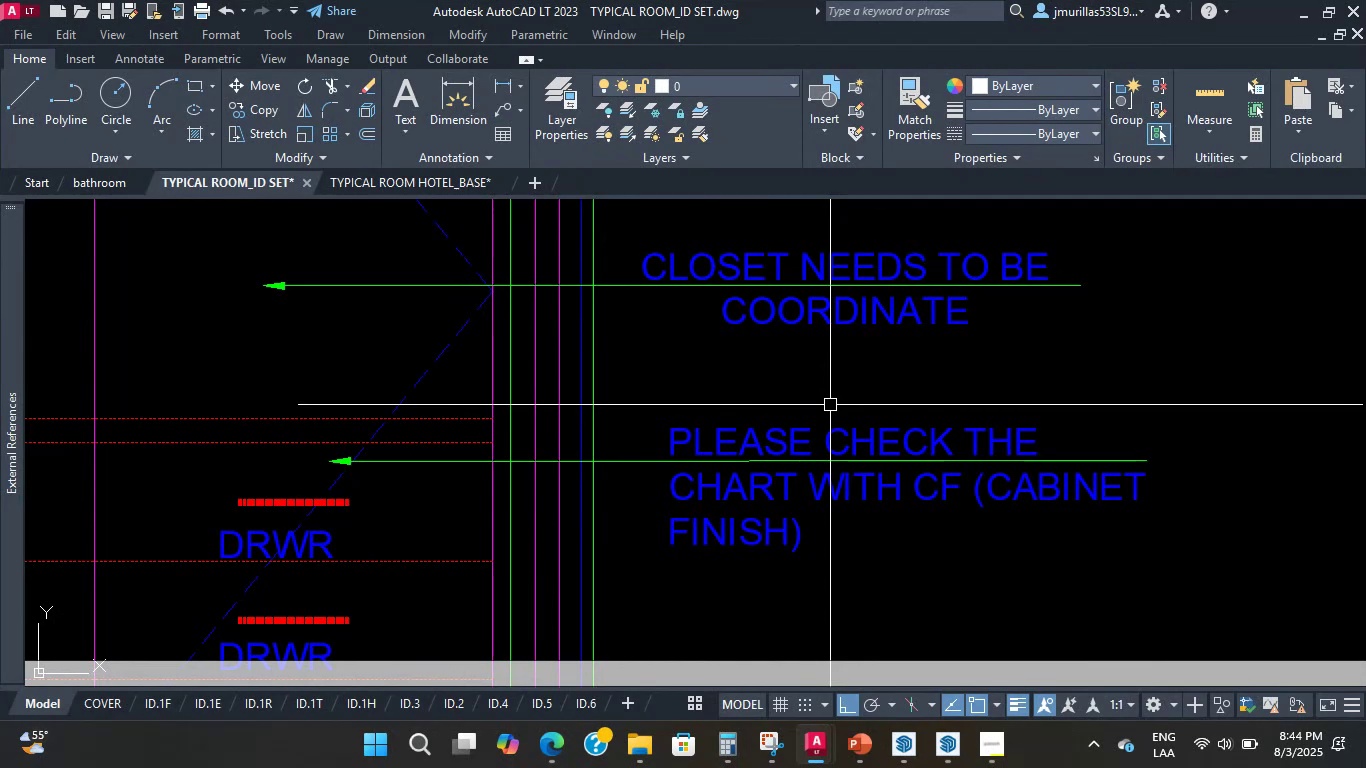 
wait(9.04)
 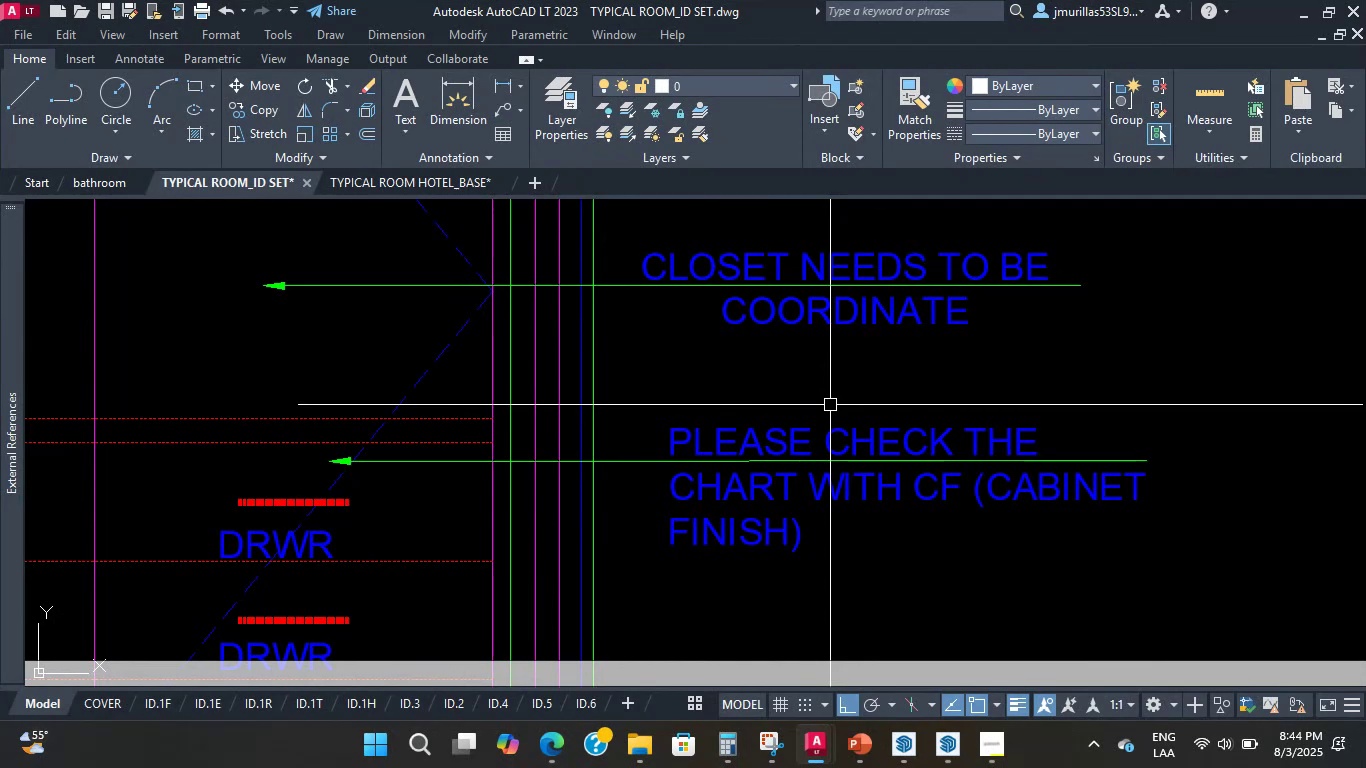 
scroll: coordinate [822, 373], scroll_direction: down, amount: 3.0
 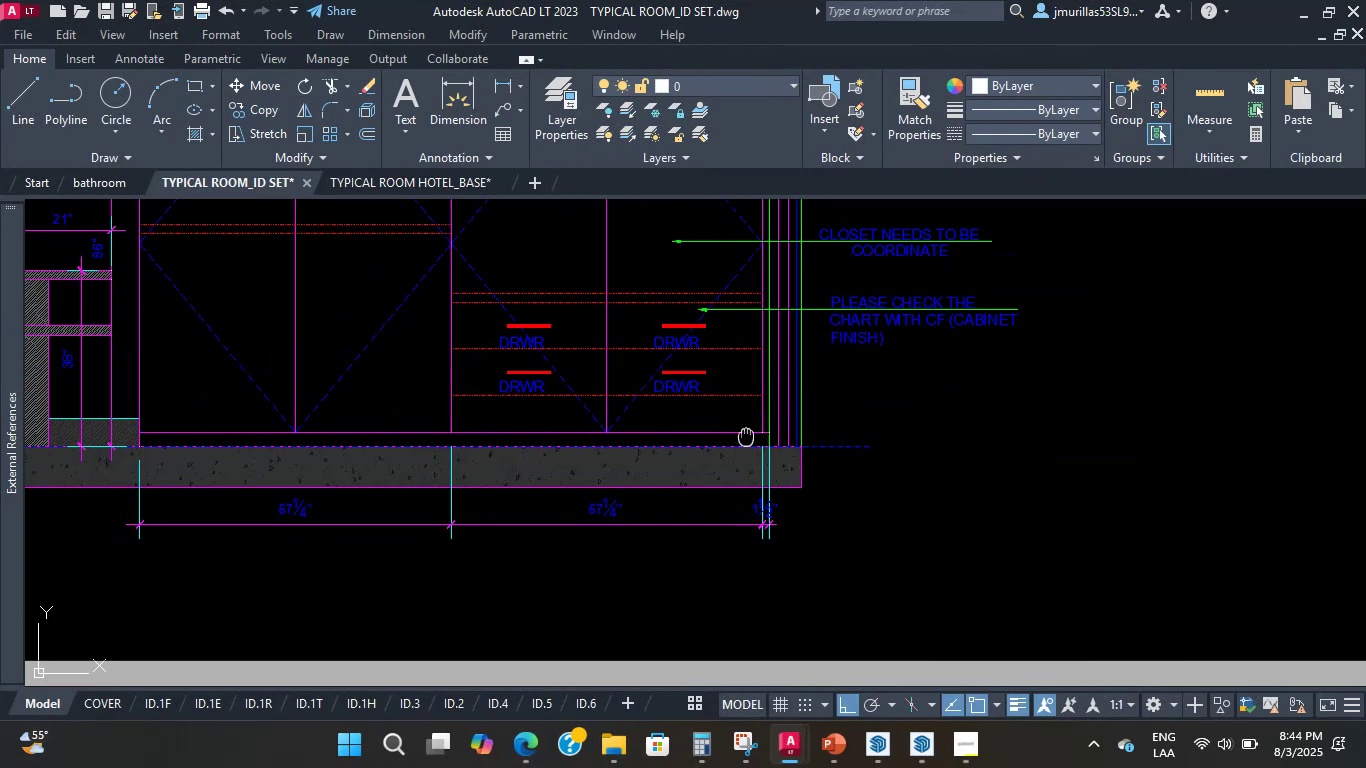 
scroll: coordinate [683, 440], scroll_direction: up, amount: 2.0
 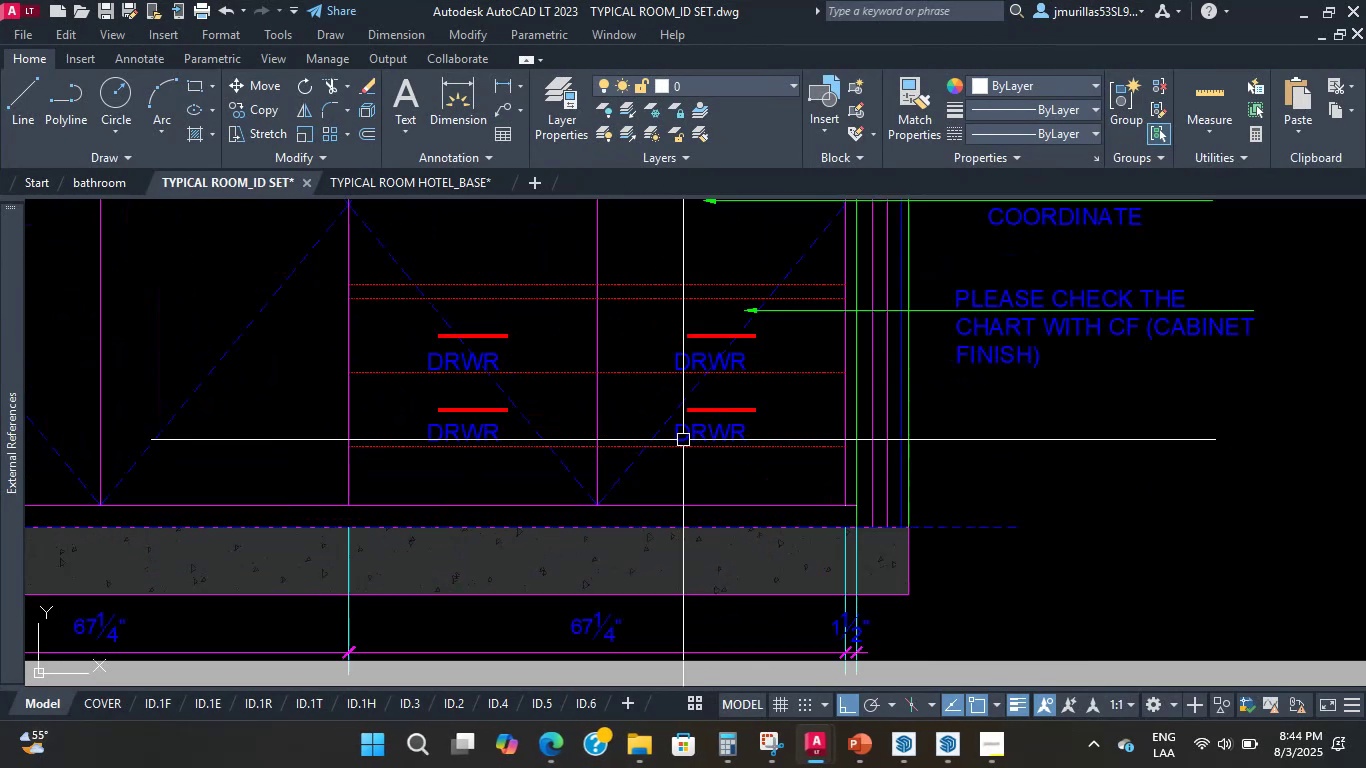 
mouse_move([737, 454])
 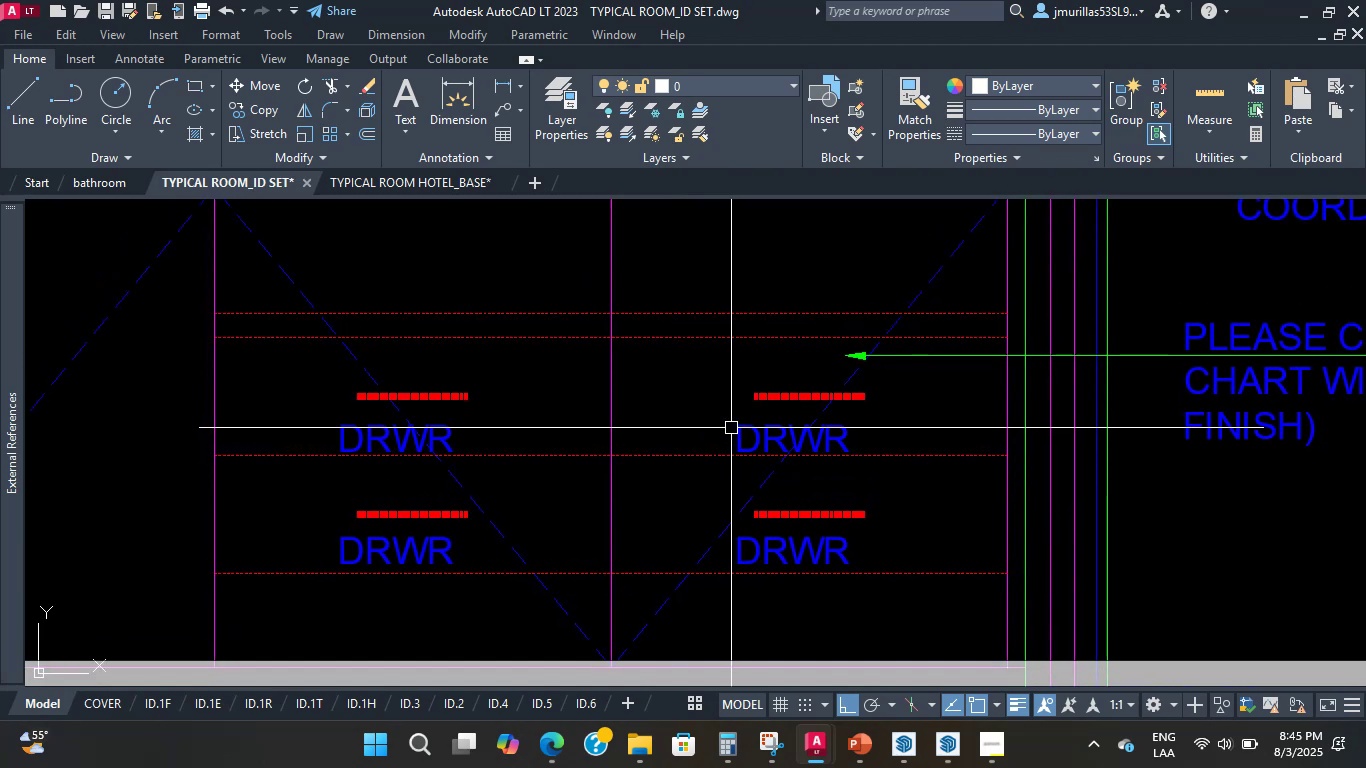 
wait(12.54)
 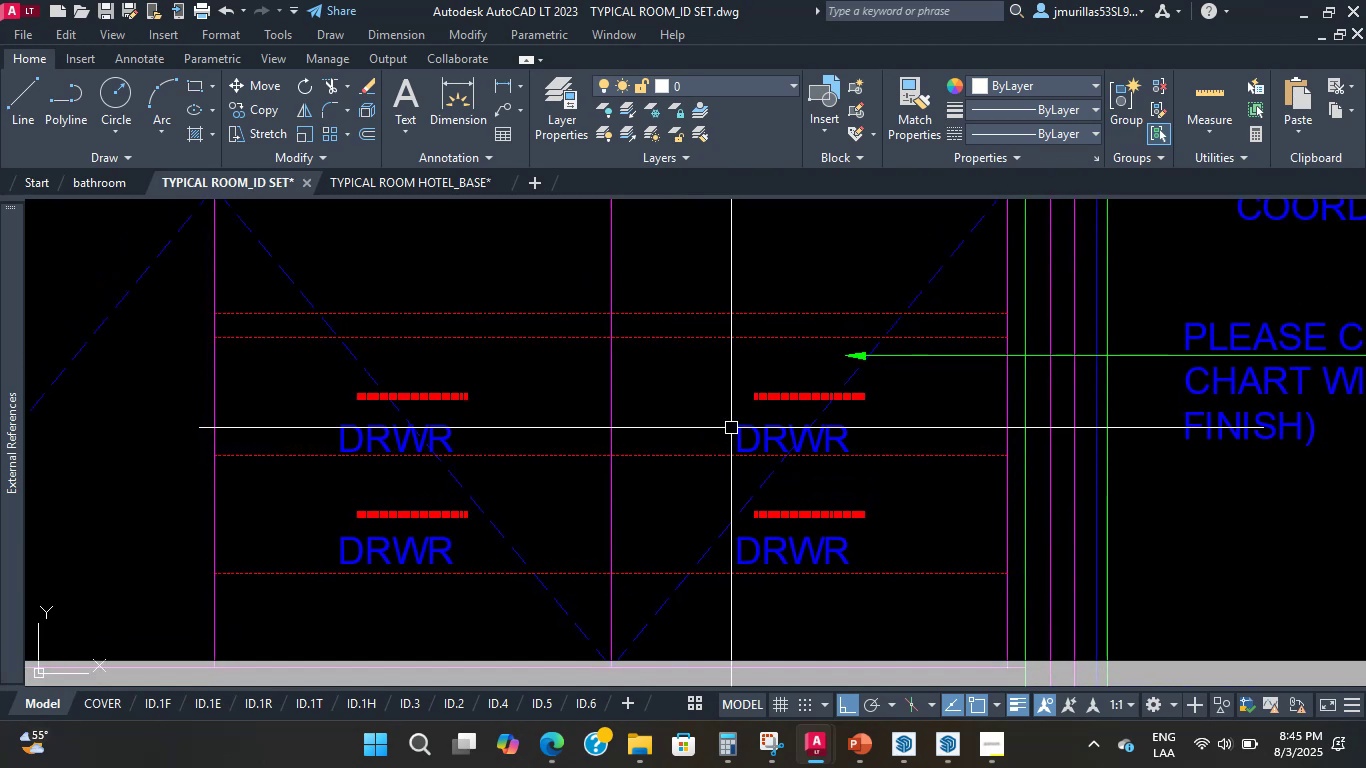 
double_click([742, 471])
 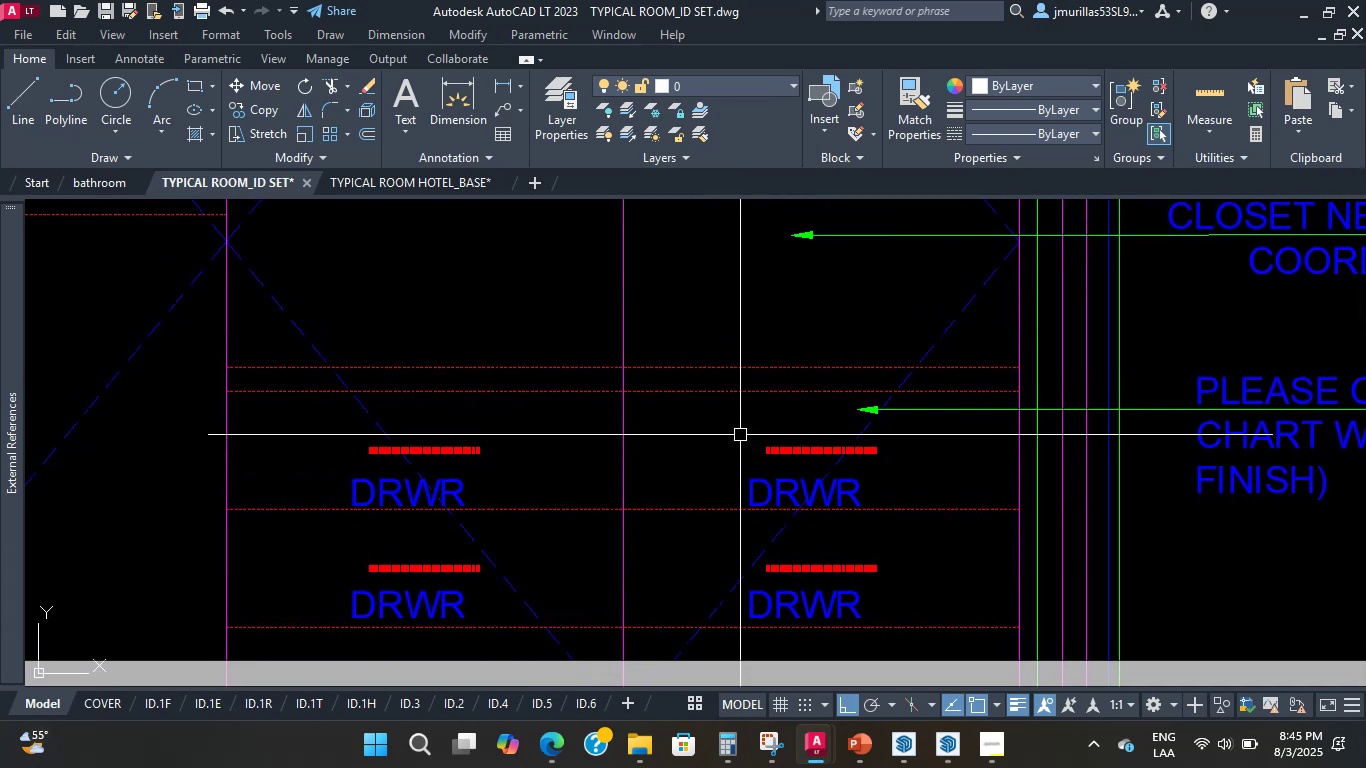 
scroll: coordinate [714, 454], scroll_direction: down, amount: 4.0
 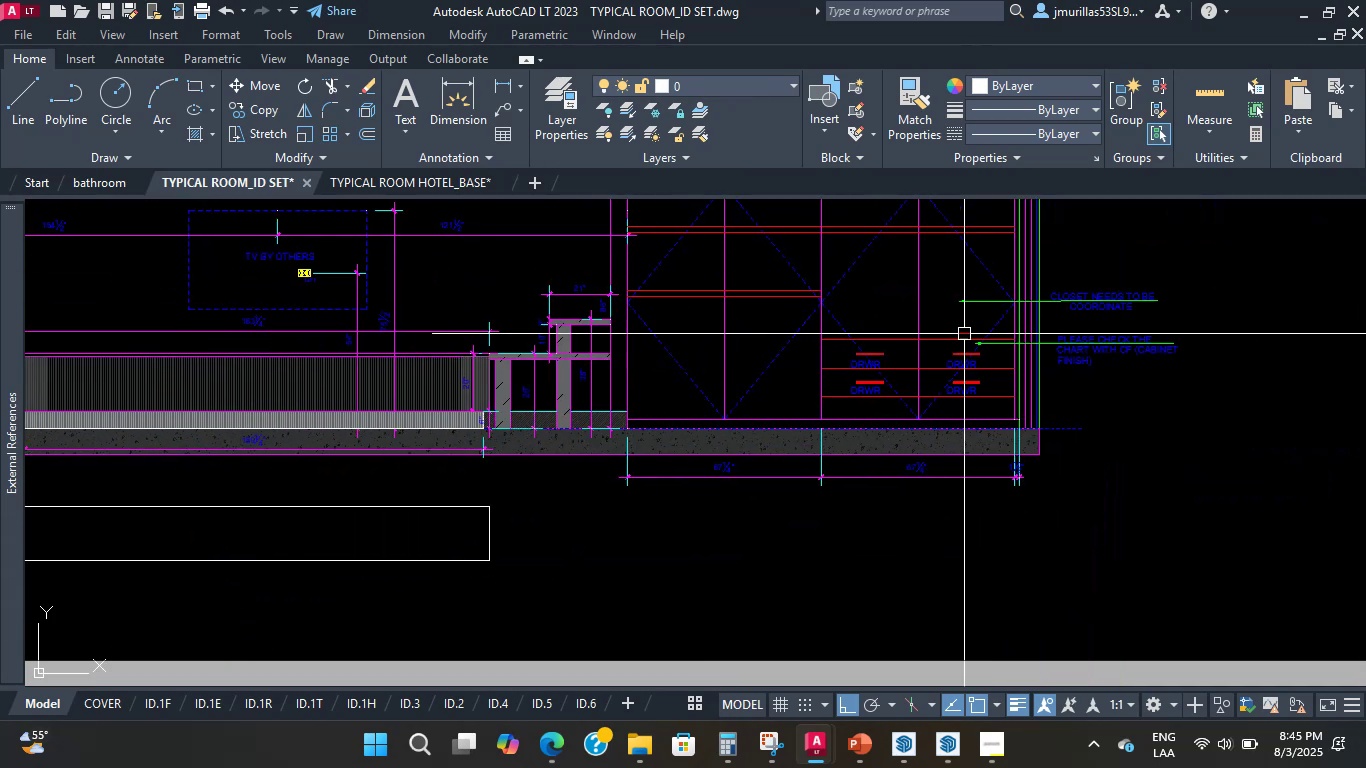 
scroll: coordinate [677, 445], scroll_direction: up, amount: 2.0
 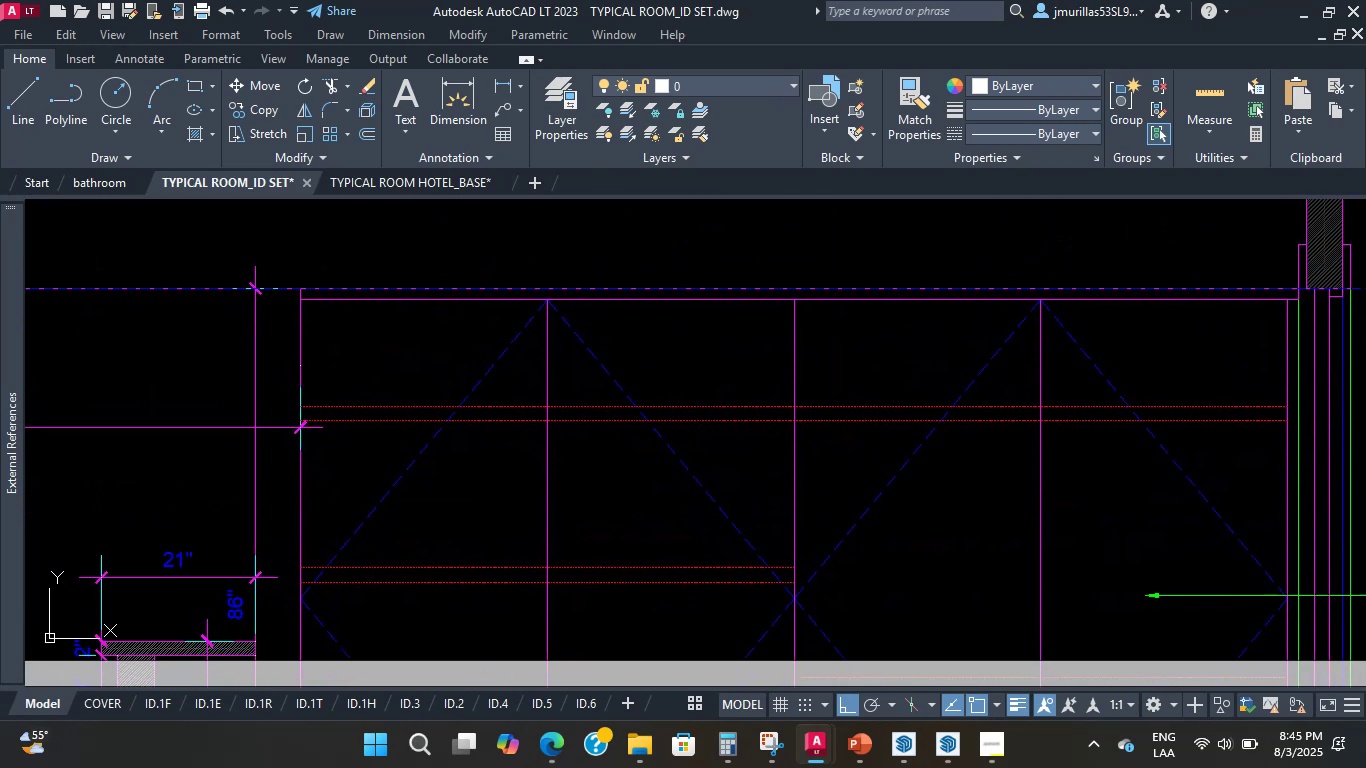 
wait(5.79)
 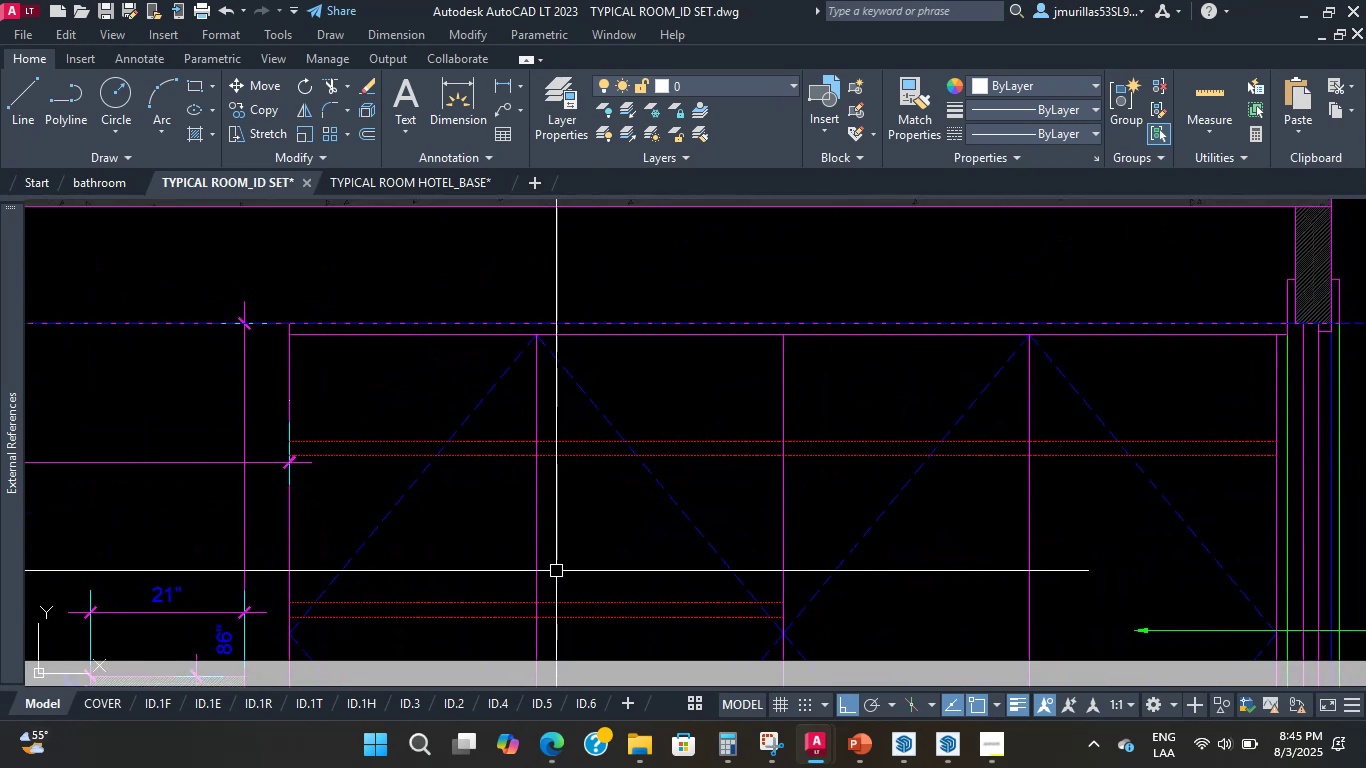 
scroll: coordinate [134, 406], scroll_direction: up, amount: 1.0
 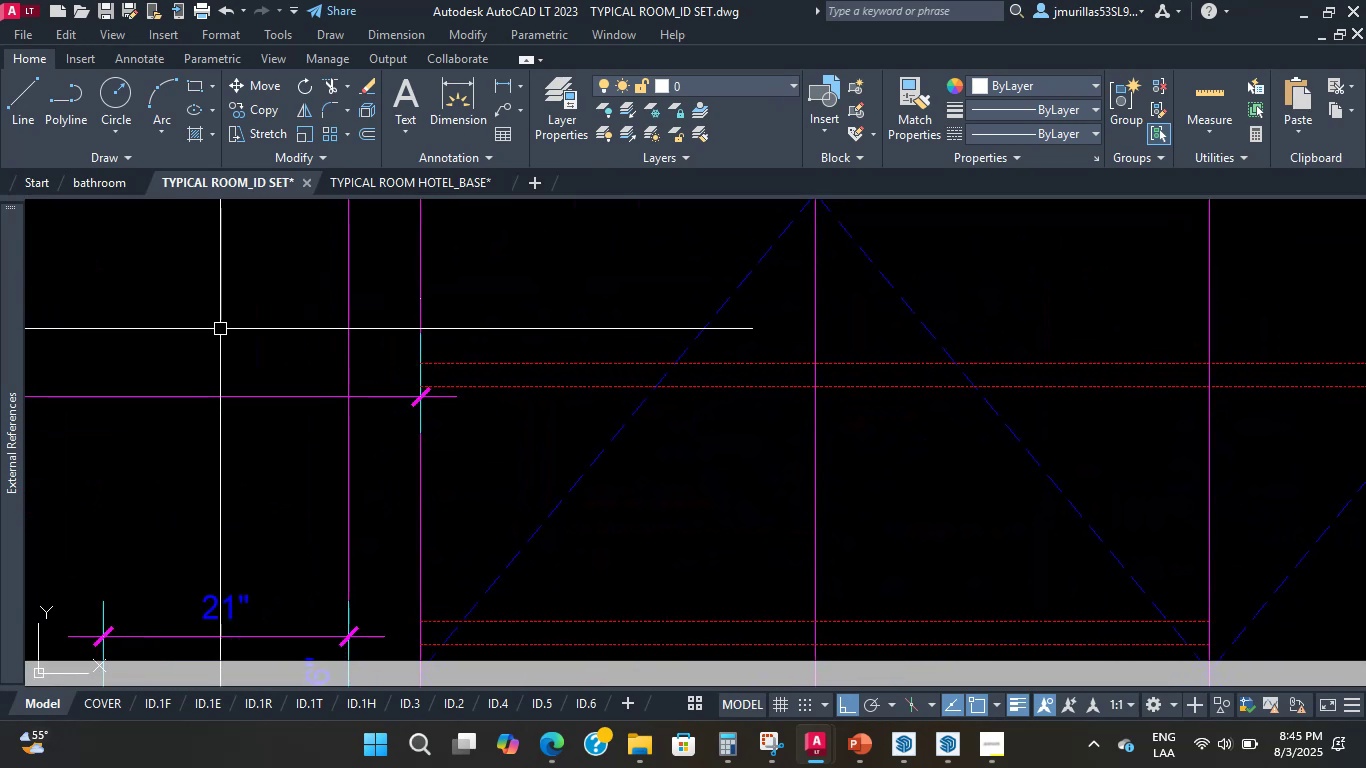 
scroll: coordinate [465, 310], scroll_direction: down, amount: 6.0
 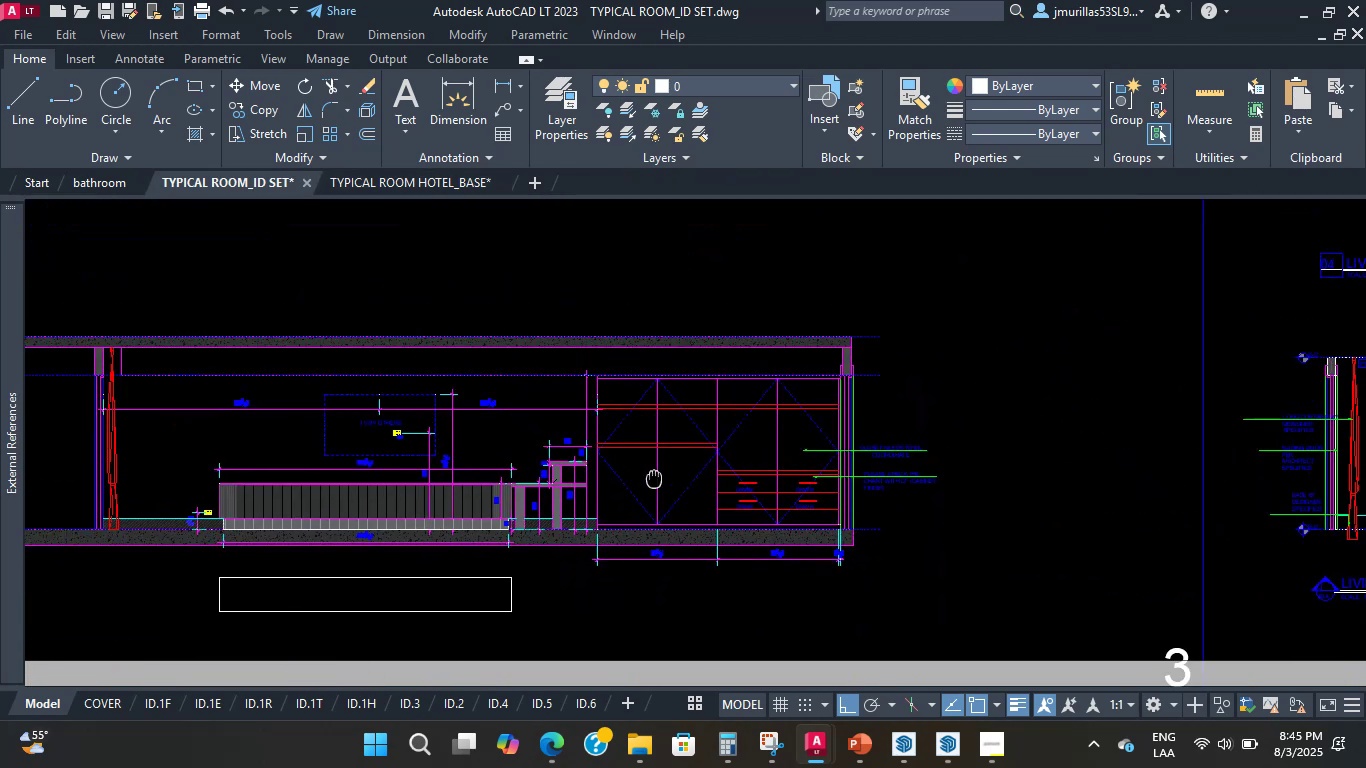 
scroll: coordinate [766, 569], scroll_direction: up, amount: 4.0
 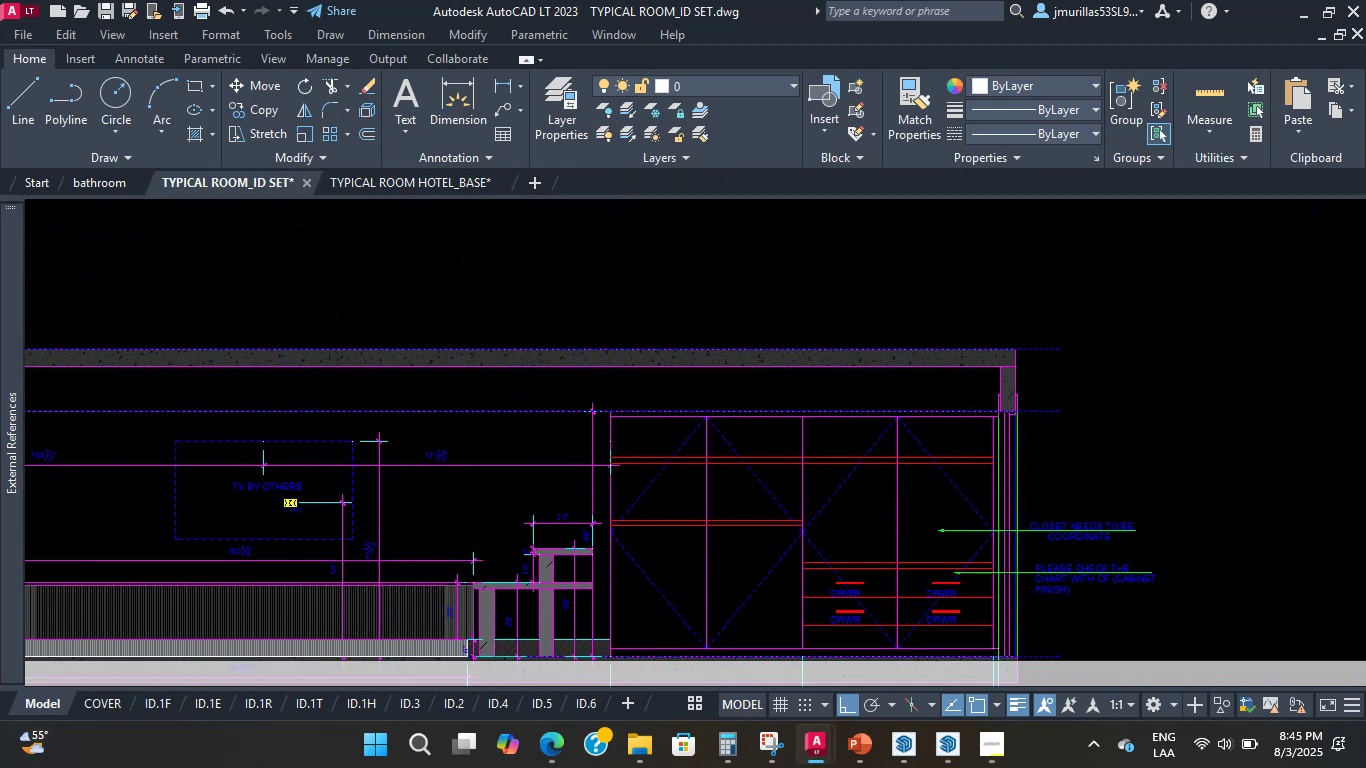 
key(Control+S)
 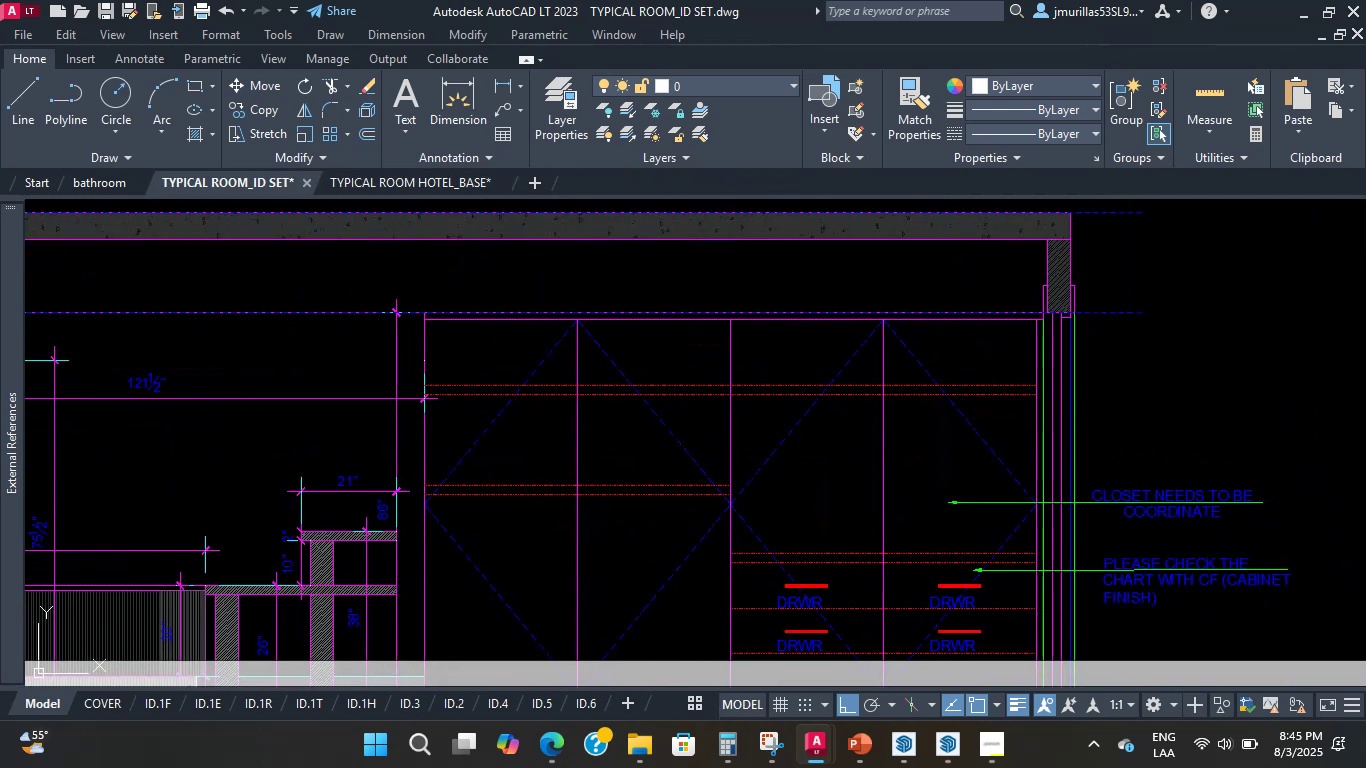 
scroll: coordinate [729, 590], scroll_direction: up, amount: 2.0
 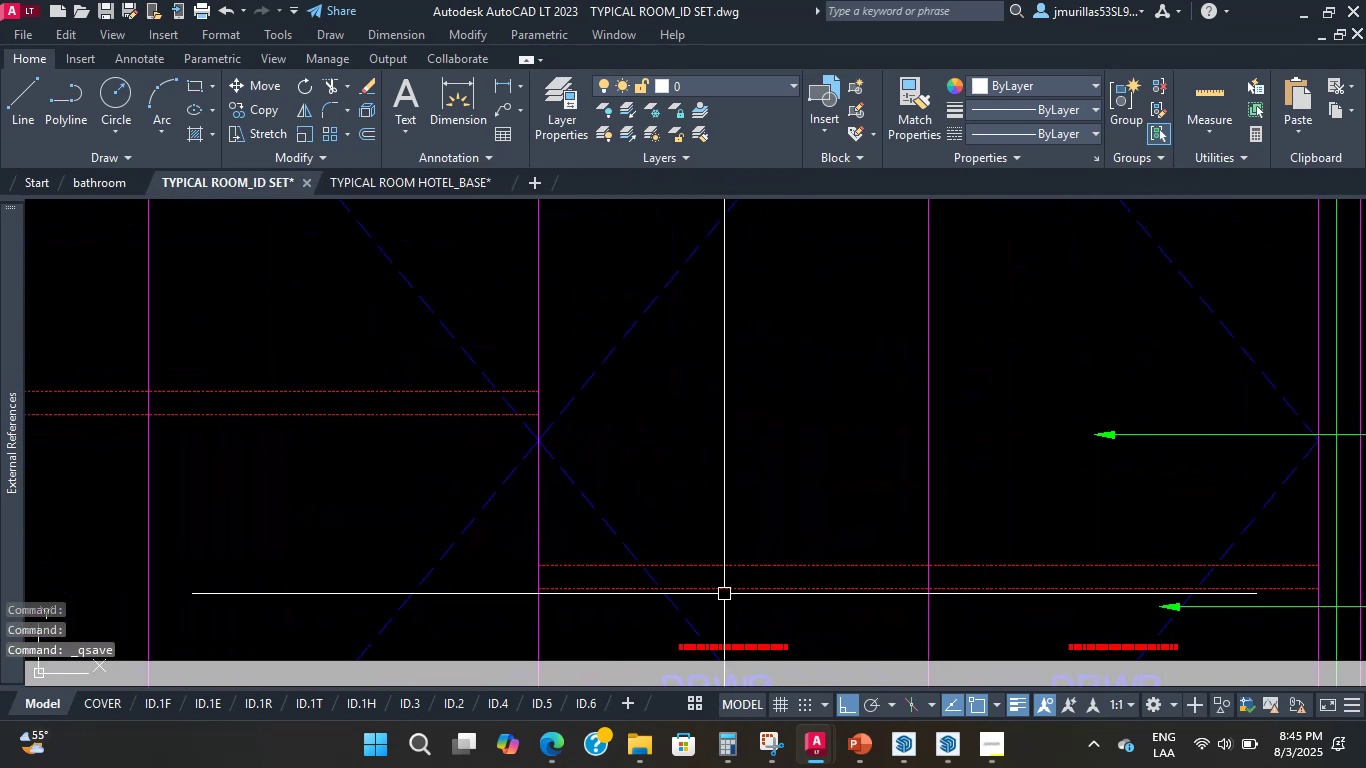 
mouse_move([628, 483])
 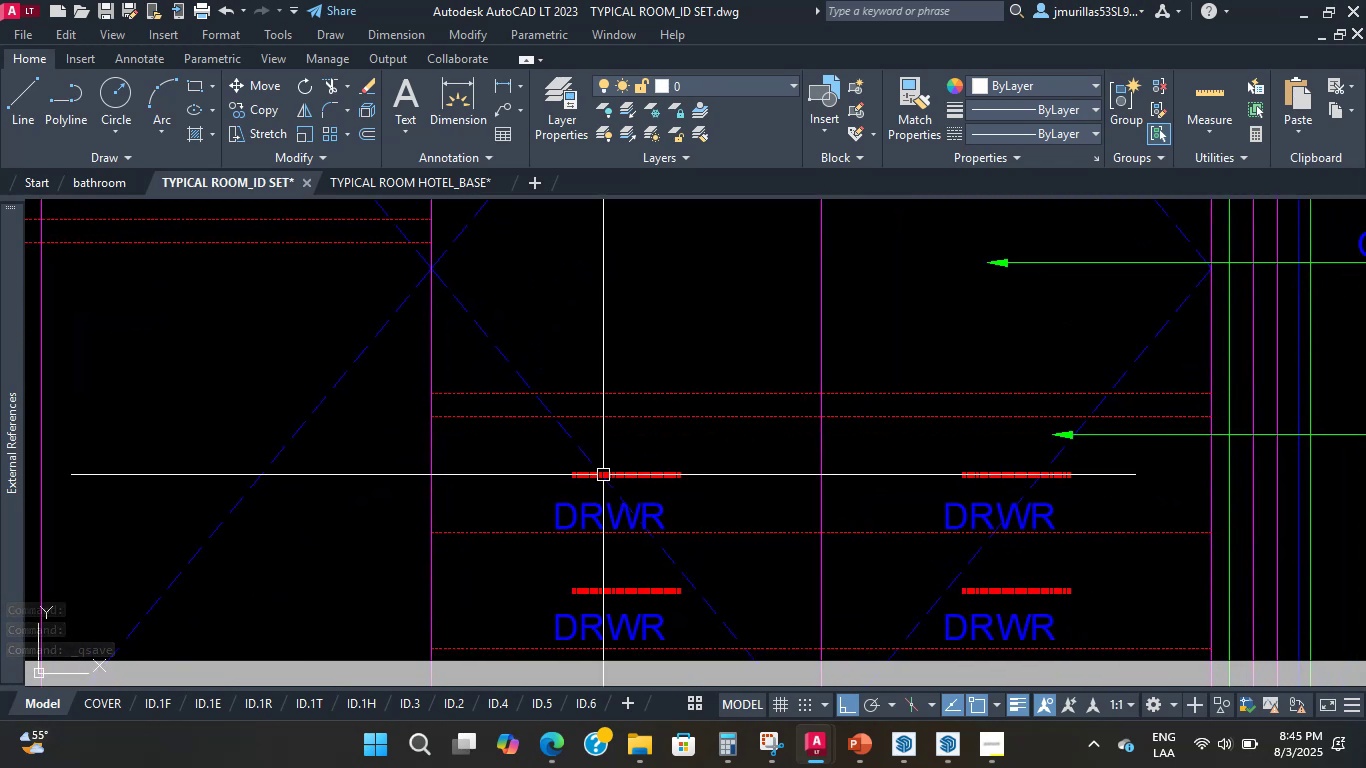 
scroll: coordinate [619, 481], scroll_direction: down, amount: 1.0
 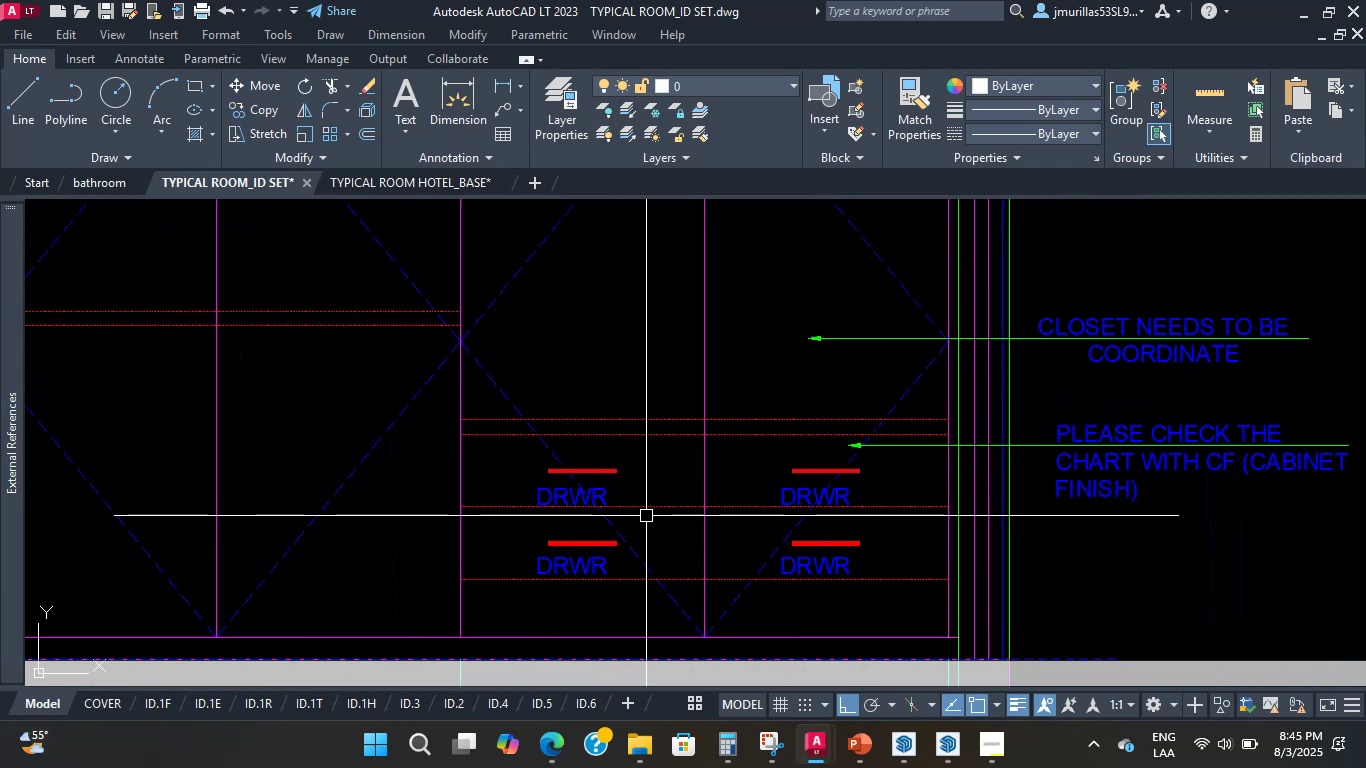 
mouse_move([689, 542])
 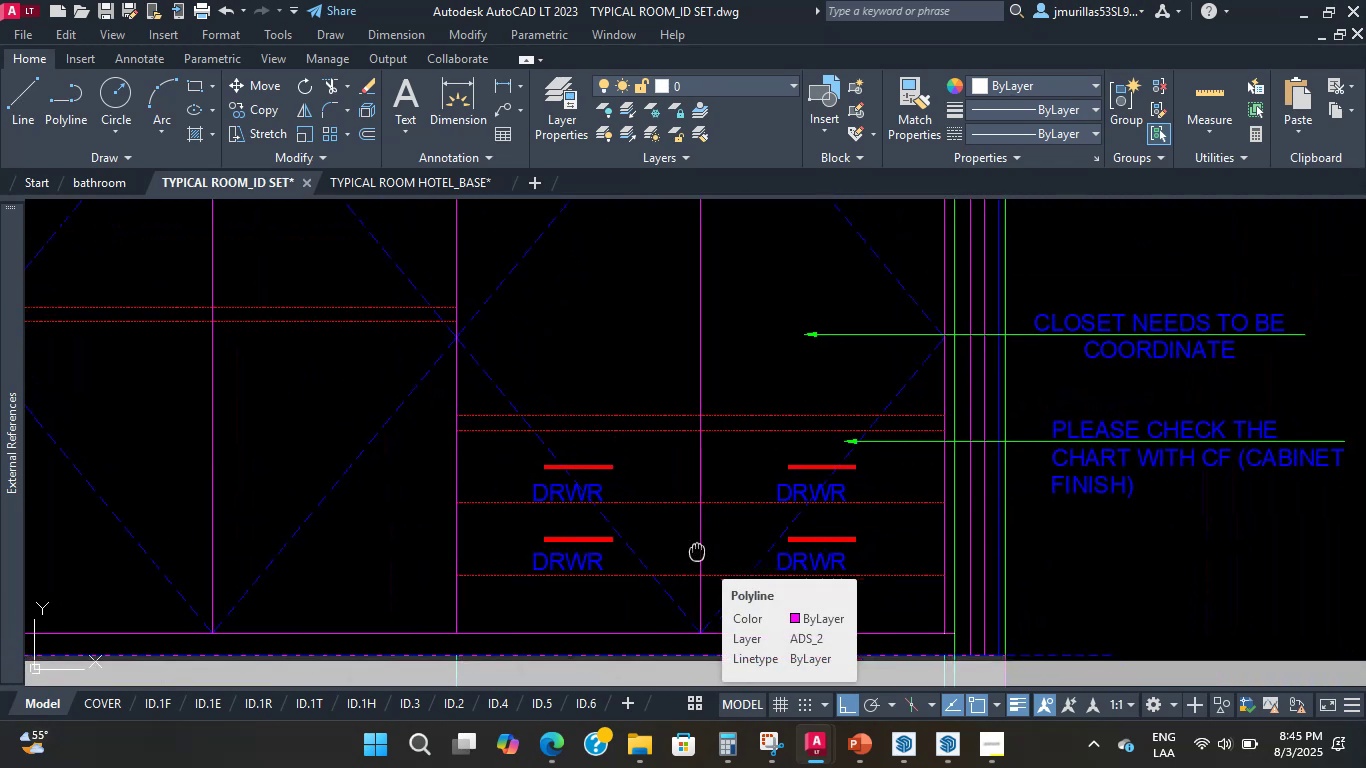 
double_click([674, 517])
 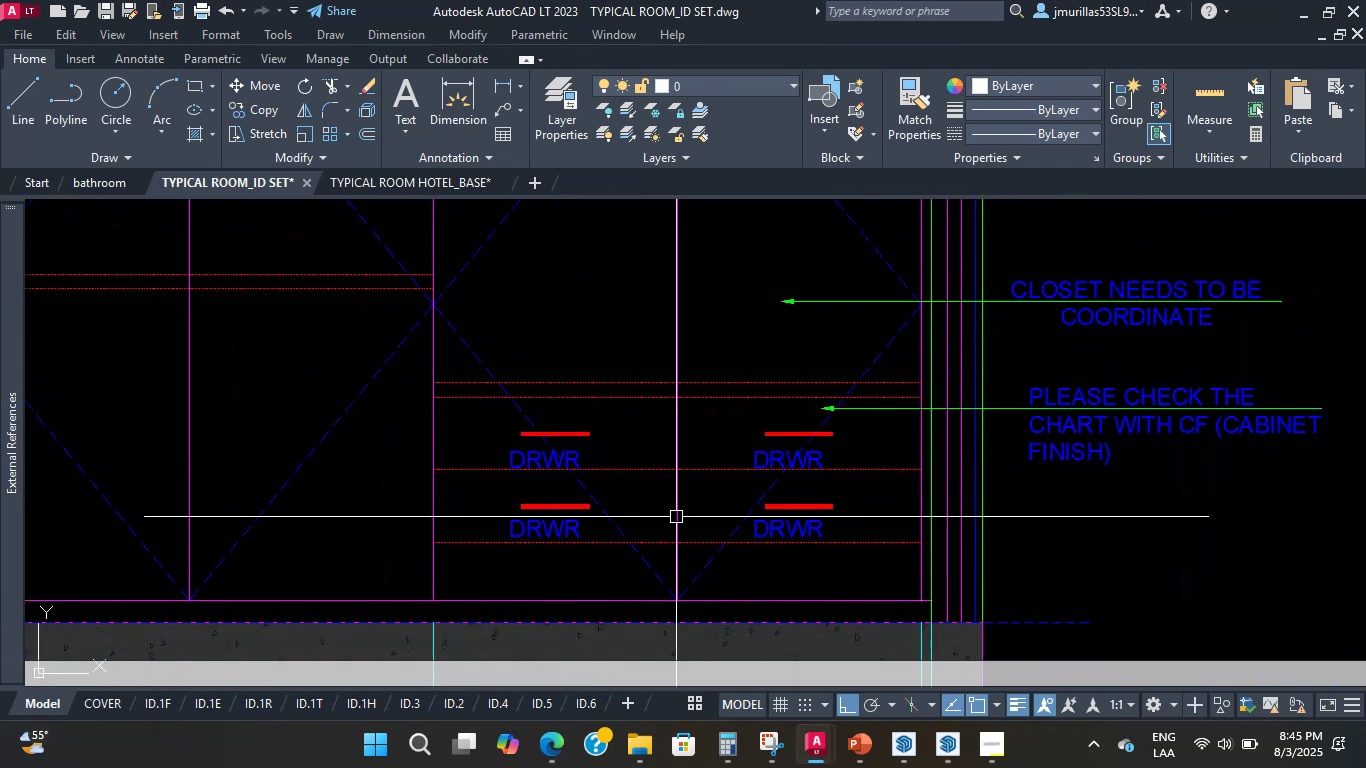 
mouse_move([741, 542])
 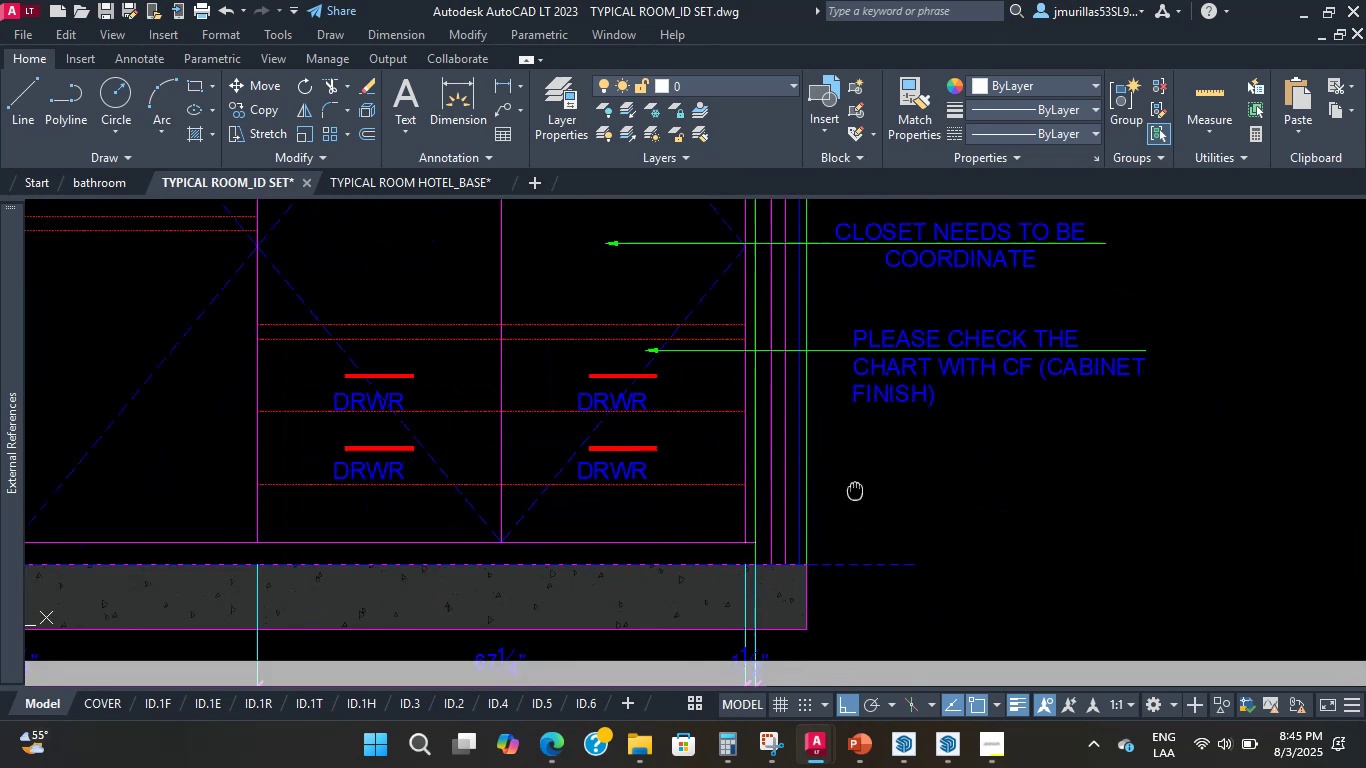 
left_click([960, 747])
 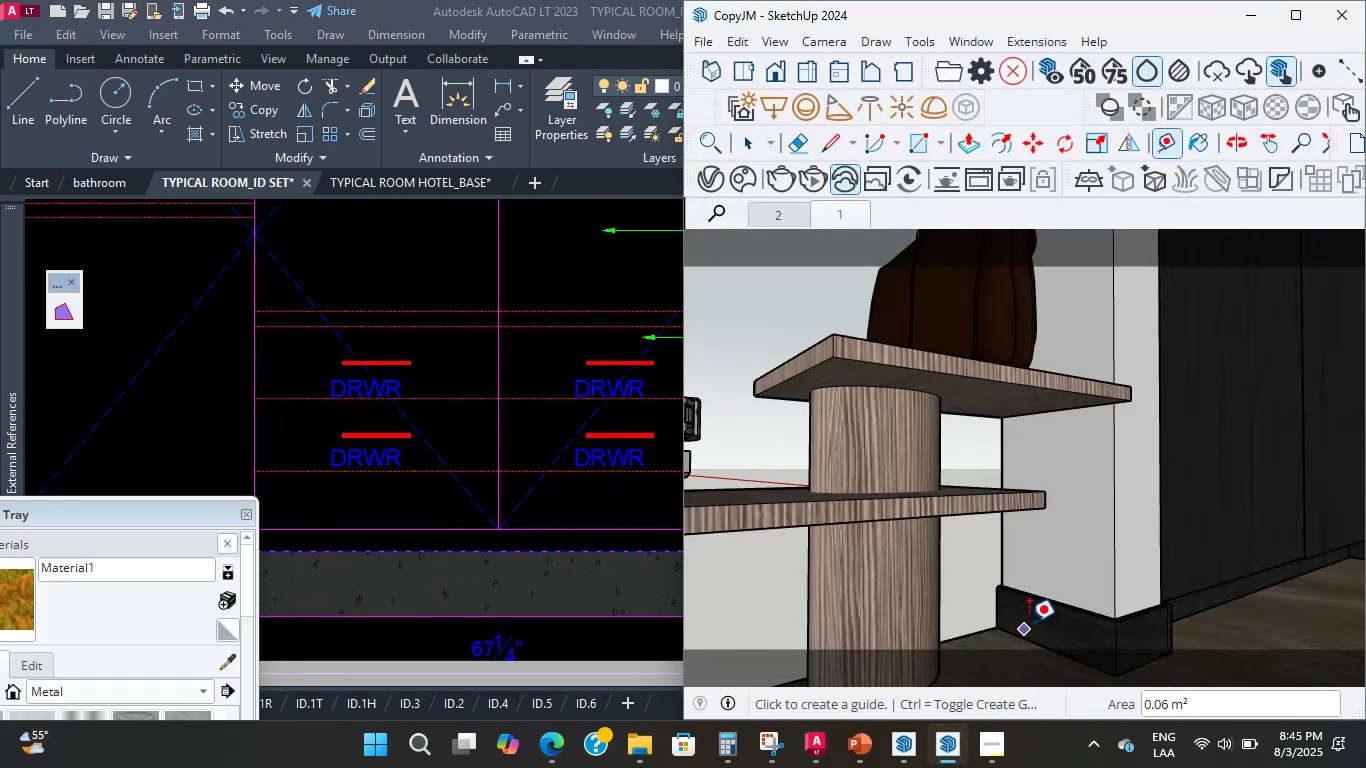 
scroll: coordinate [977, 561], scroll_direction: down, amount: 5.0
 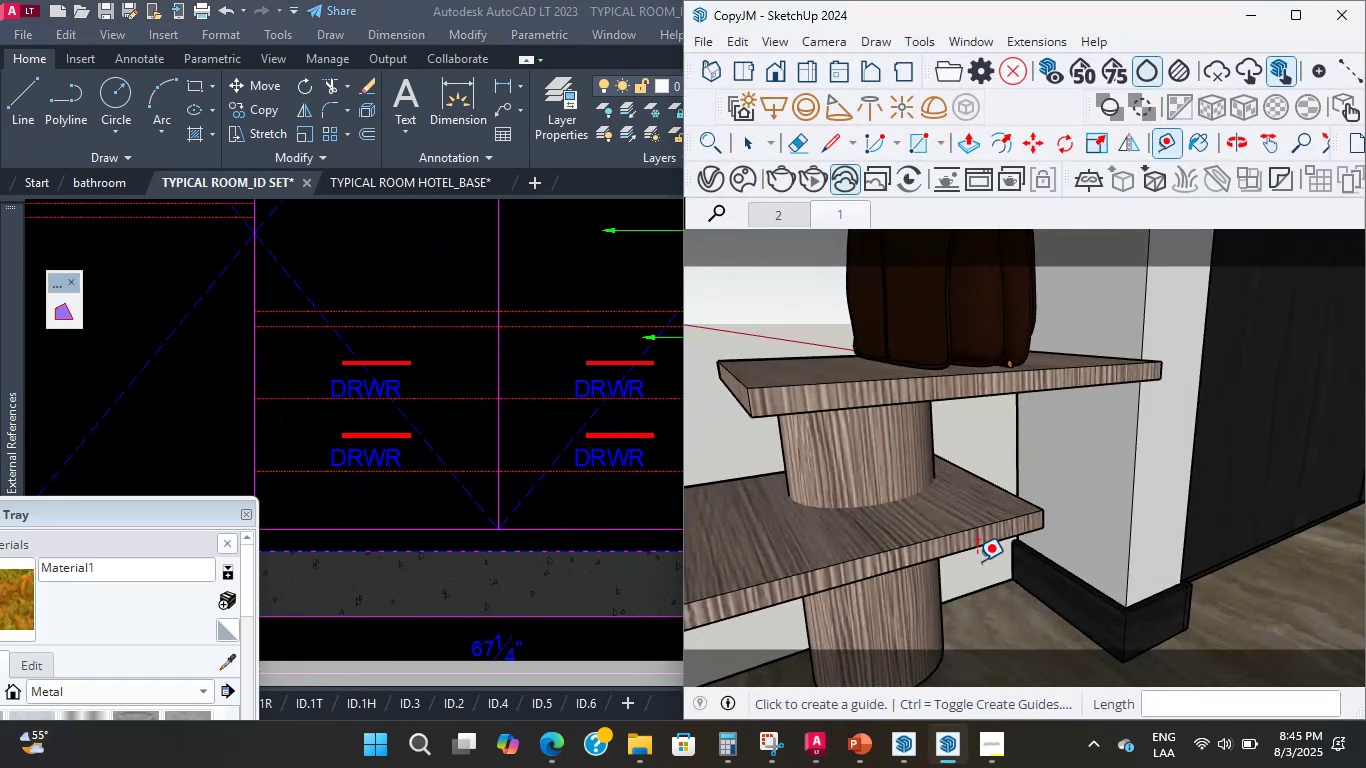 
hold_key(key=ShiftLeft, duration=0.9)
 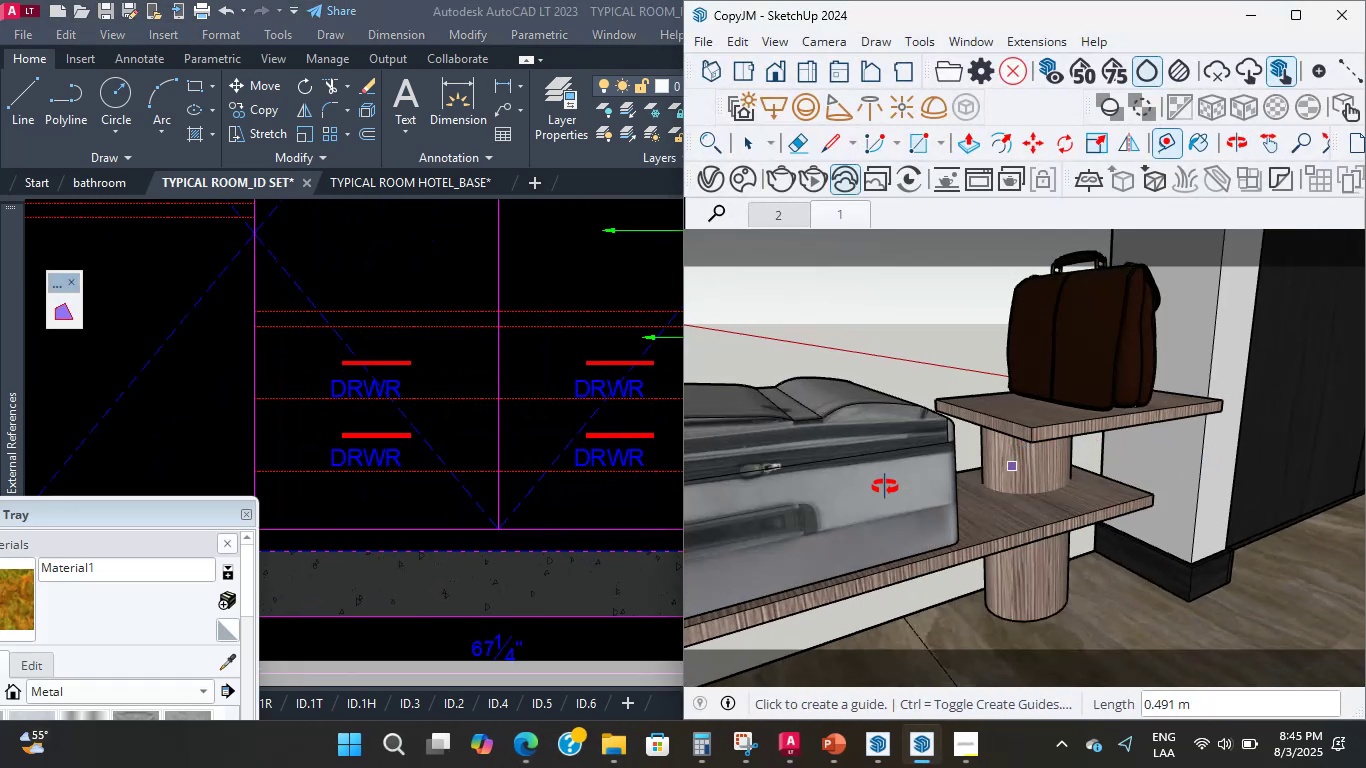 
hold_key(key=ShiftLeft, duration=0.6)
 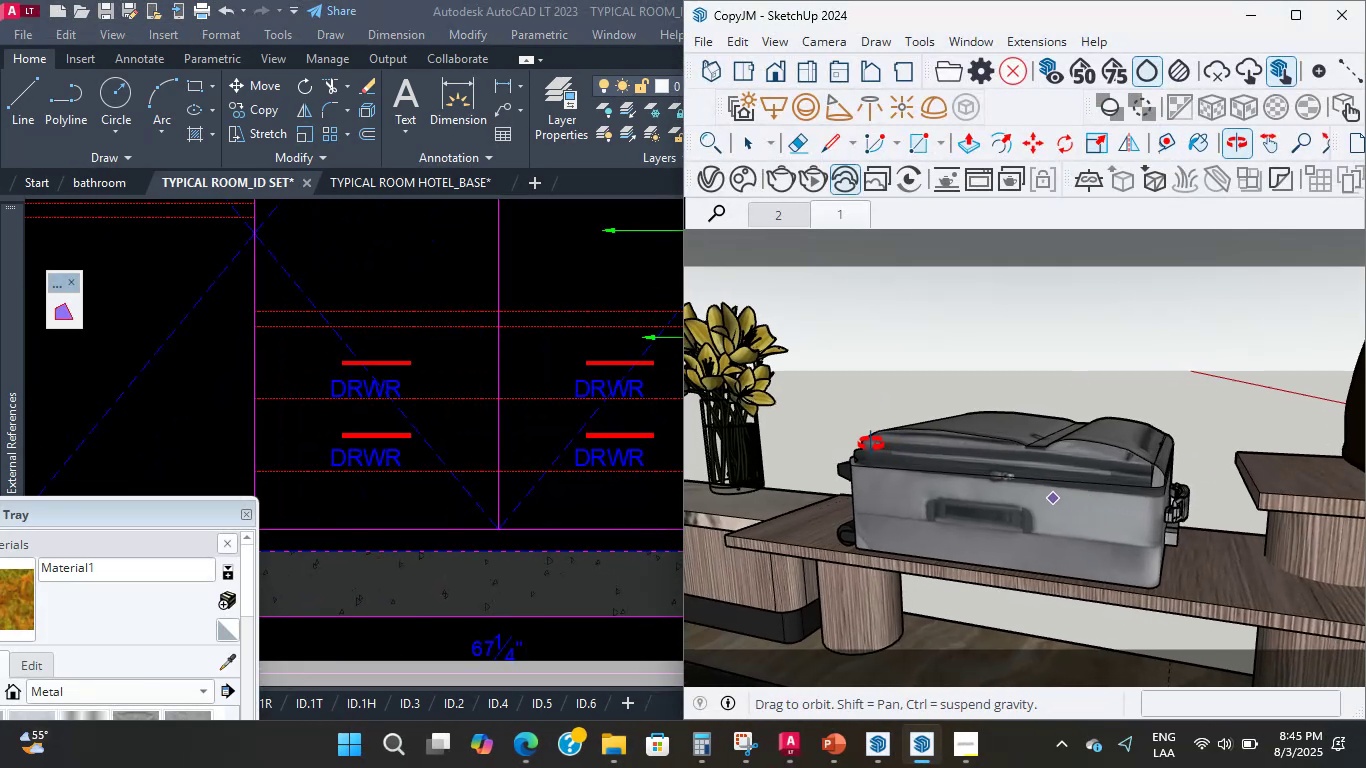 
hold_key(key=ShiftLeft, duration=0.59)
scroll: coordinate [943, 426], scroll_direction: down, amount: 9.0
 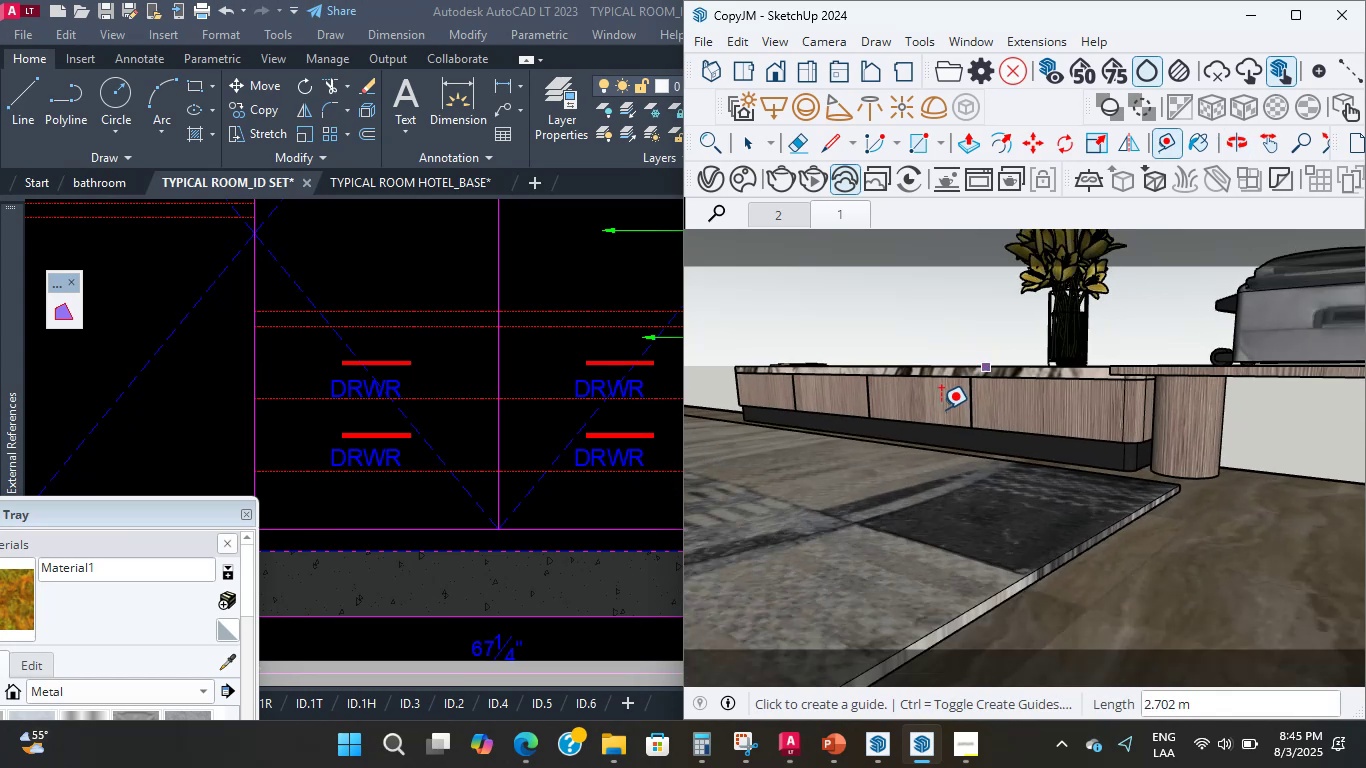 
key(Escape)
 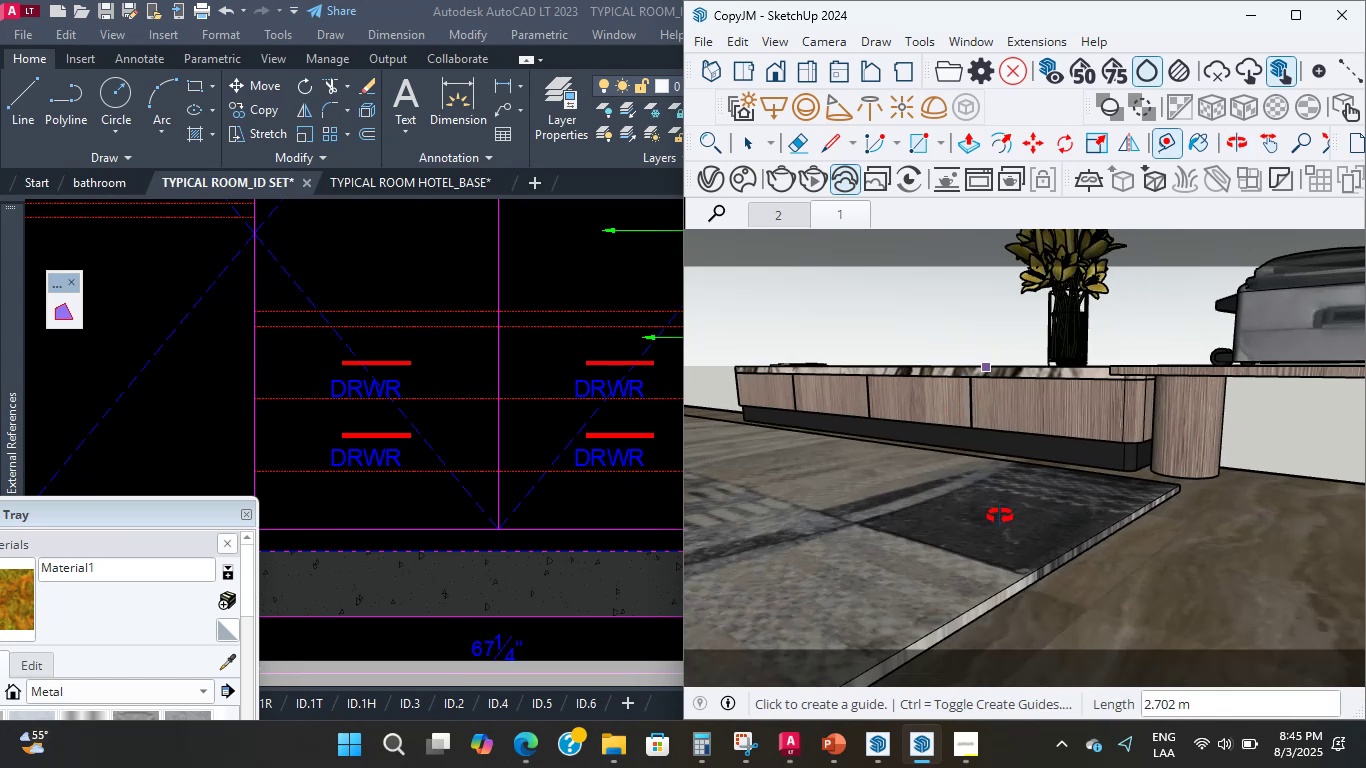 
key(Escape)
 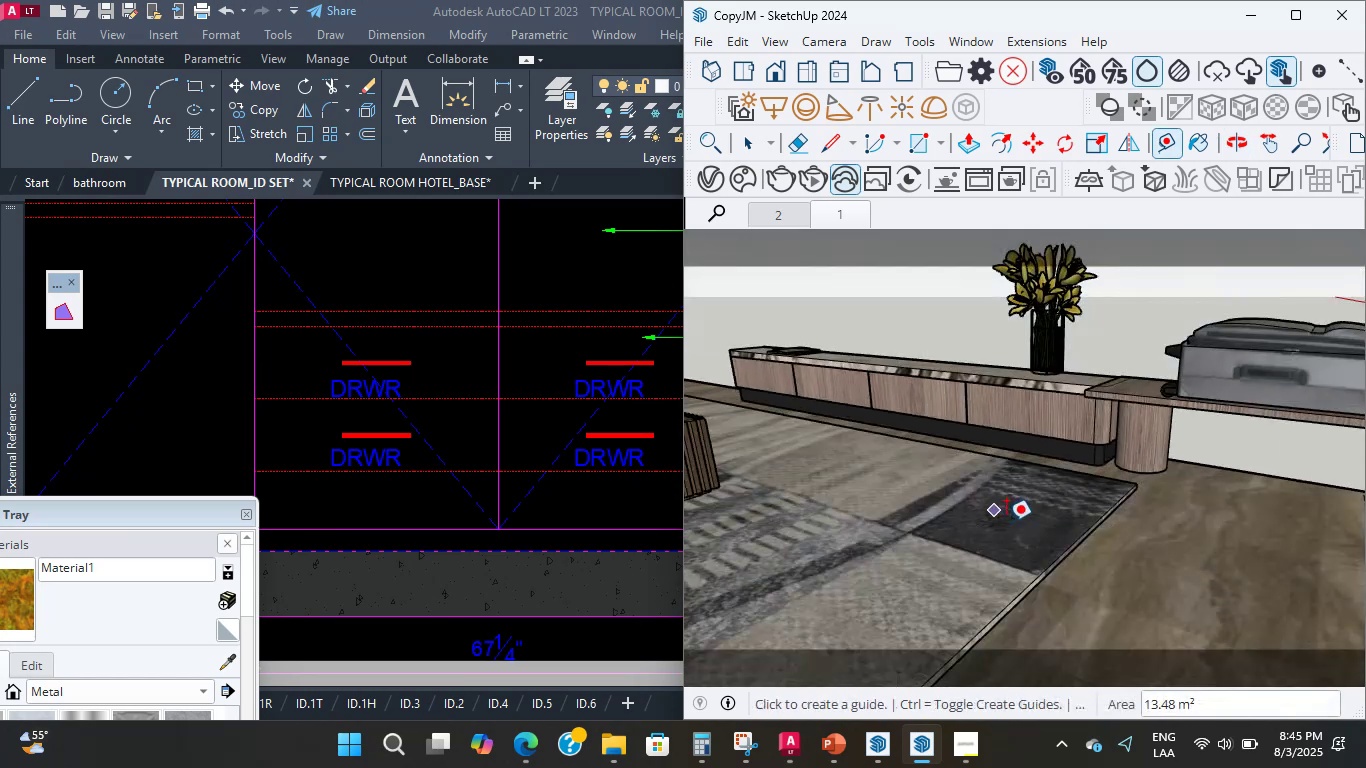 
scroll: coordinate [1225, 531], scroll_direction: down, amount: 12.0
 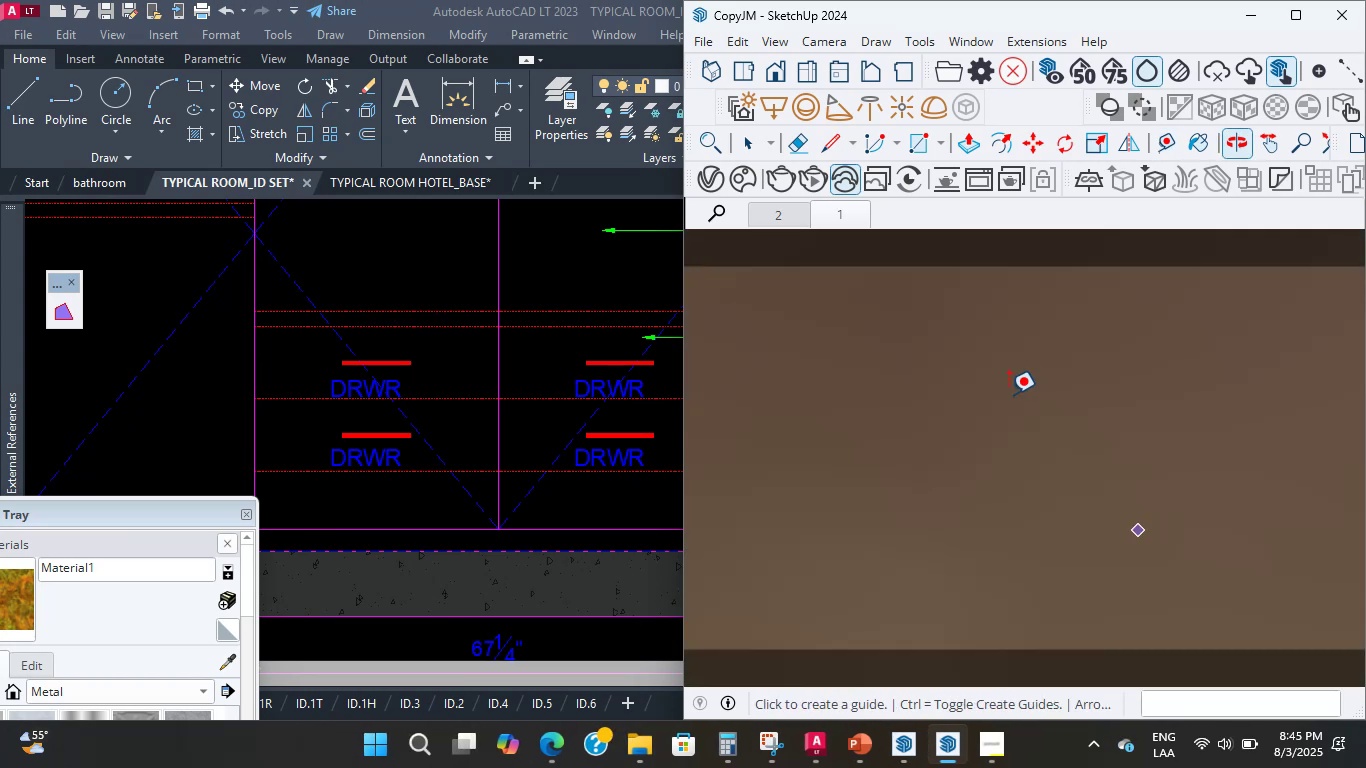 
key(Shift+ShiftLeft)
 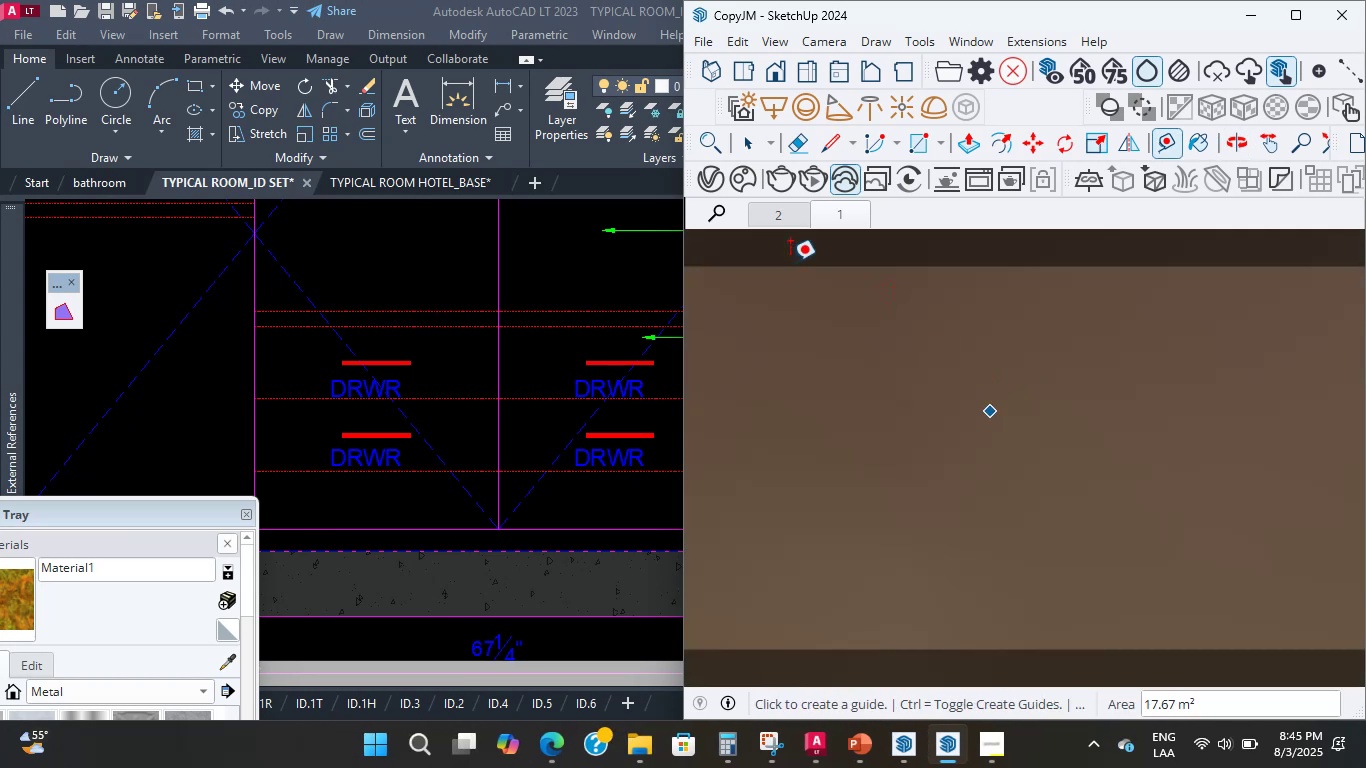 
left_click([786, 227])
 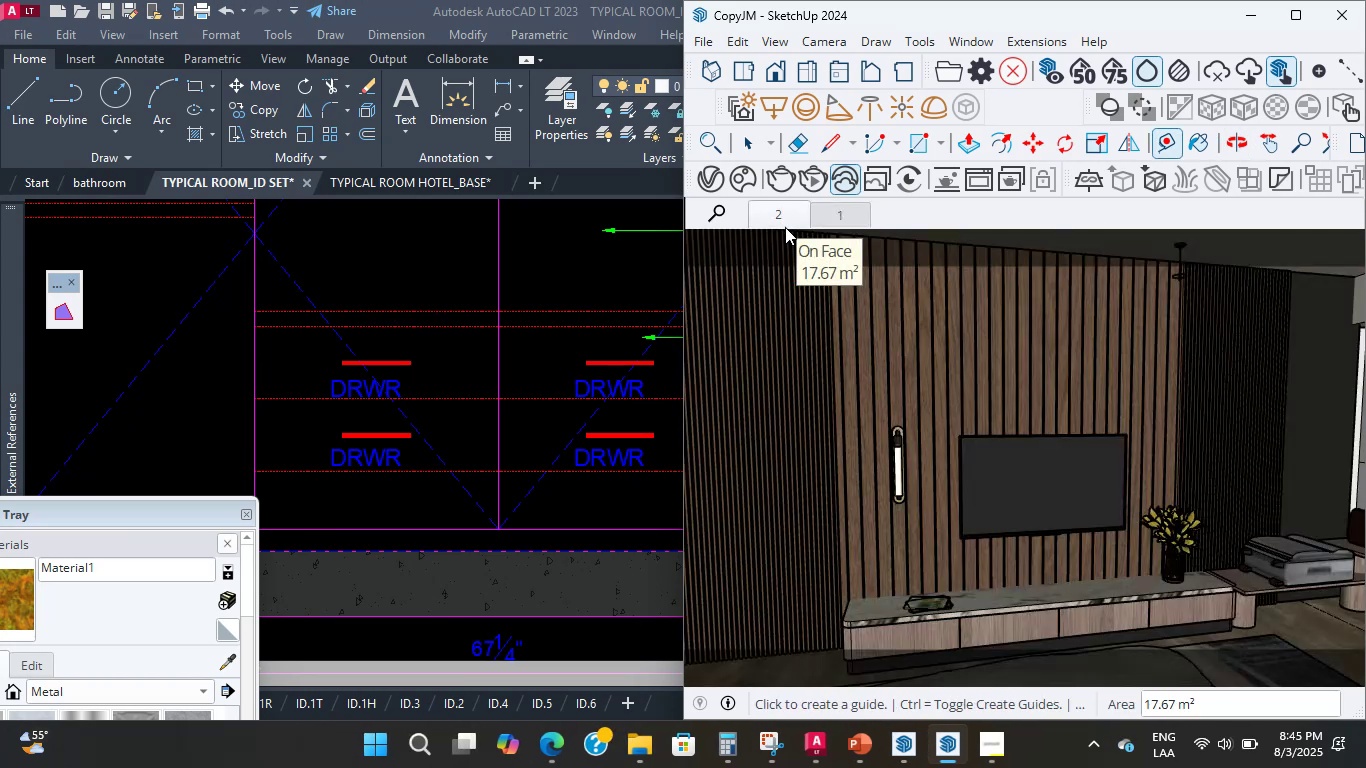 
scroll: coordinate [1029, 604], scroll_direction: up, amount: 12.0
 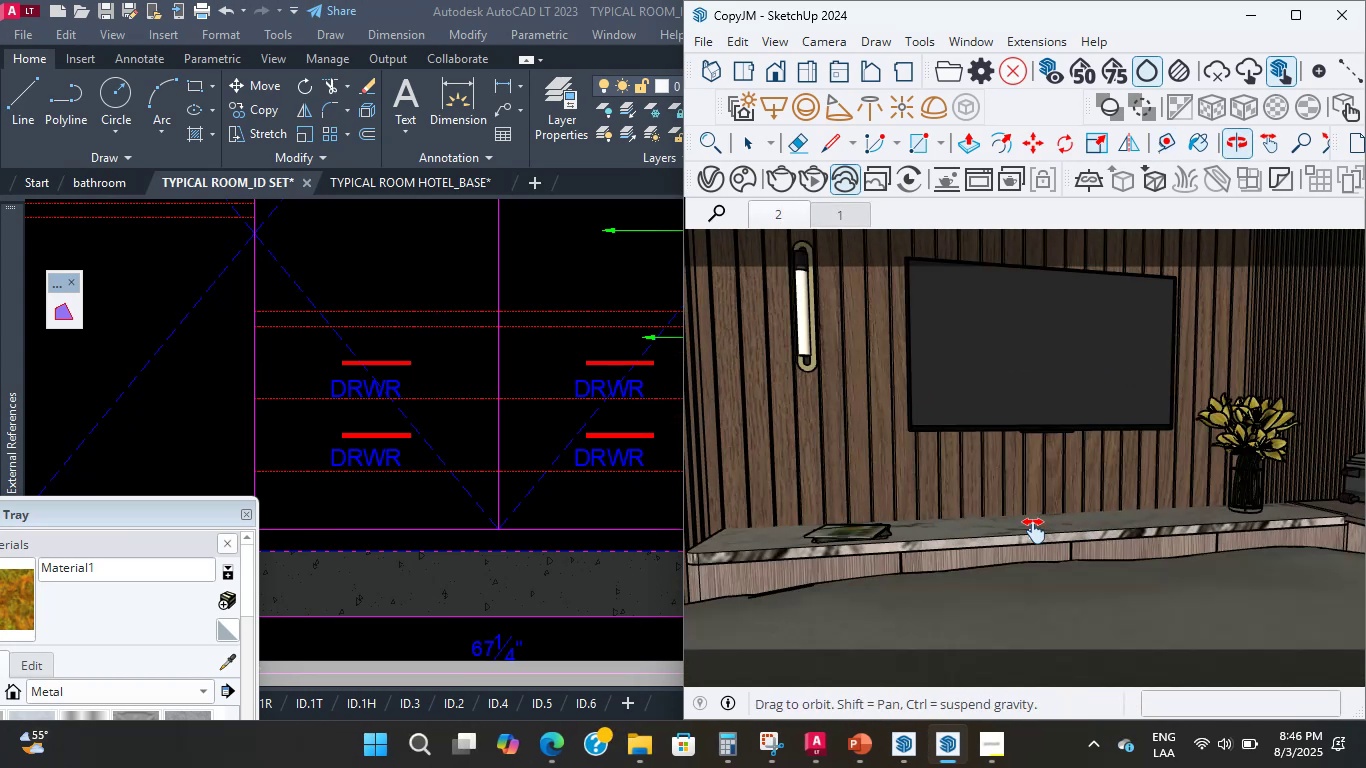 
hold_key(key=ShiftLeft, duration=1.43)
double_click([1034, 531])
 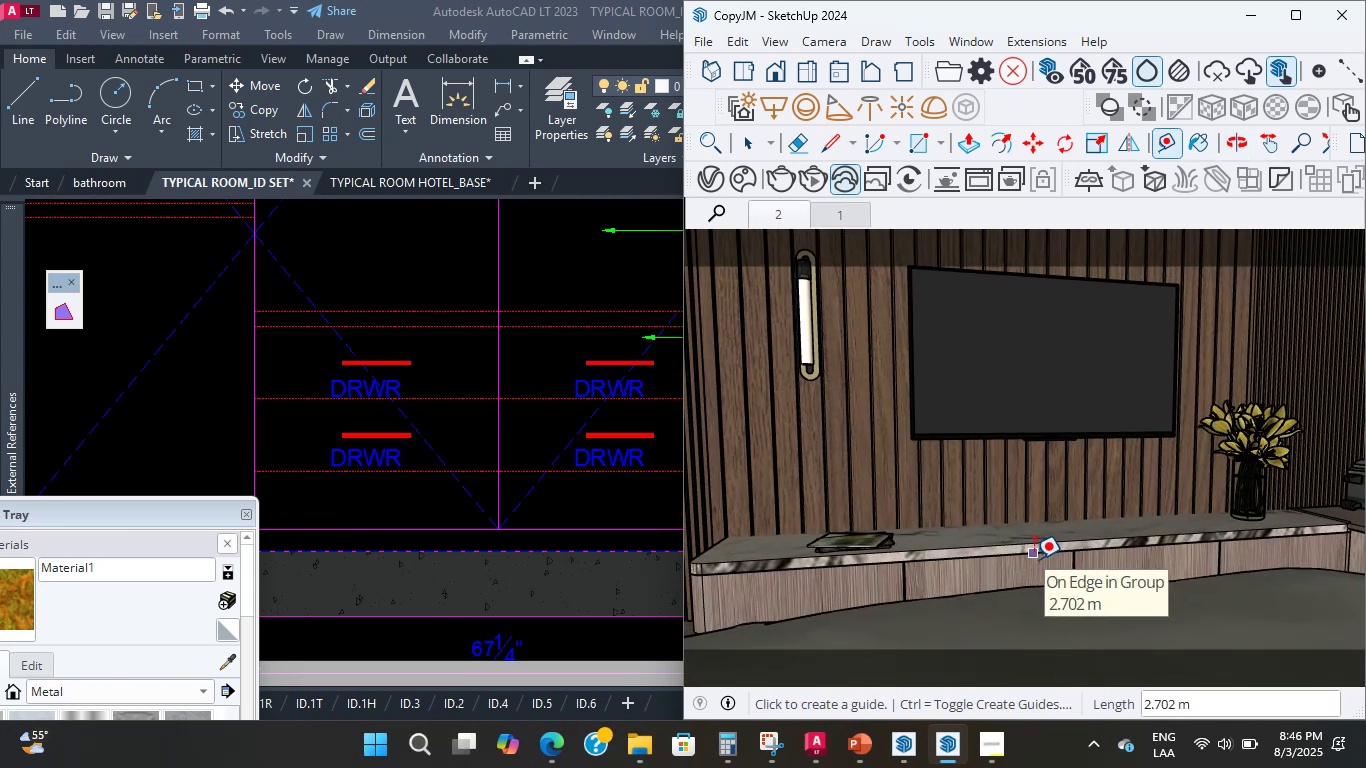 
wait(7.4)
 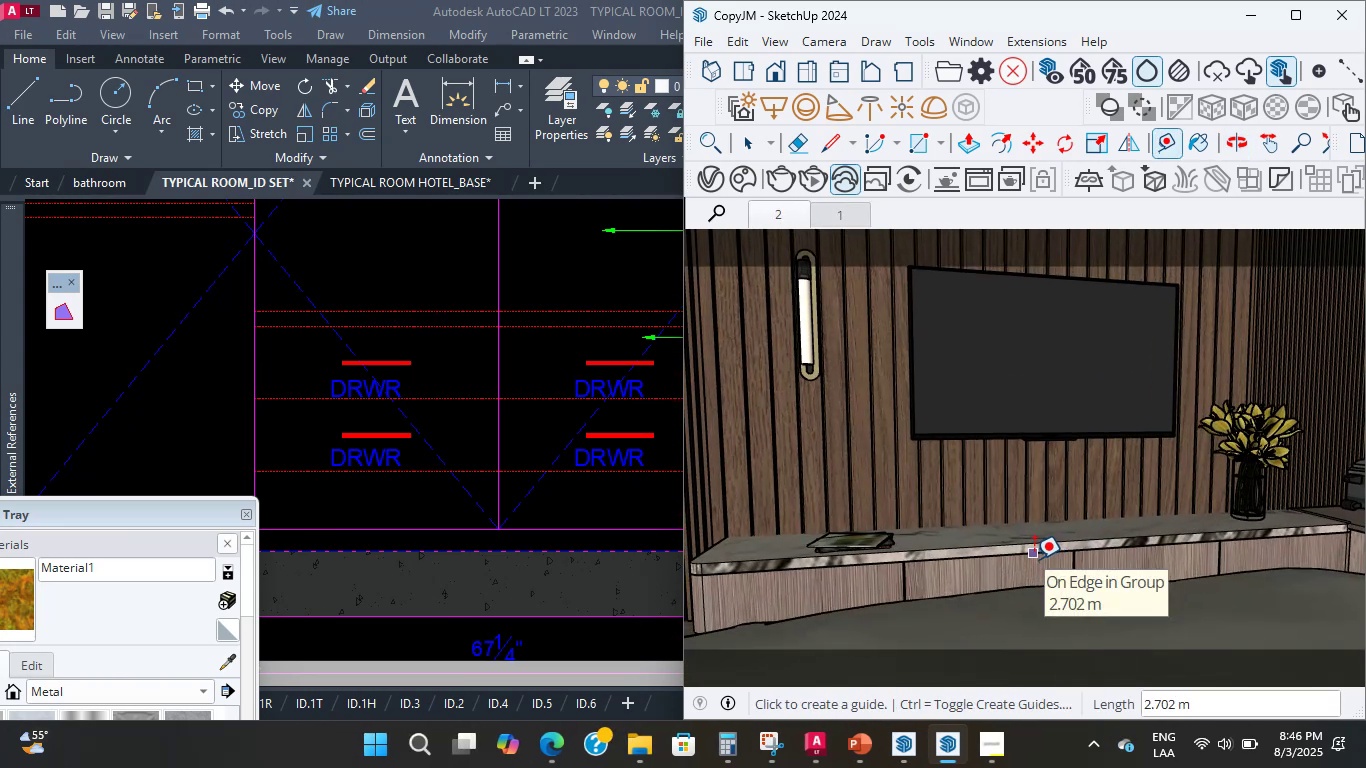 
scroll: coordinate [924, 279], scroll_direction: down, amount: 3.0
 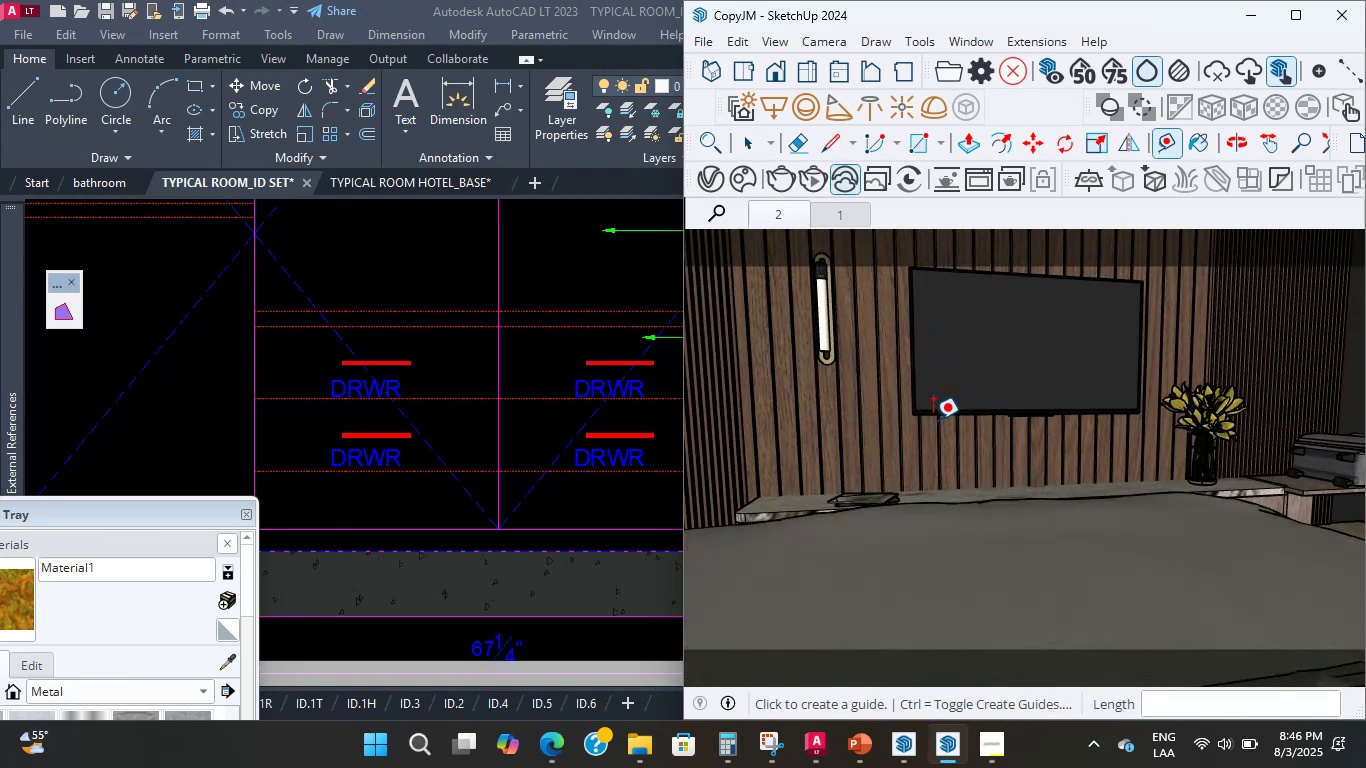 
scroll: coordinate [955, 429], scroll_direction: up, amount: 1.0
 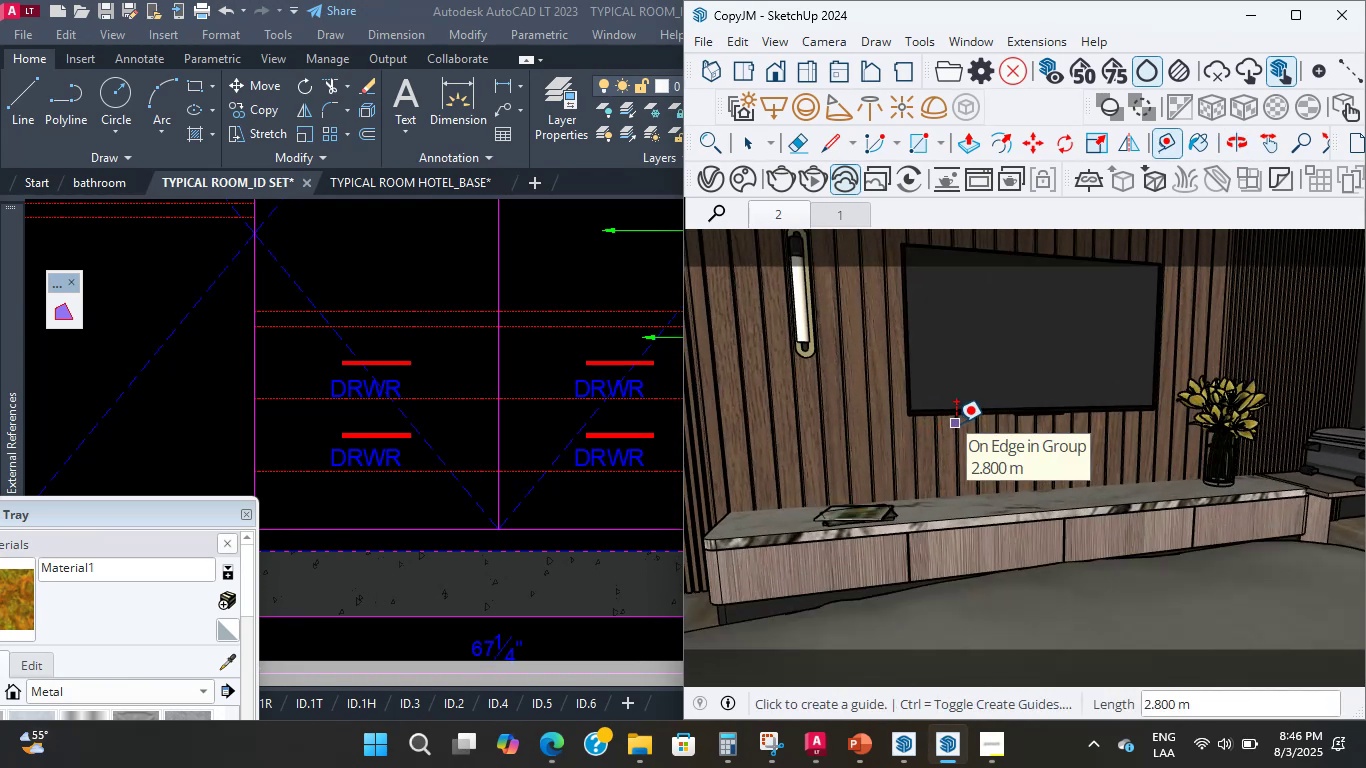 
scroll: coordinate [956, 423], scroll_direction: down, amount: 3.0
 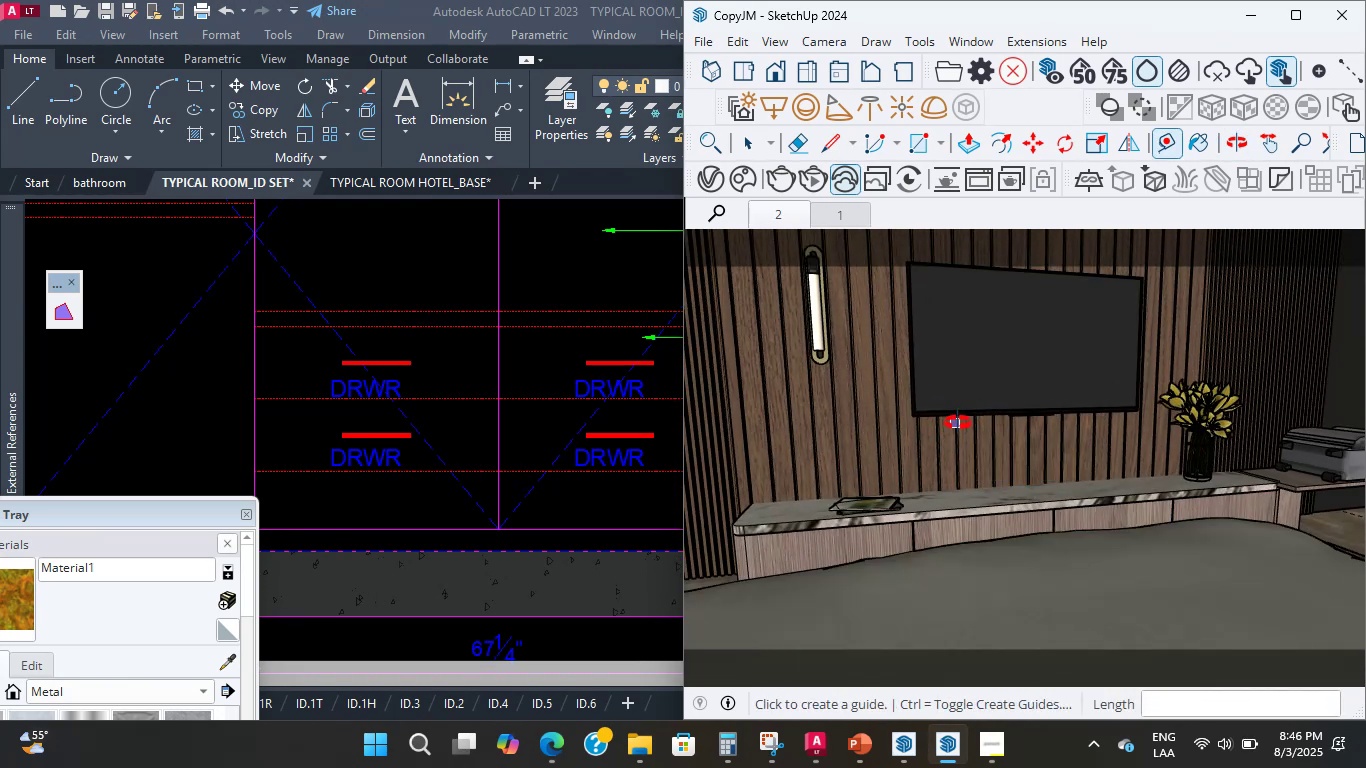 
double_click([994, 428])
 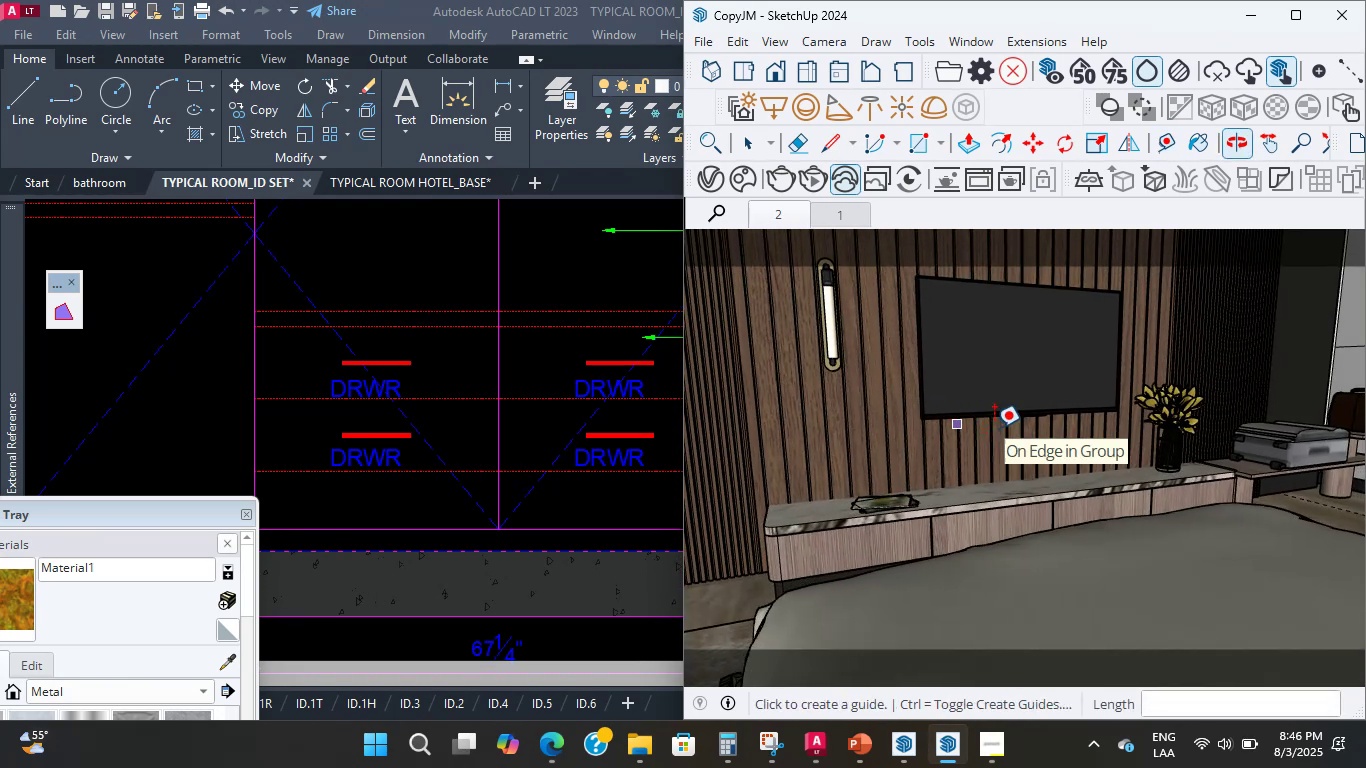 
scroll: coordinate [989, 426], scroll_direction: up, amount: 1.0
 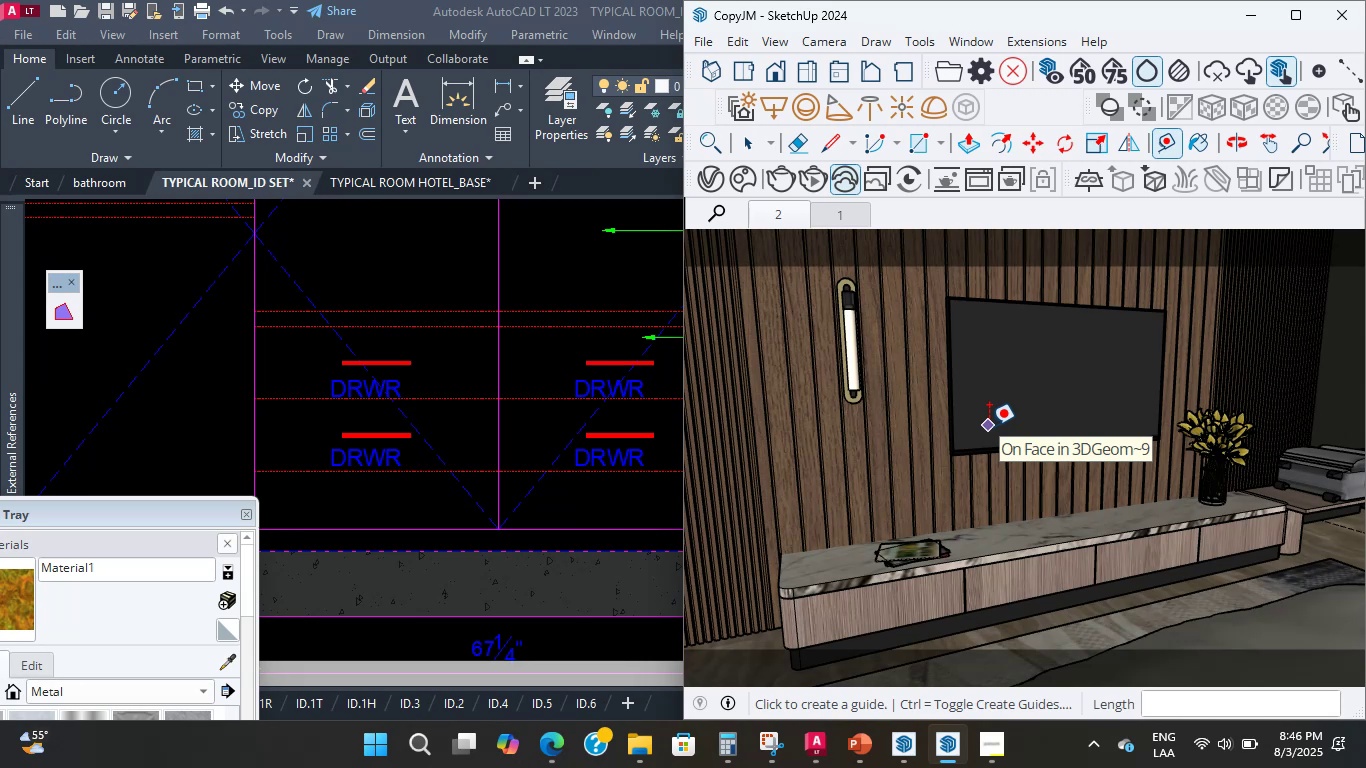 
wait(9.97)
 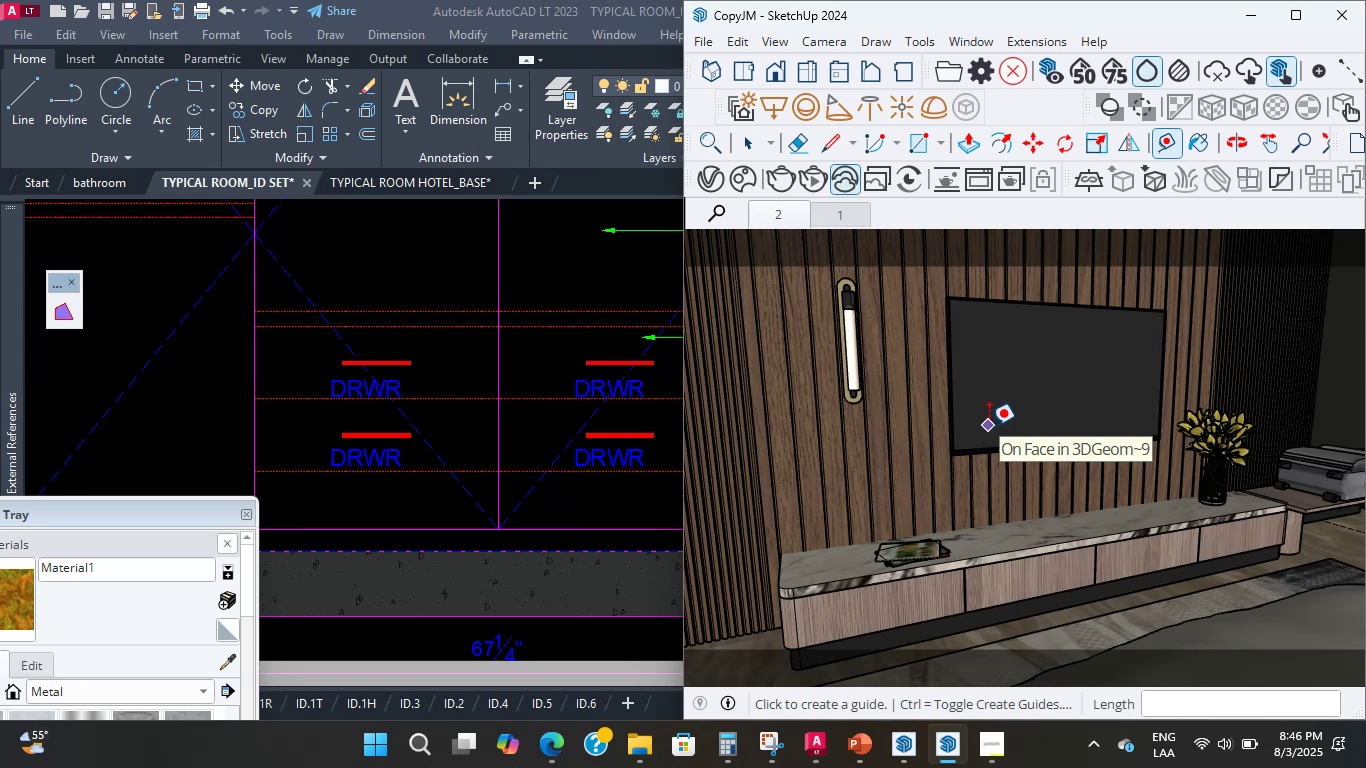 
scroll: coordinate [1115, 465], scroll_direction: up, amount: 2.0
 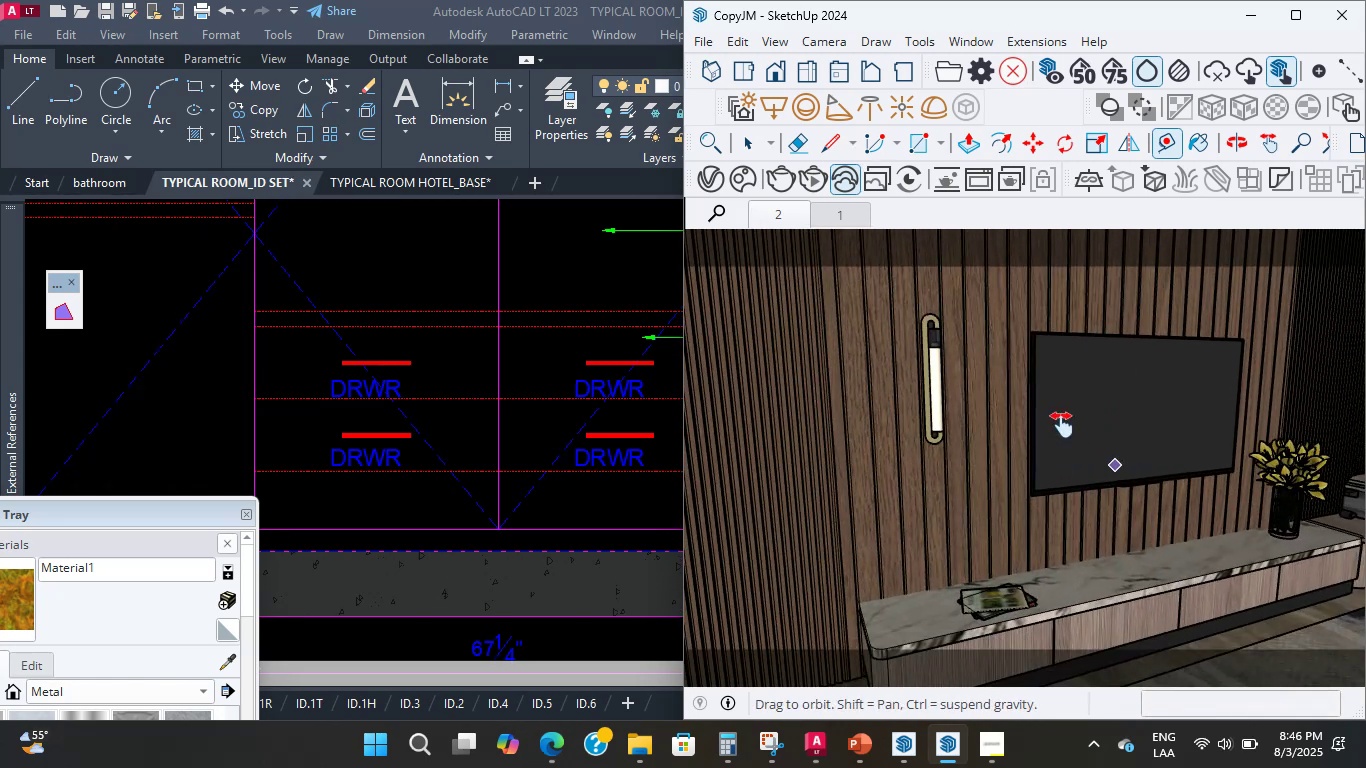 
hold_key(key=ShiftLeft, duration=2.34)
 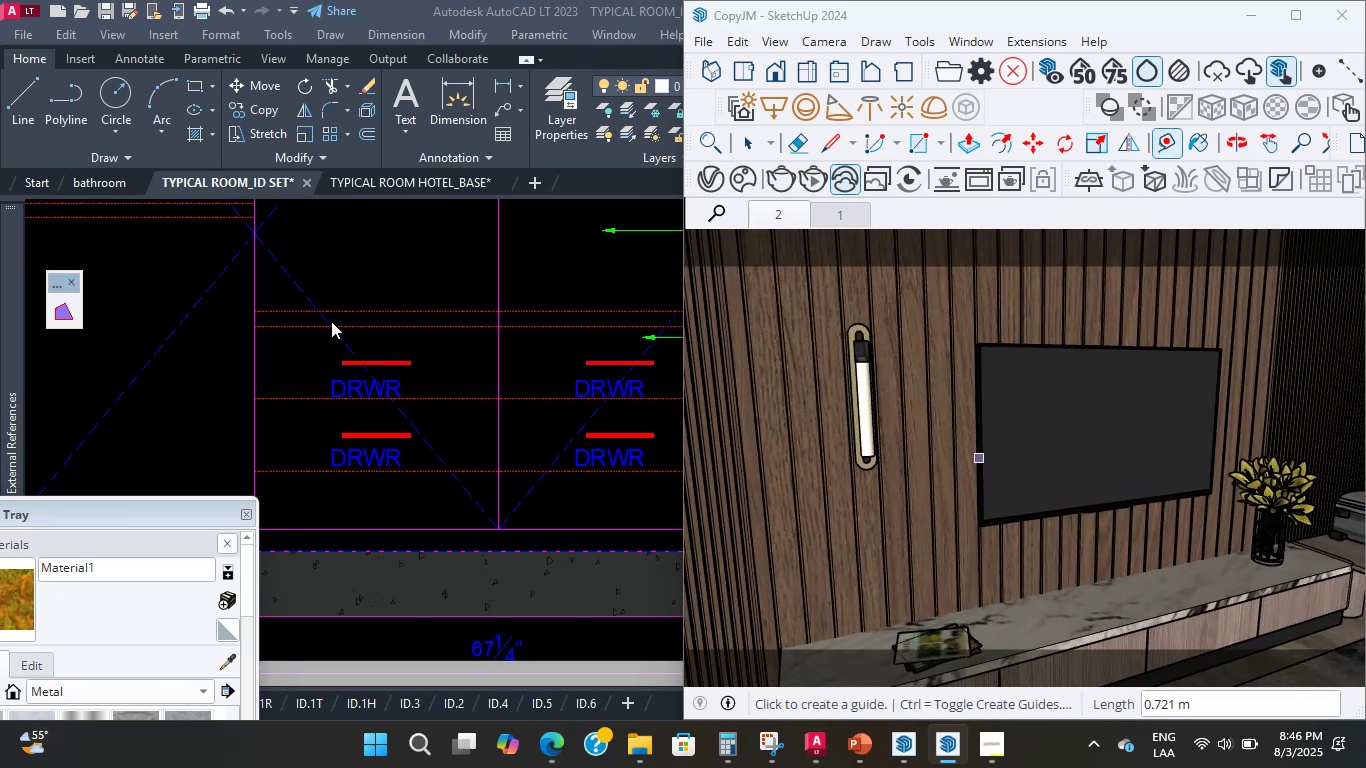 
scroll: coordinate [756, 430], scroll_direction: up, amount: 2.0
 